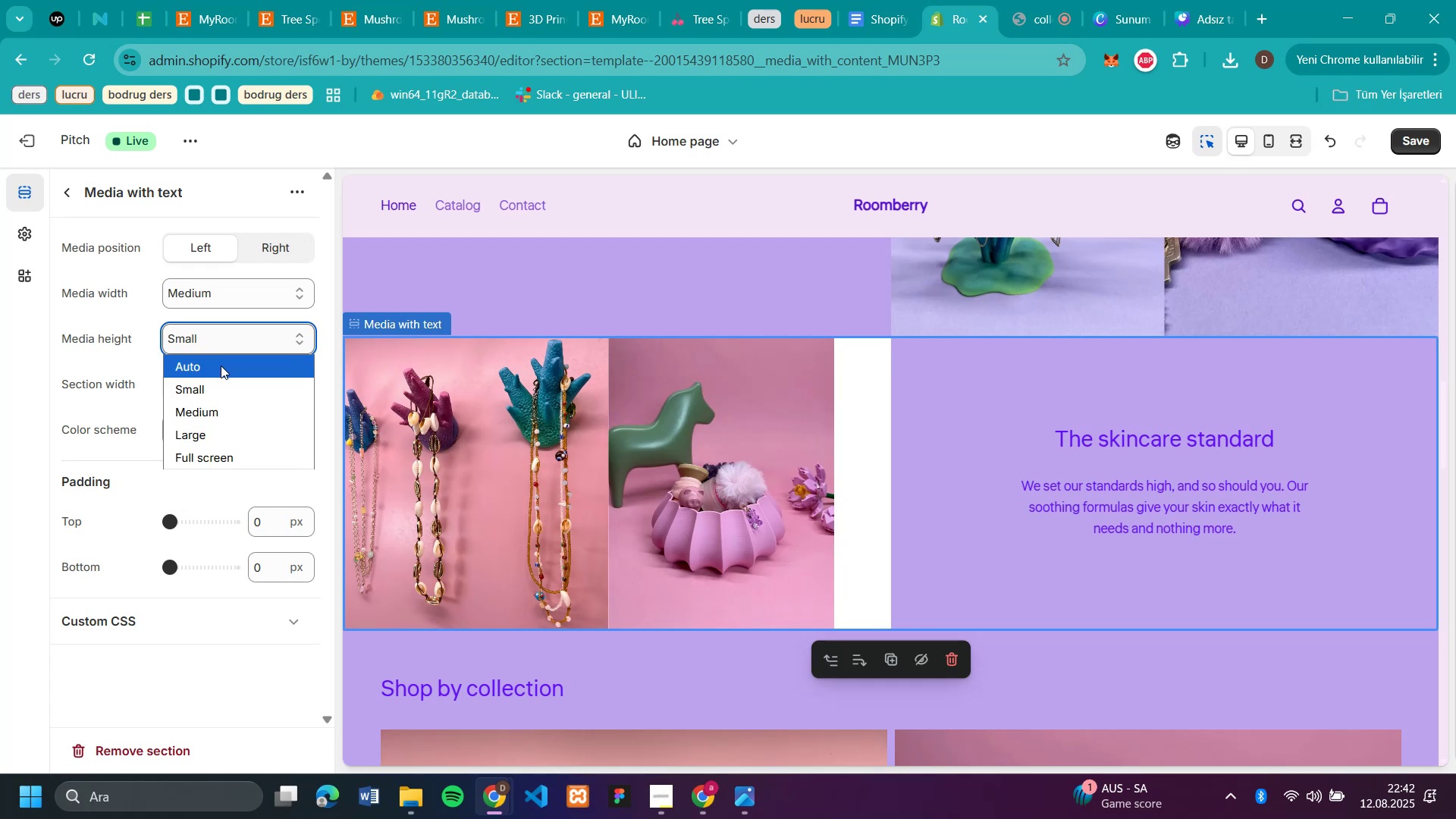 
left_click([221, 366])
 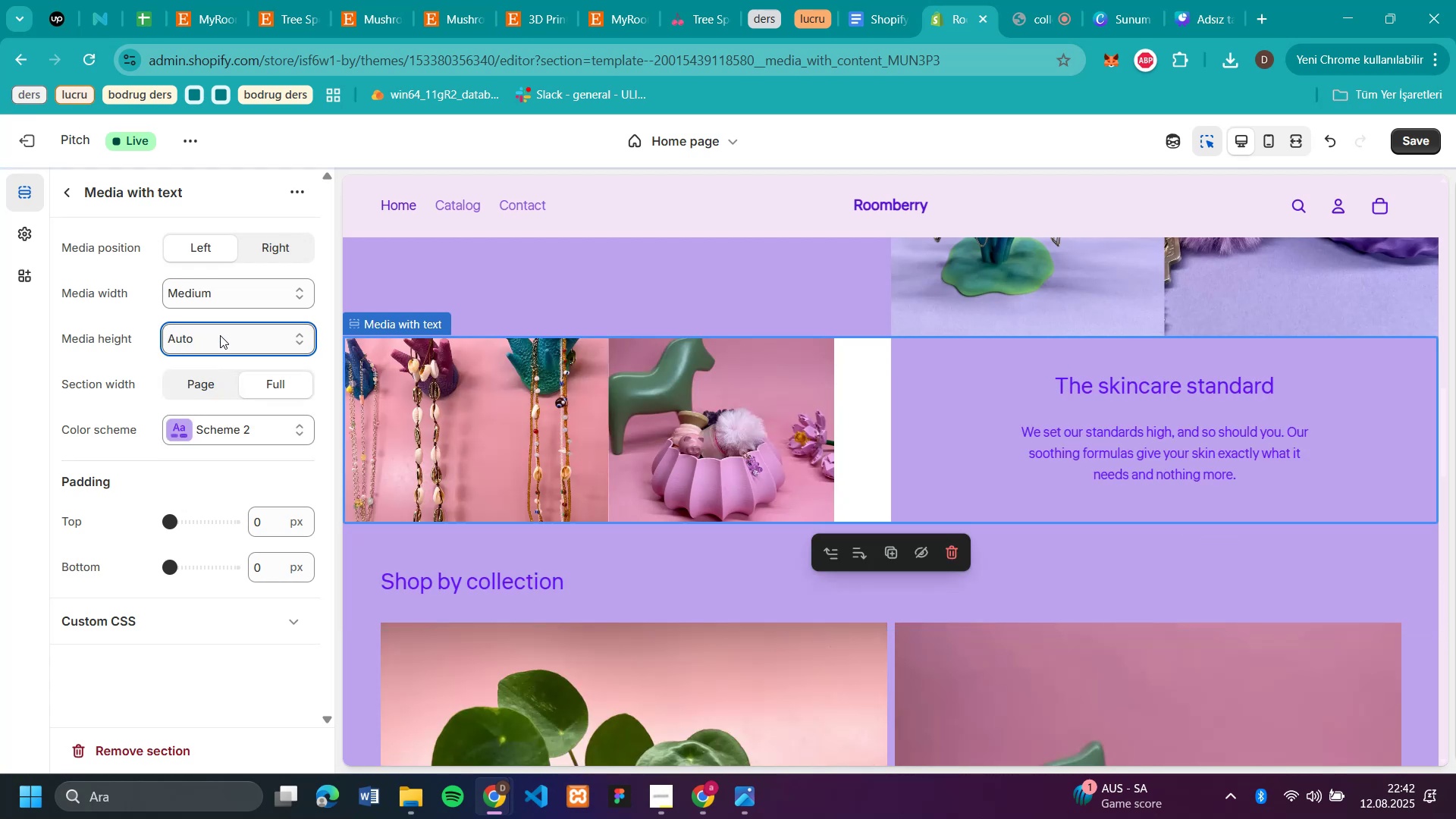 
left_click([220, 331])
 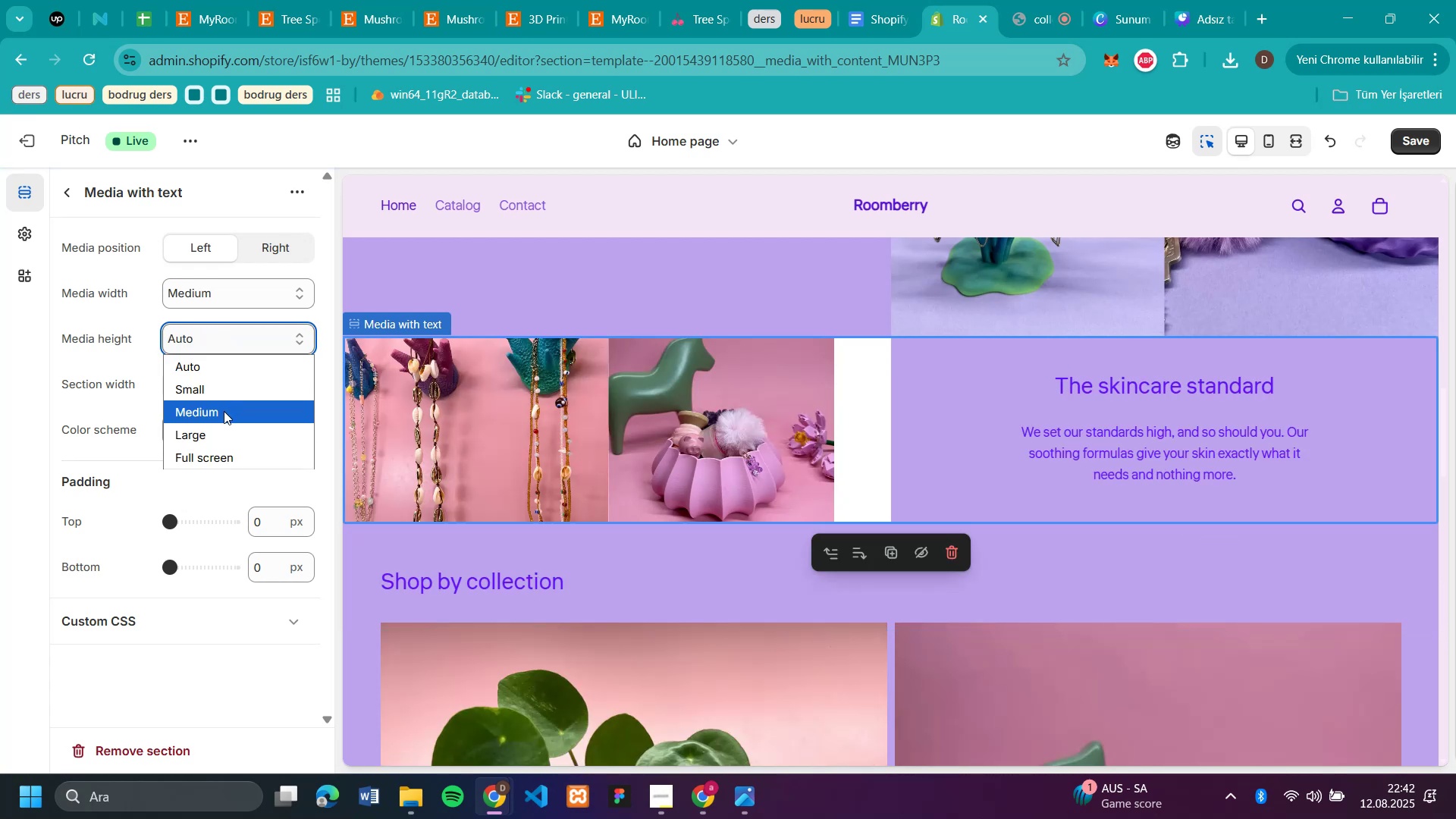 
left_click([224, 411])
 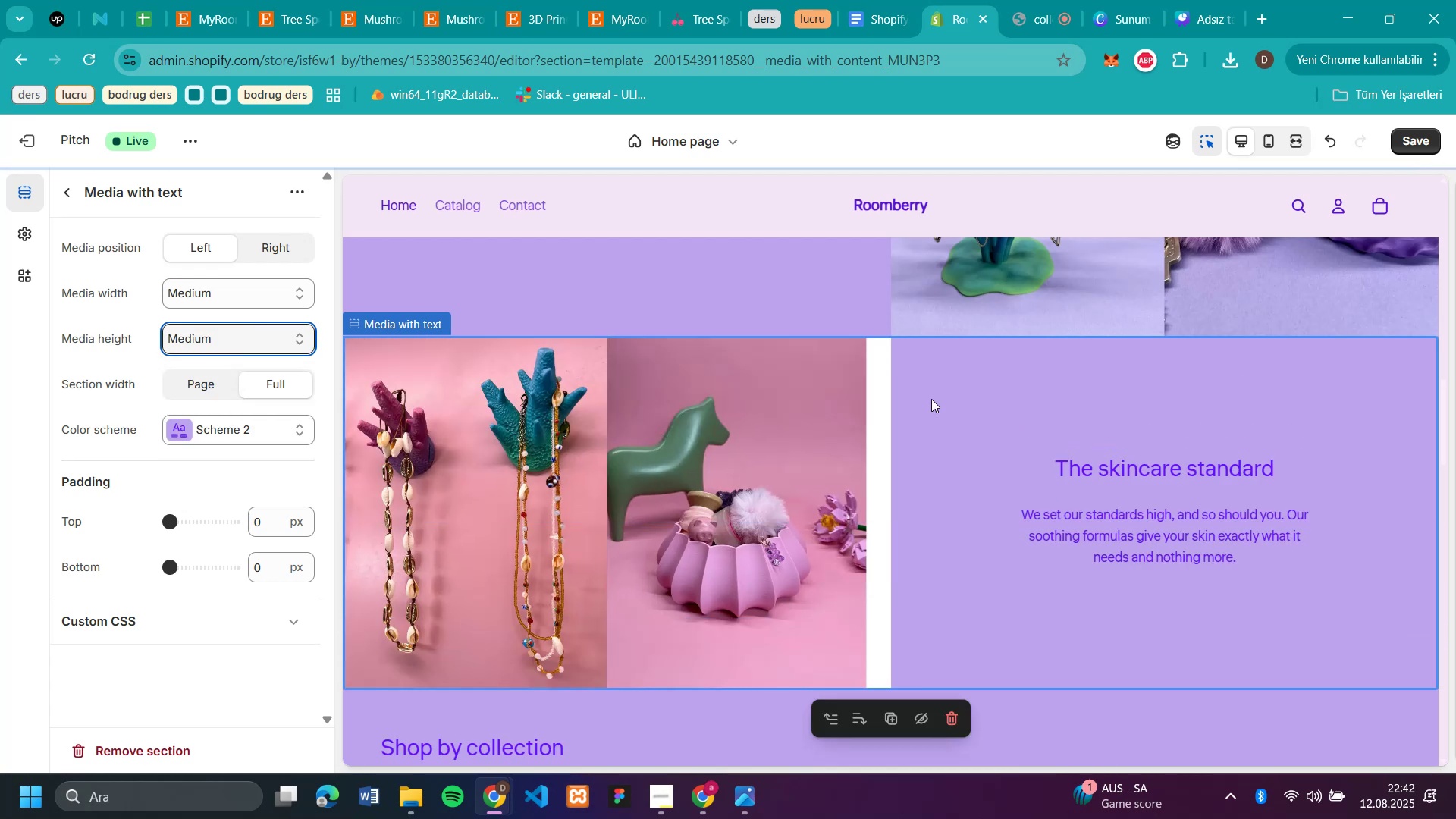 
scroll: coordinate [1144, 391], scroll_direction: up, amount: 3.0
 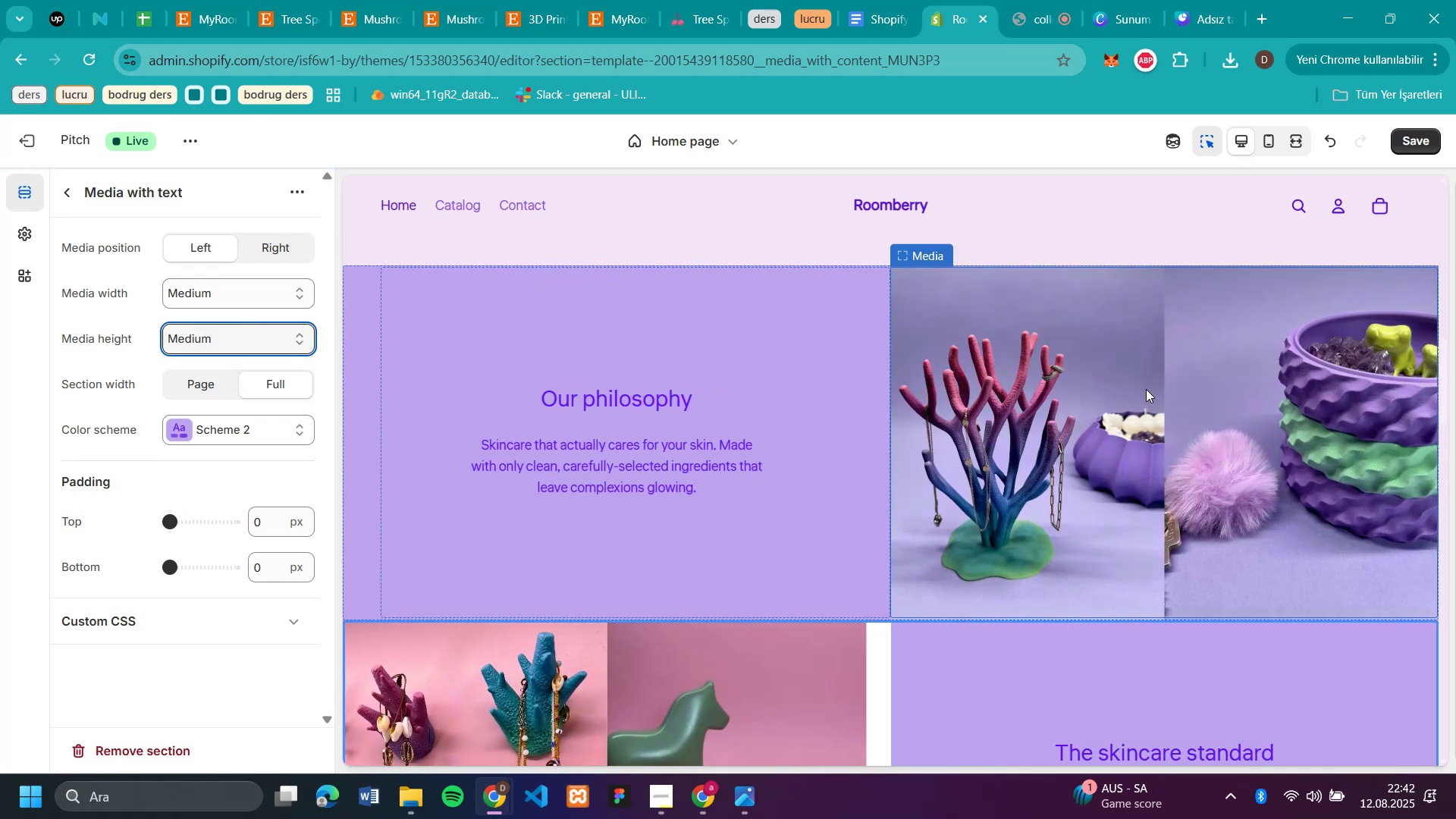 
scroll: coordinate [1146, 389], scroll_direction: down, amount: 3.0
 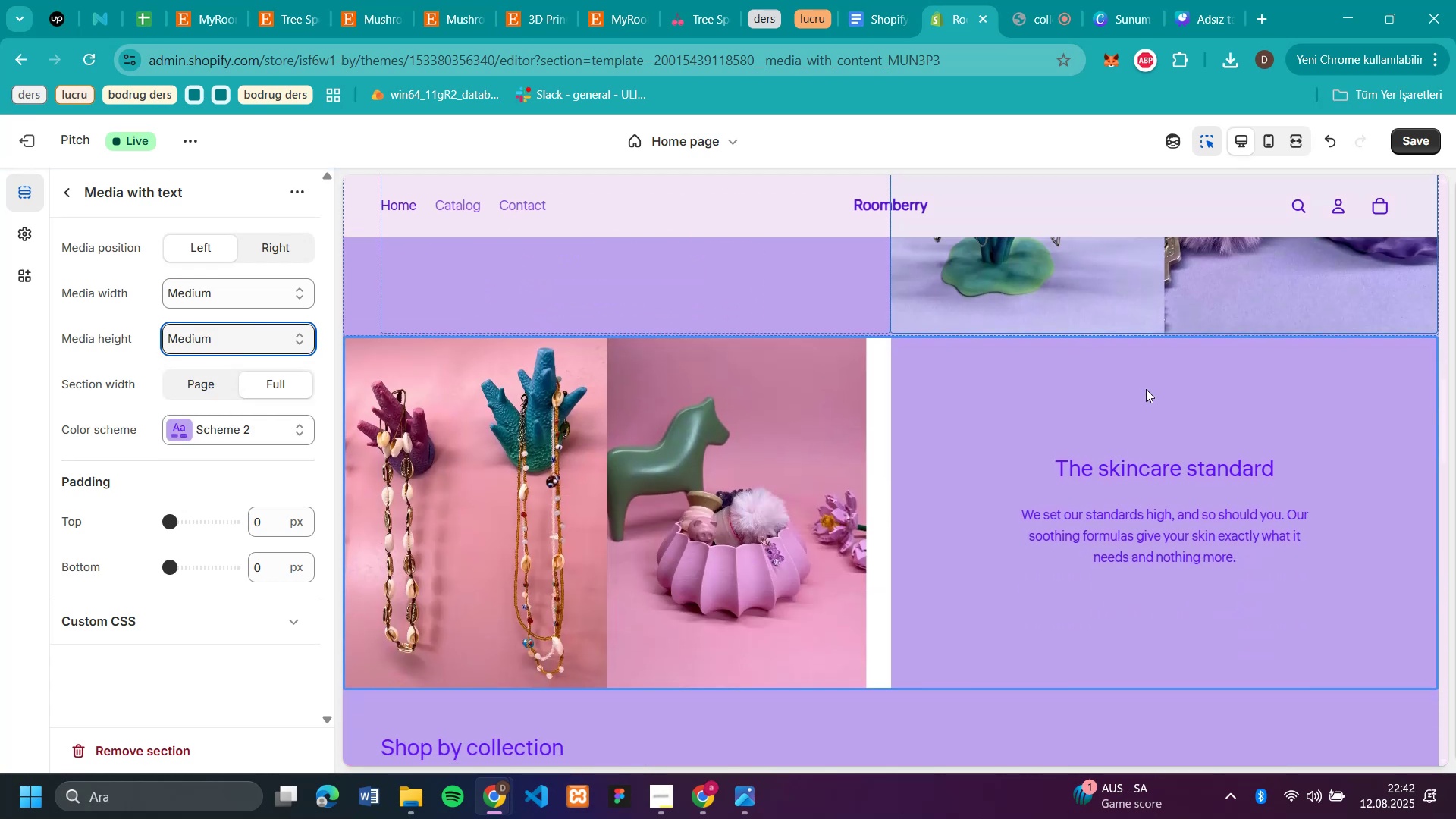 
scroll: coordinate [1146, 389], scroll_direction: up, amount: 3.0
 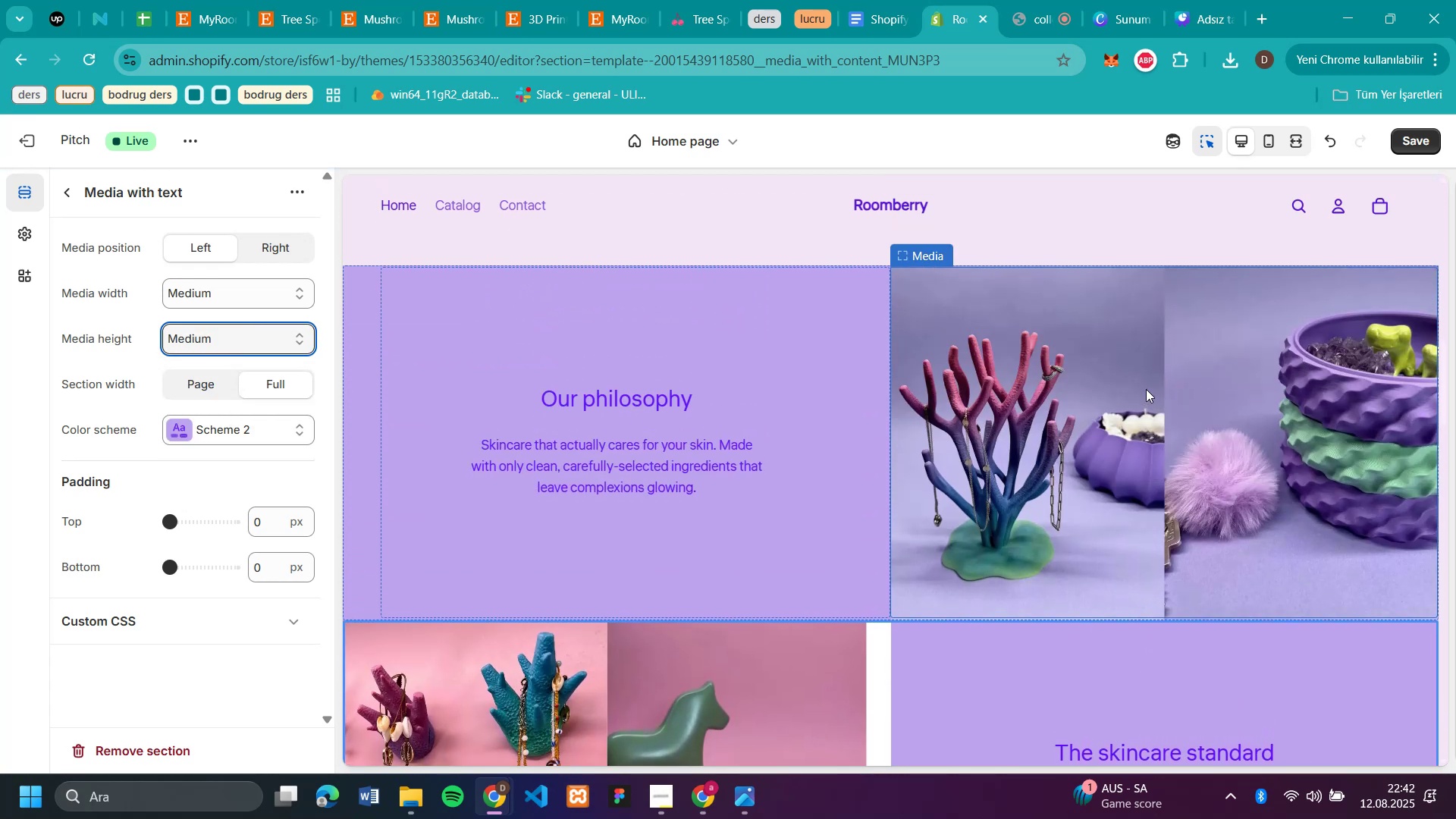 
scroll: coordinate [1146, 389], scroll_direction: down, amount: 3.0
 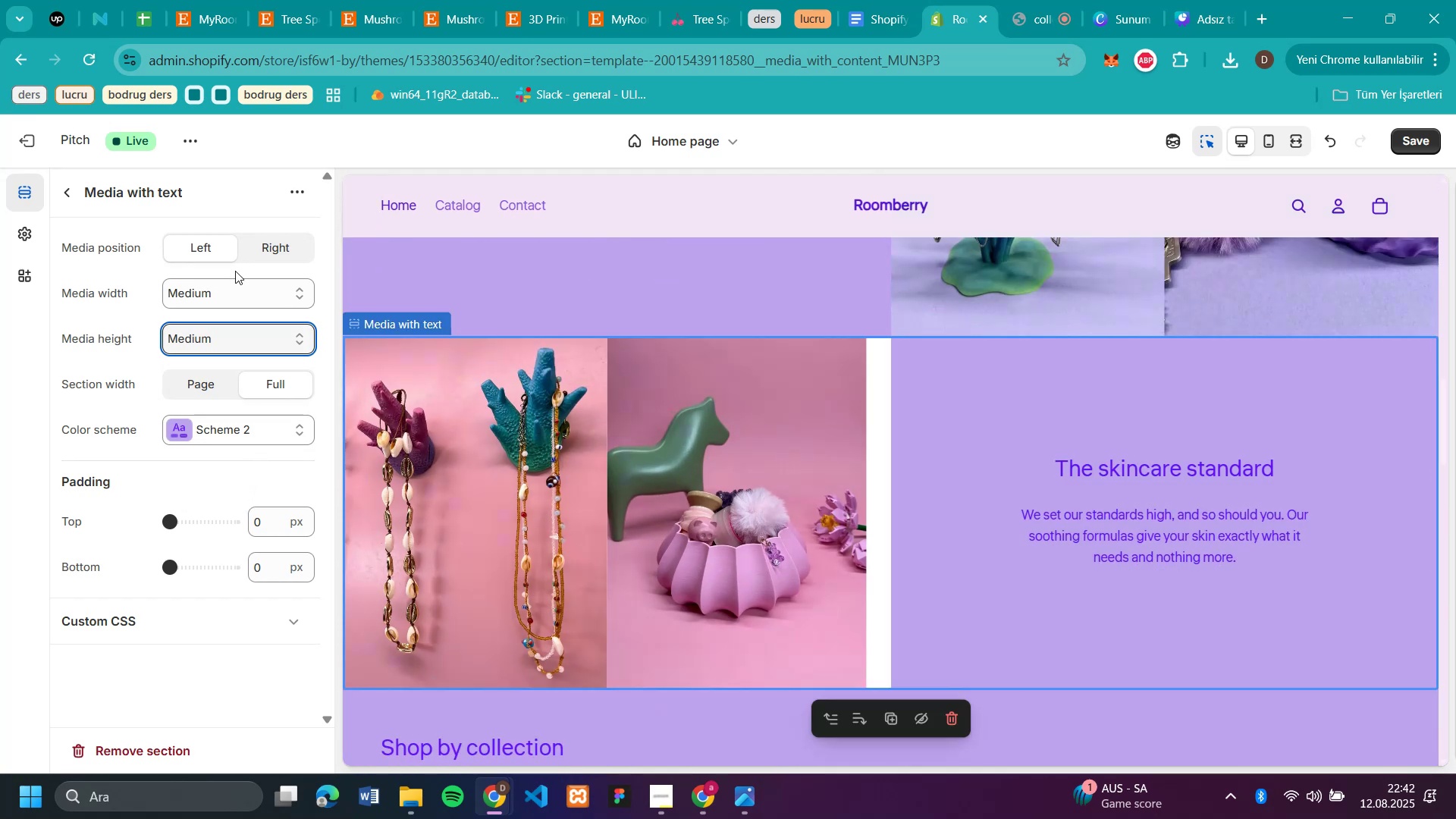 
left_click([563, 497])
 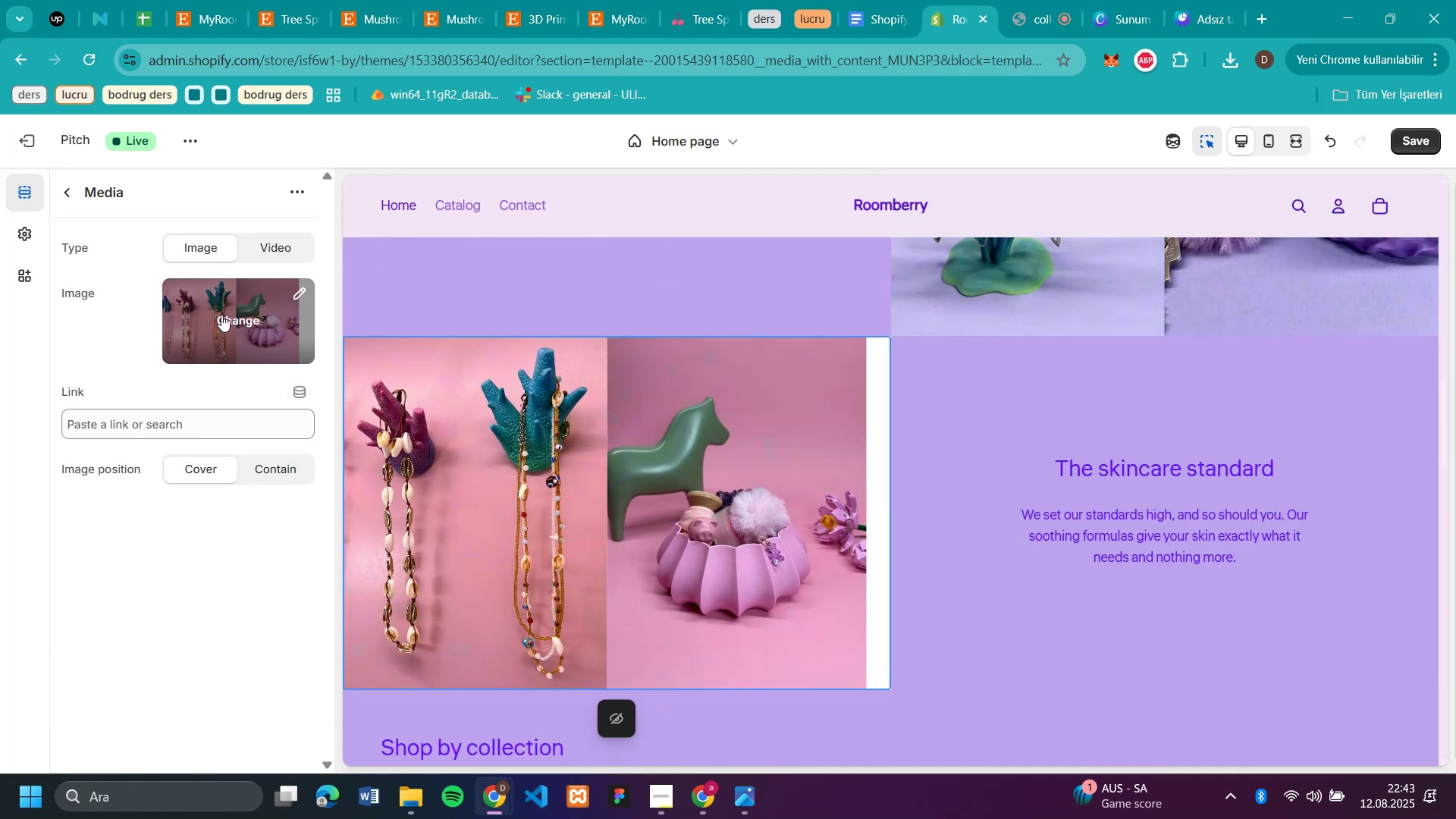 
left_click([232, 315])
 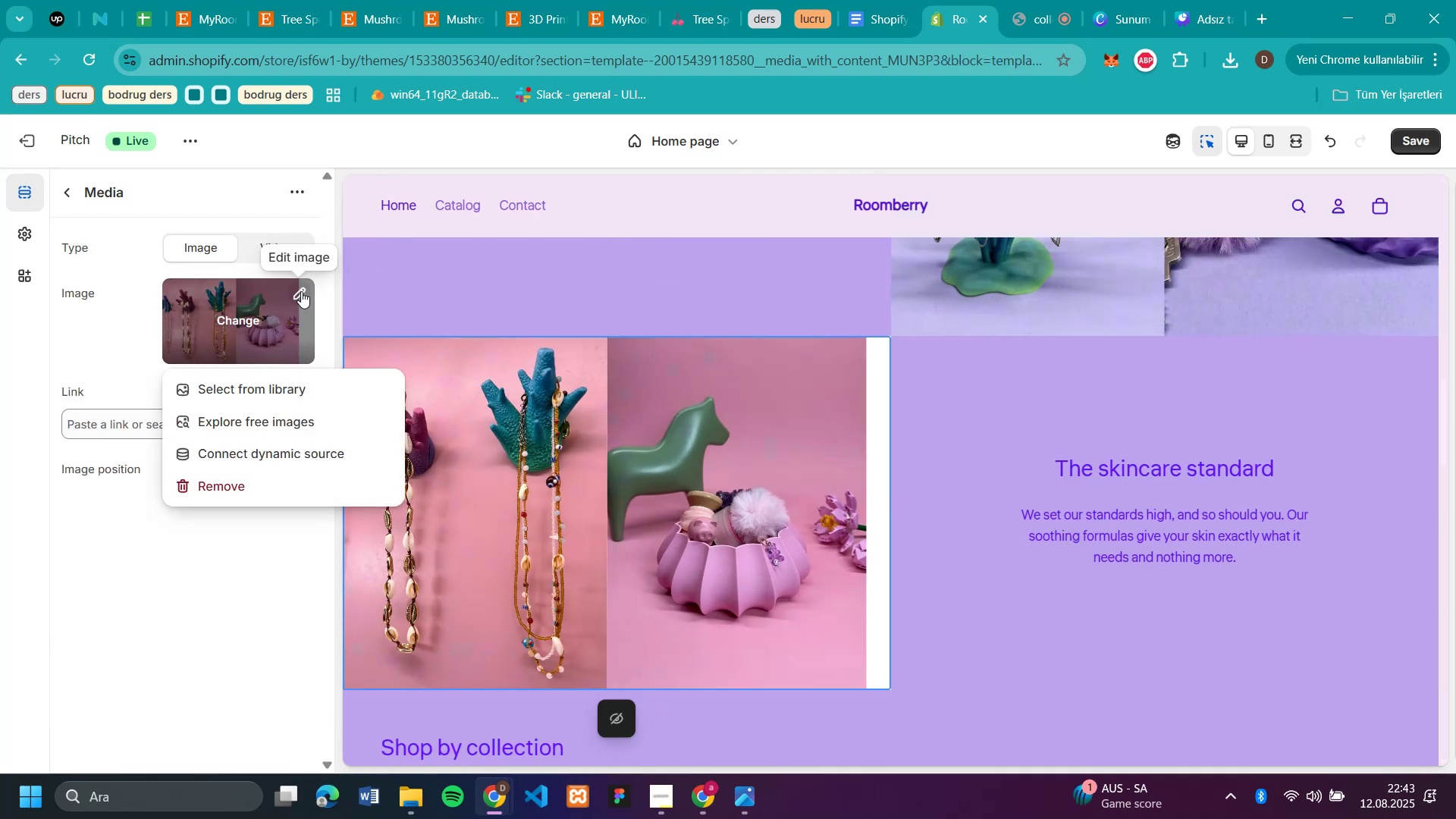 
left_click([301, 291])
 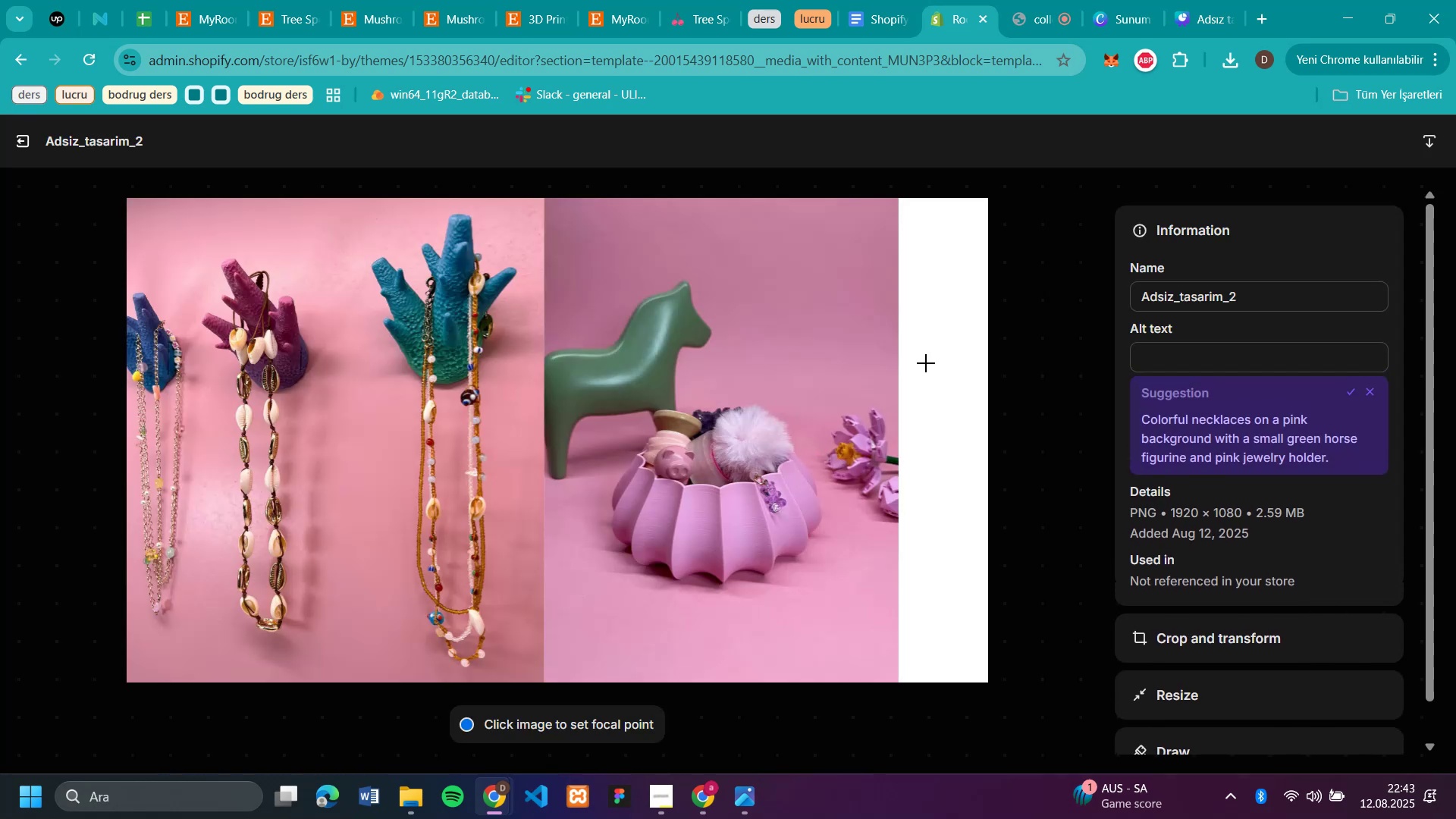 
wait(6.86)
 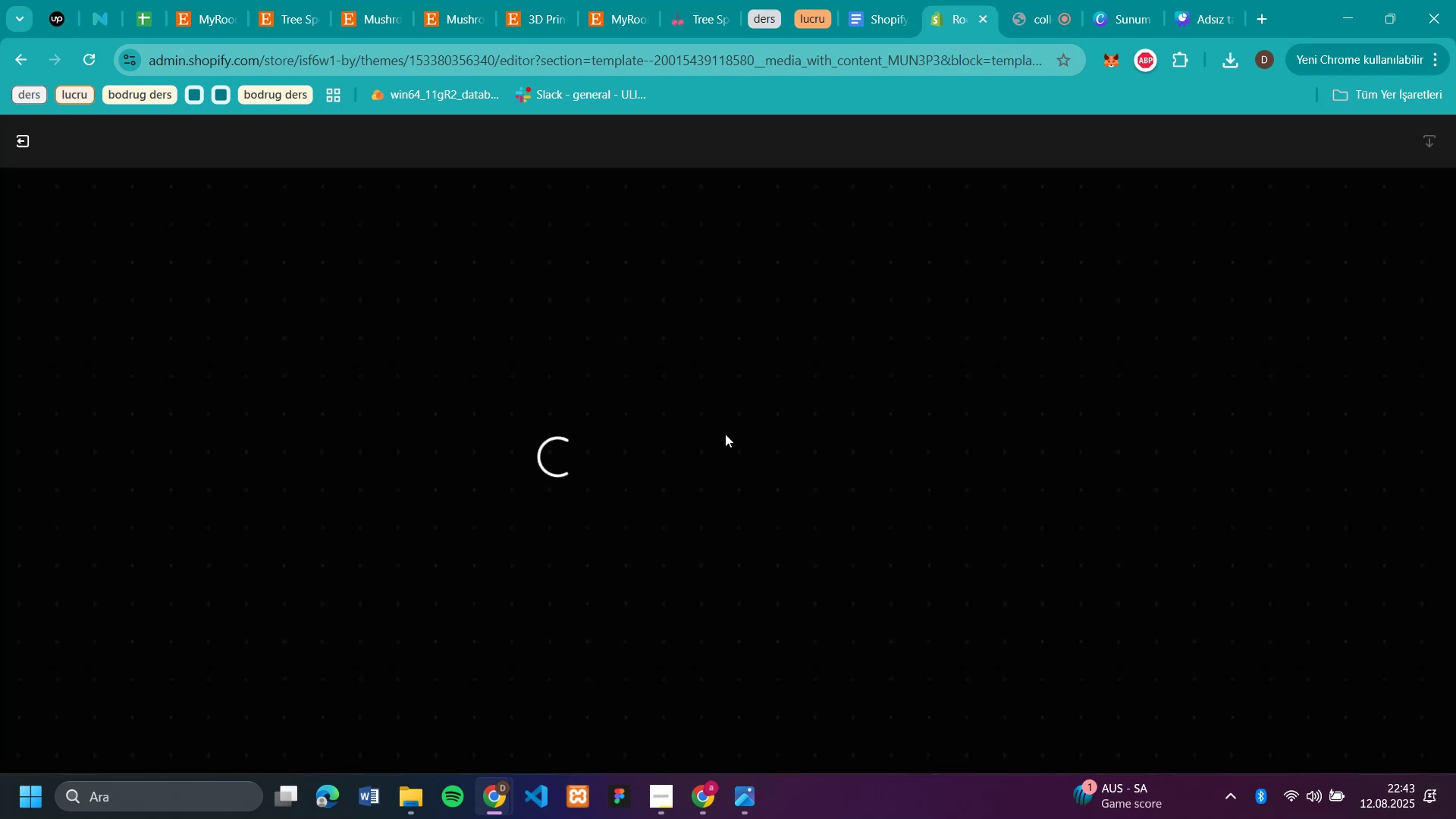 
left_click([1228, 638])
 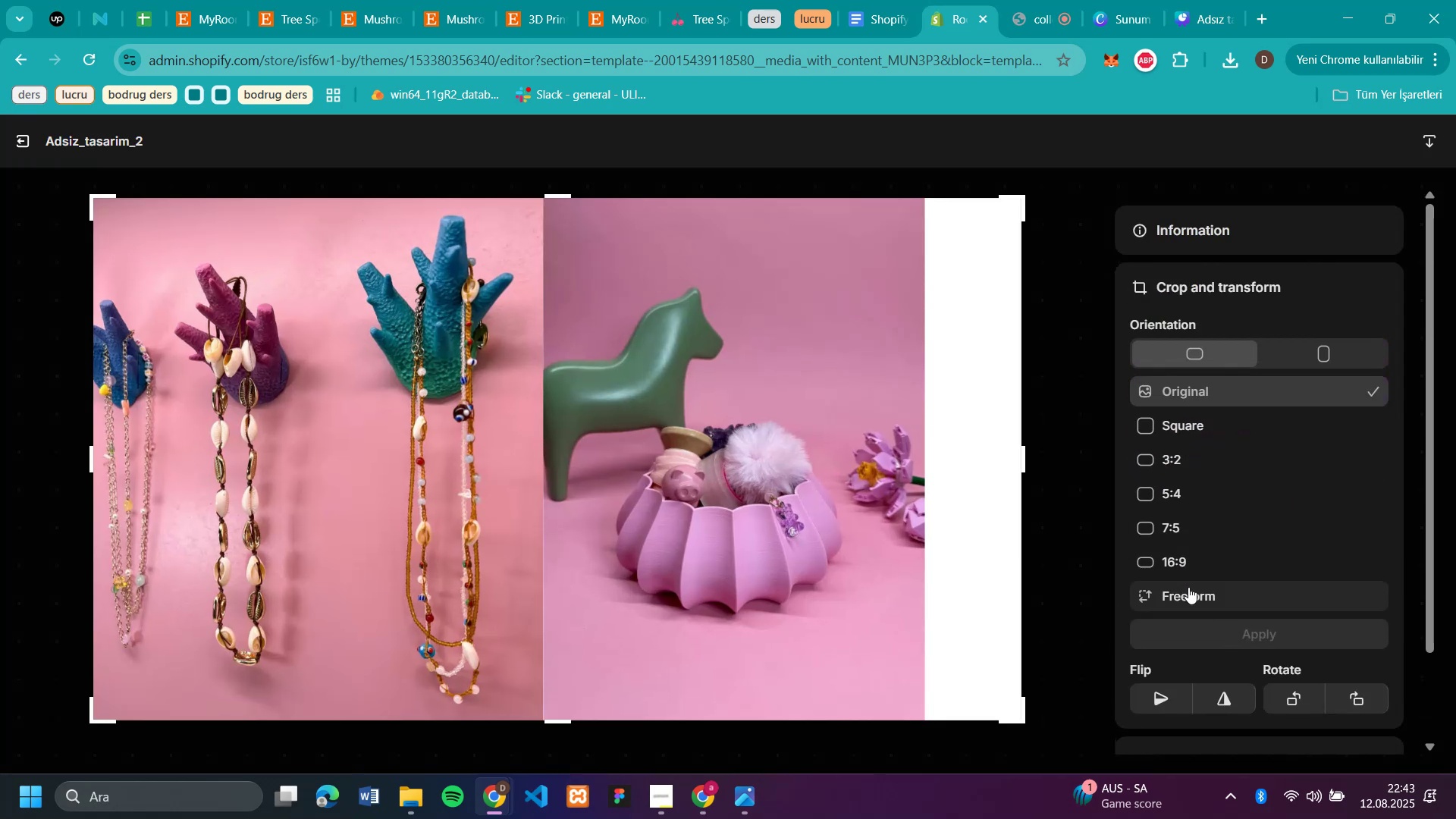 
left_click([1191, 593])
 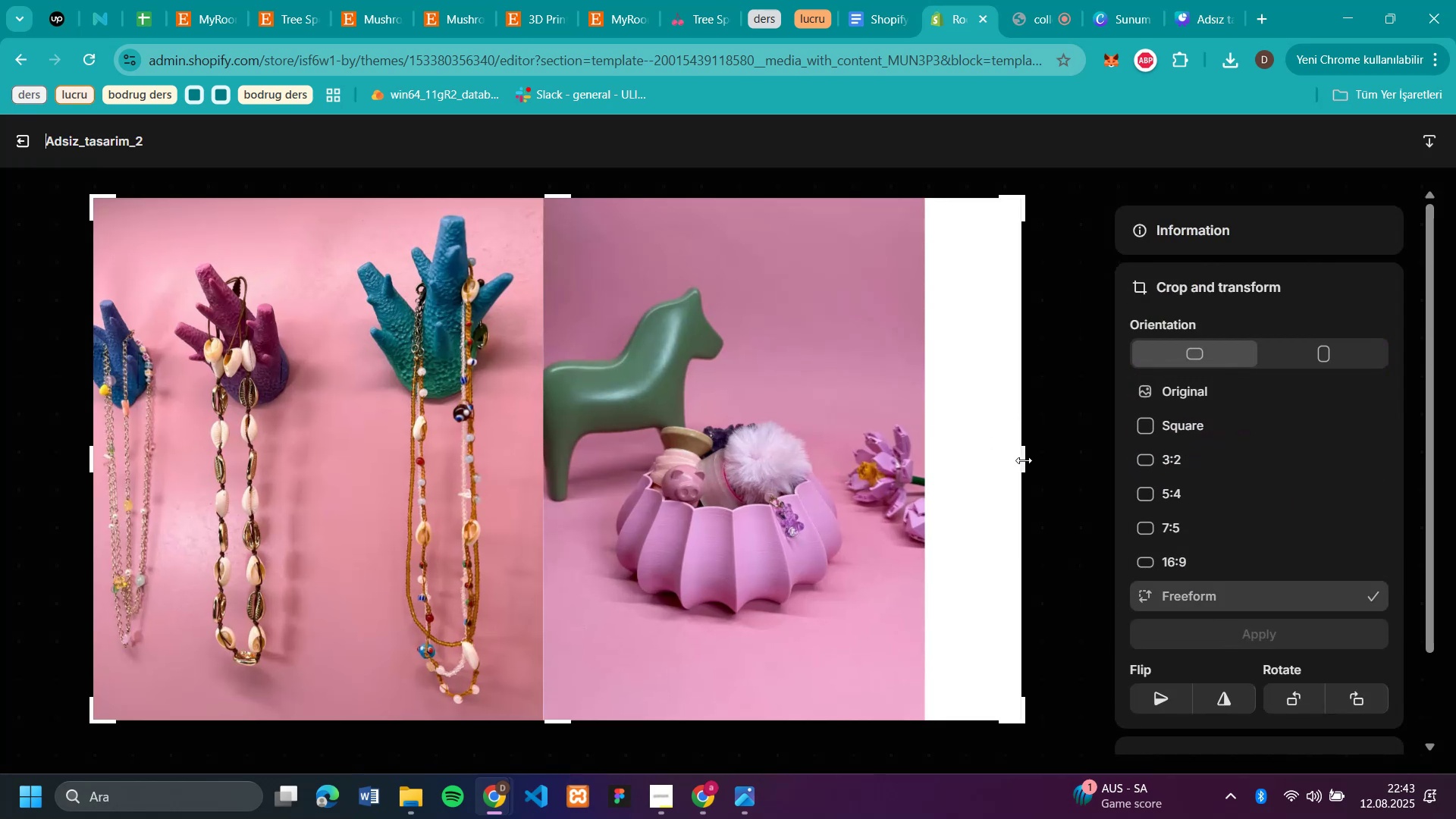 
left_click_drag(start_coordinate=[1025, 460], to_coordinate=[929, 466])
 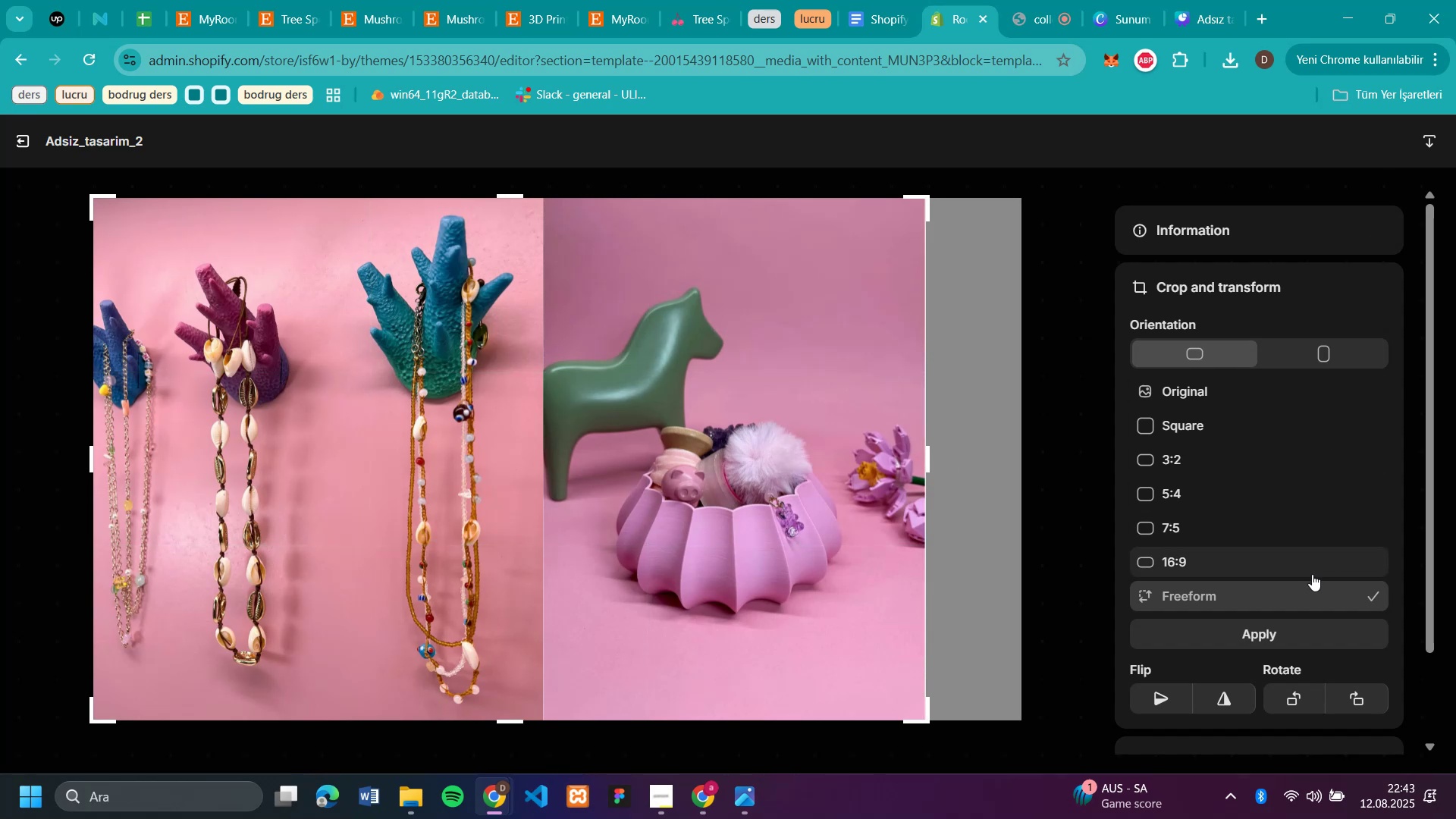 
left_click([1297, 627])
 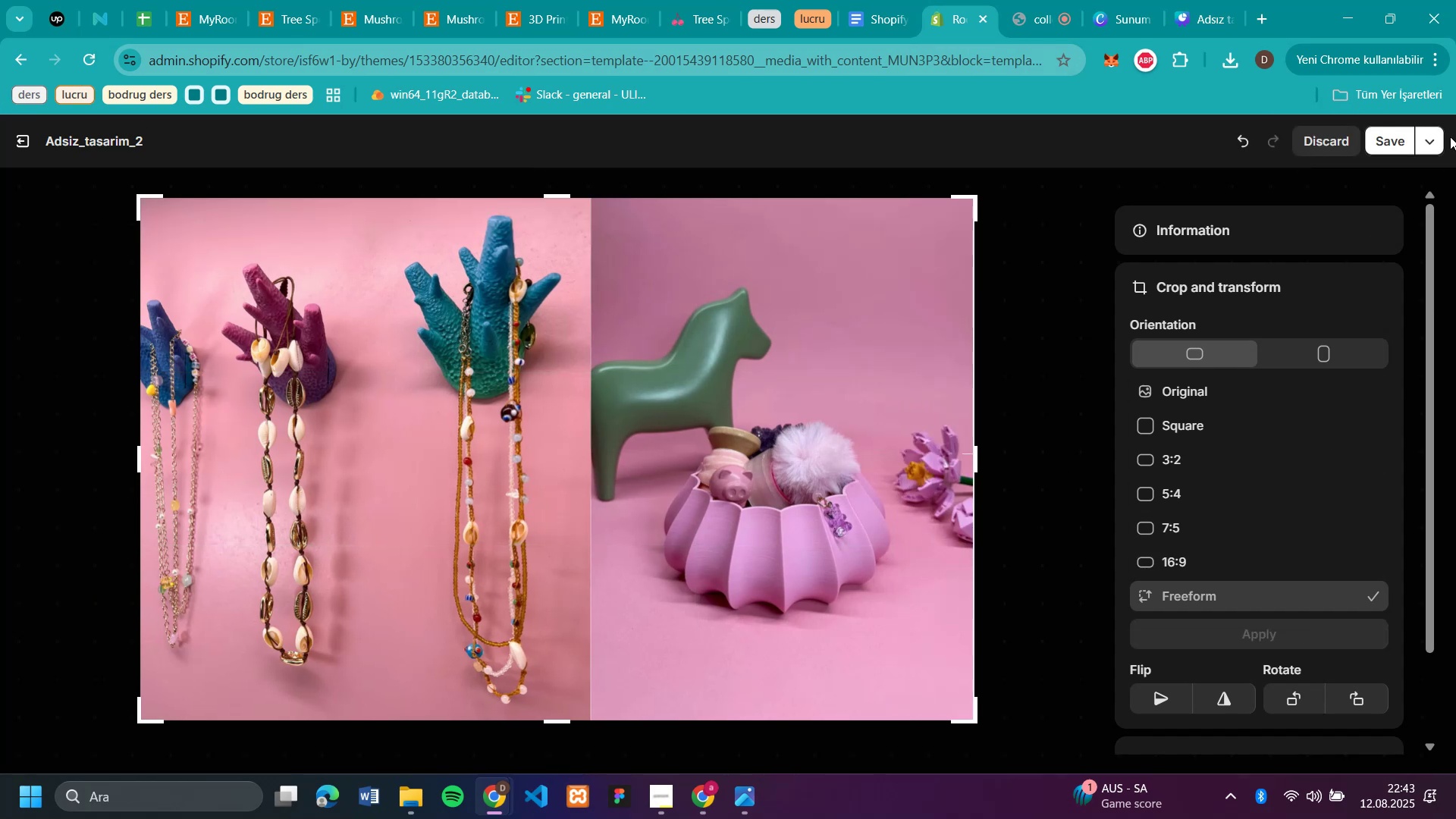 
left_click([1401, 146])
 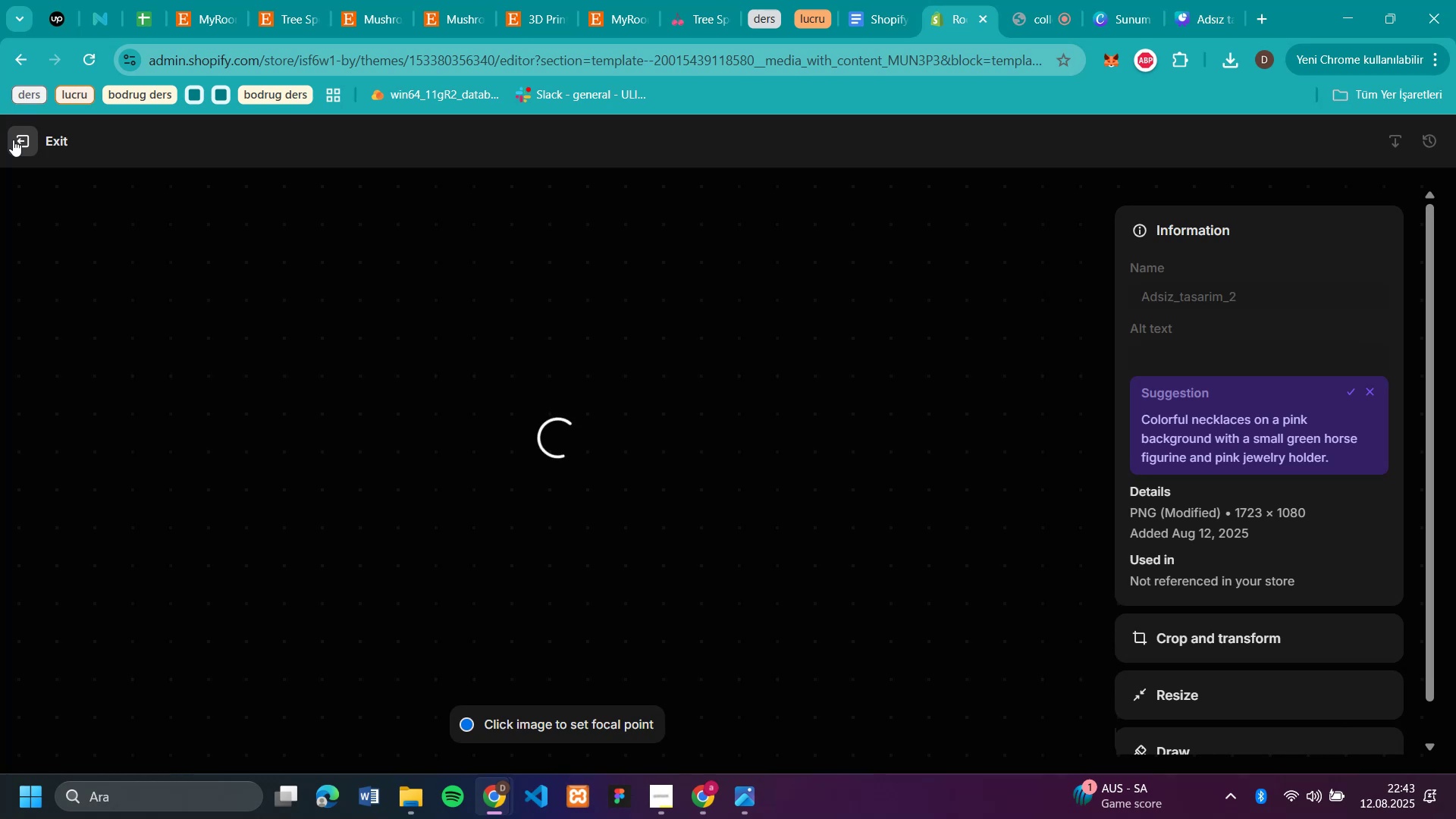 
wait(10.35)
 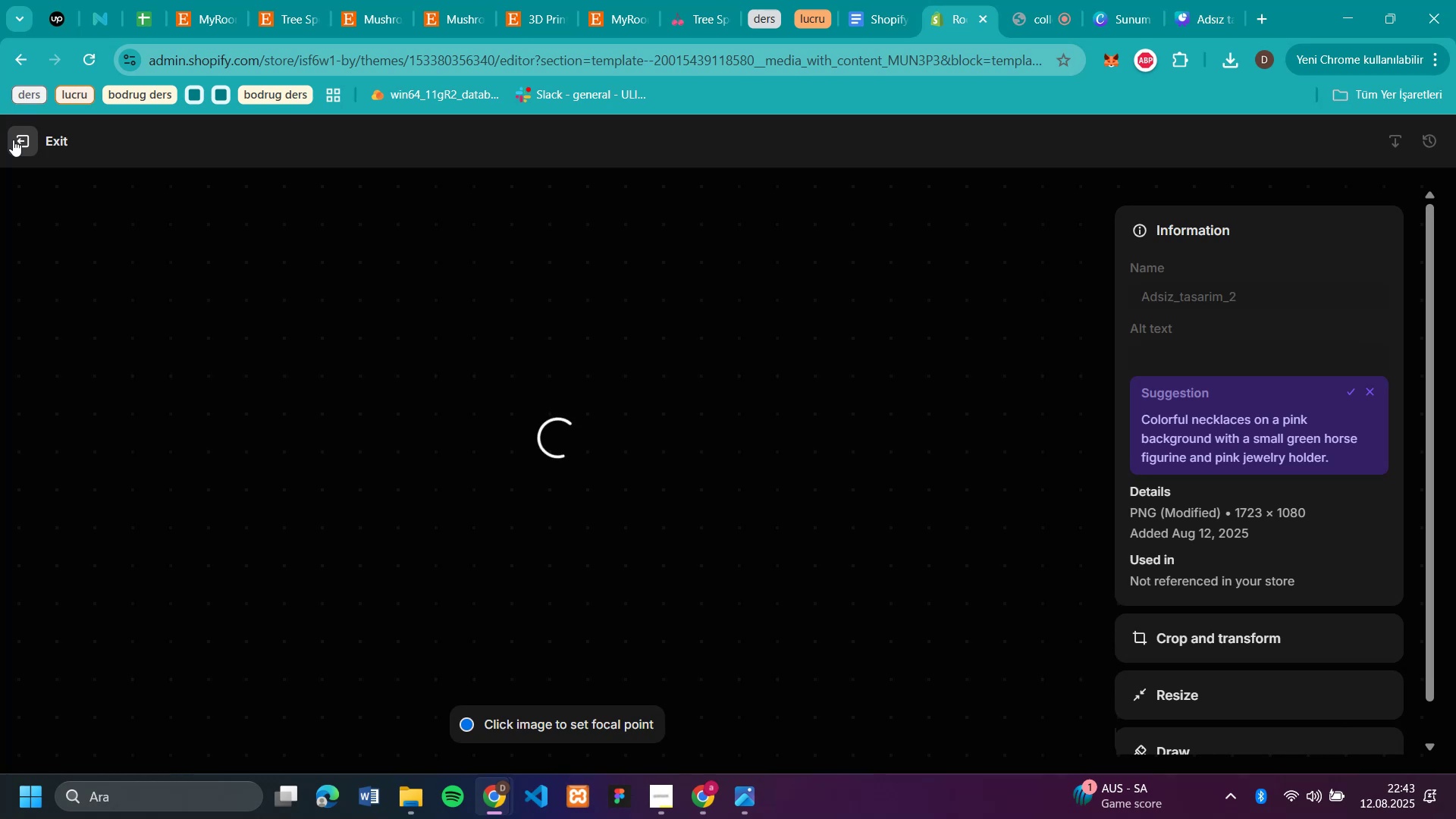 
left_click([13, 140])
 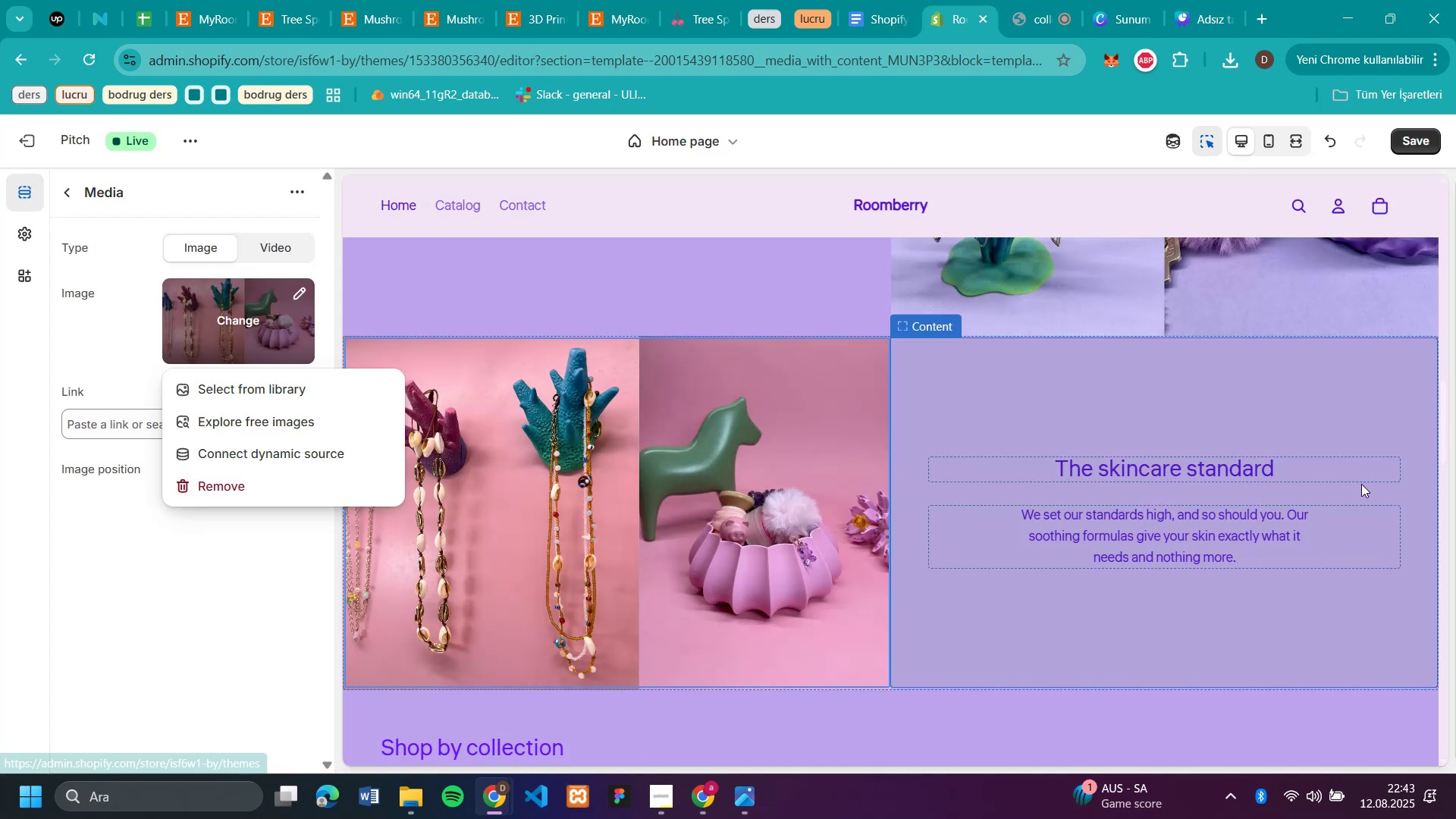 
scroll: coordinate [1288, 389], scroll_direction: down, amount: 6.0
 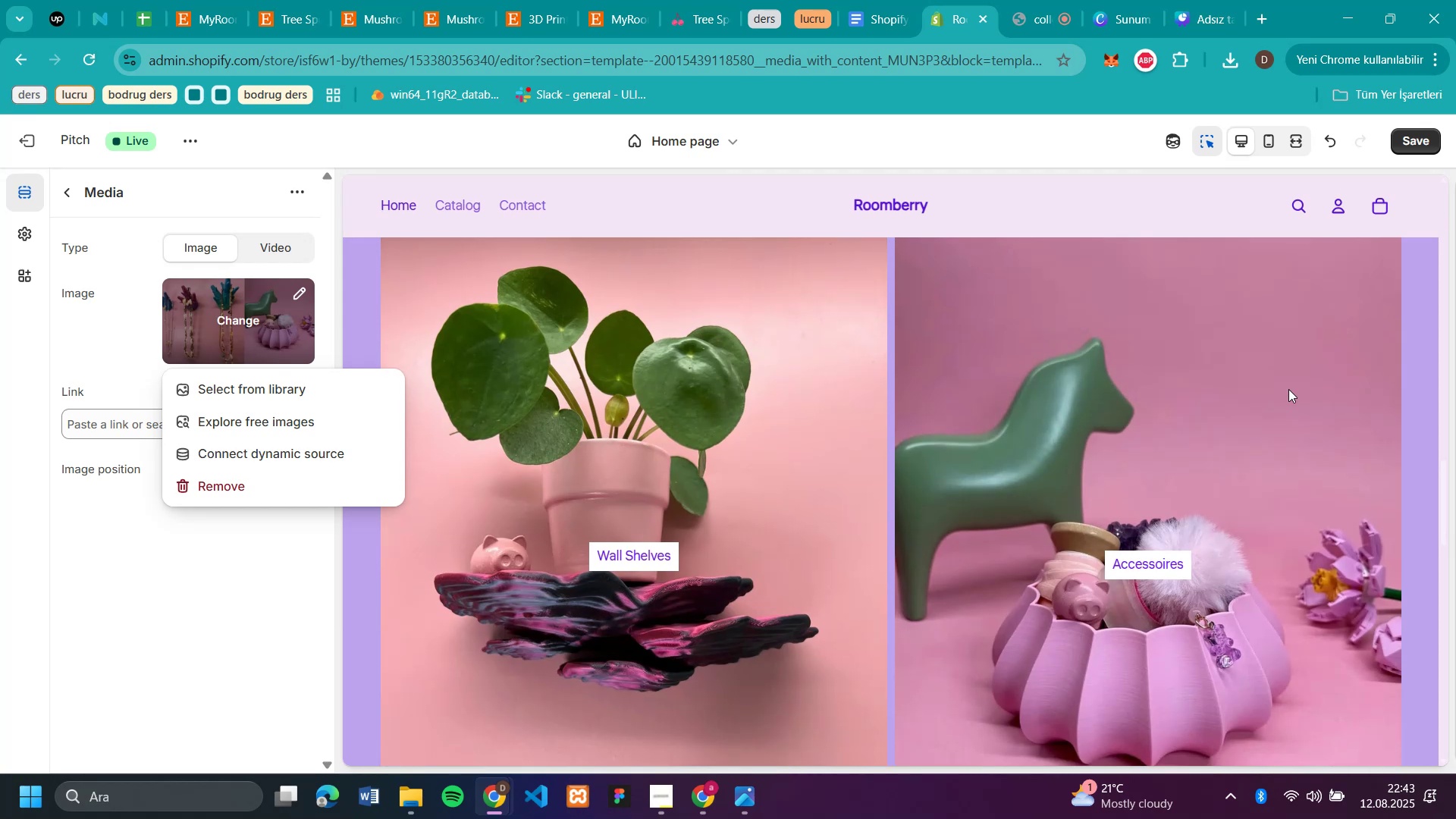 
scroll: coordinate [1288, 389], scroll_direction: up, amount: 5.0
 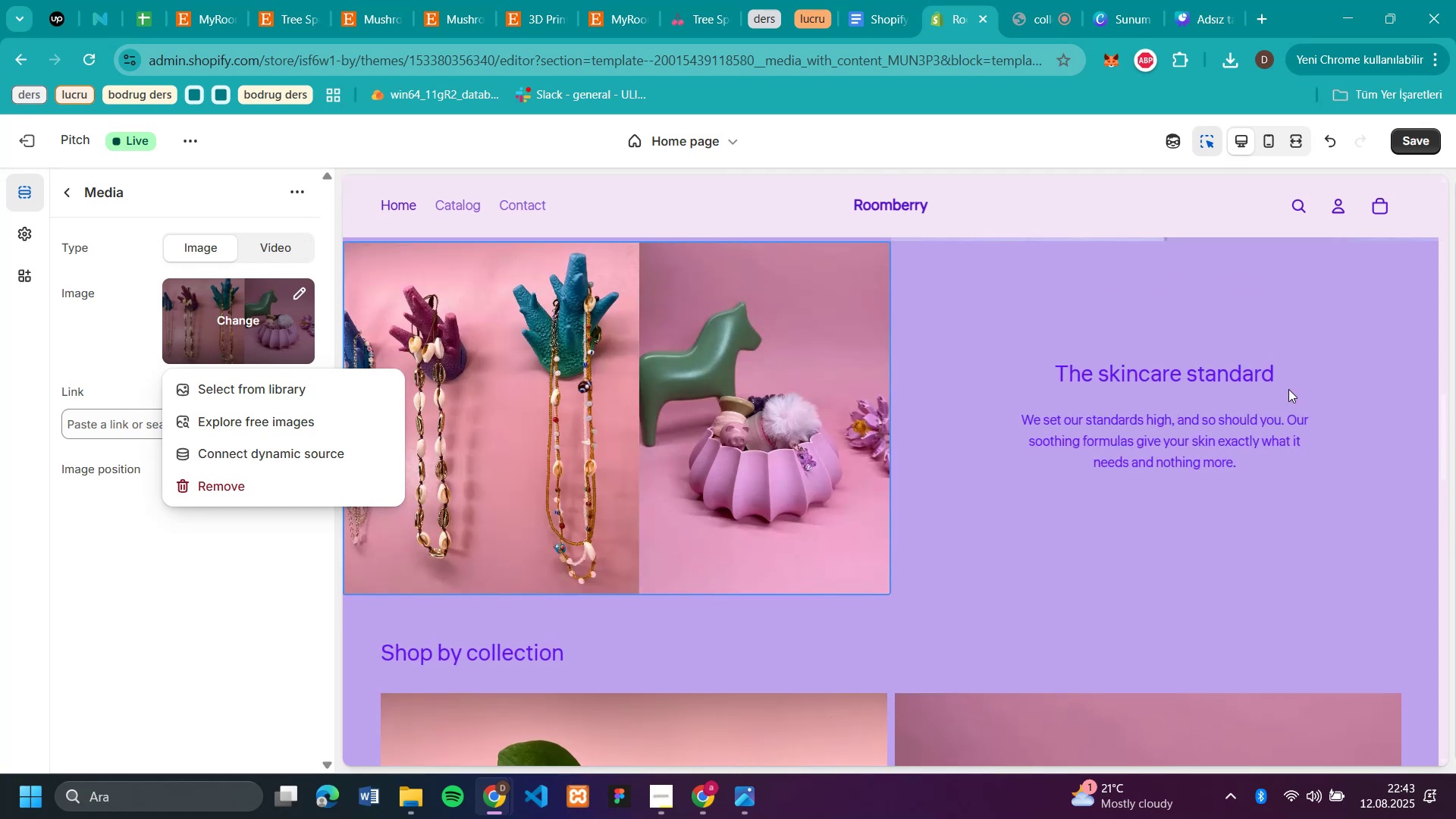 
scroll: coordinate [1288, 389], scroll_direction: down, amount: 5.0
 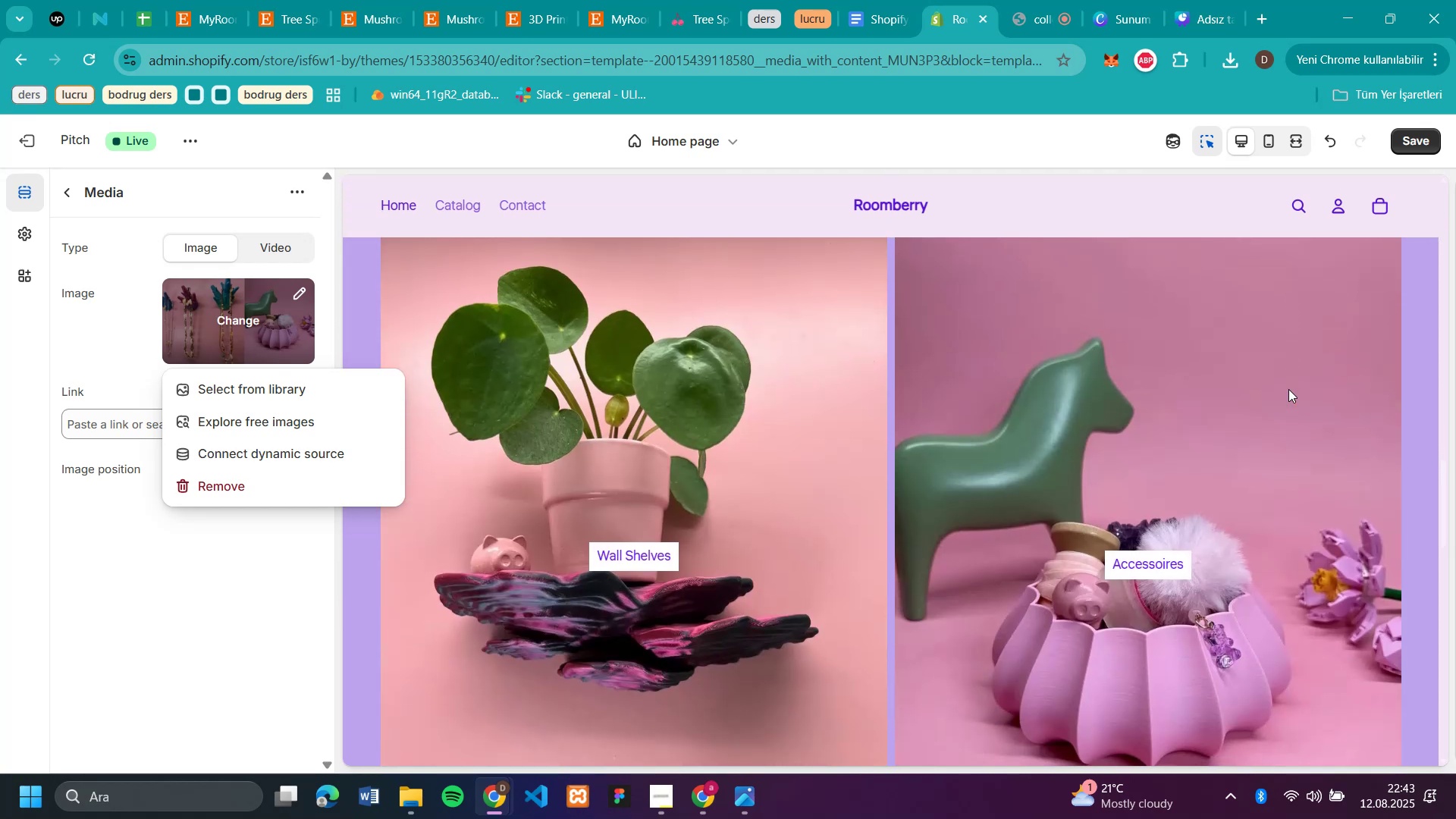 
scroll: coordinate [1288, 389], scroll_direction: up, amount: 6.0
 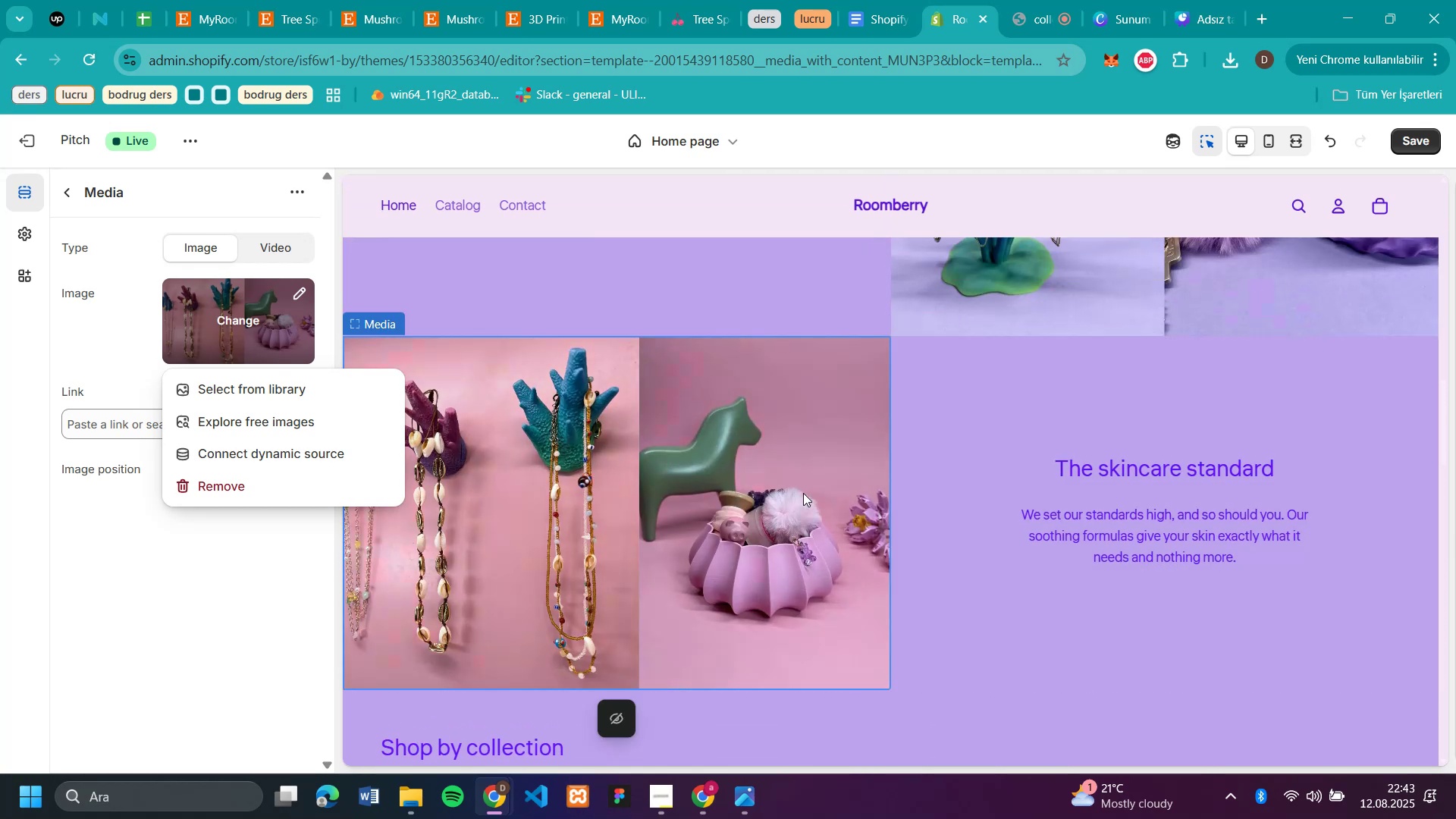 
scroll: coordinate [1125, 475], scroll_direction: down, amount: 6.0
 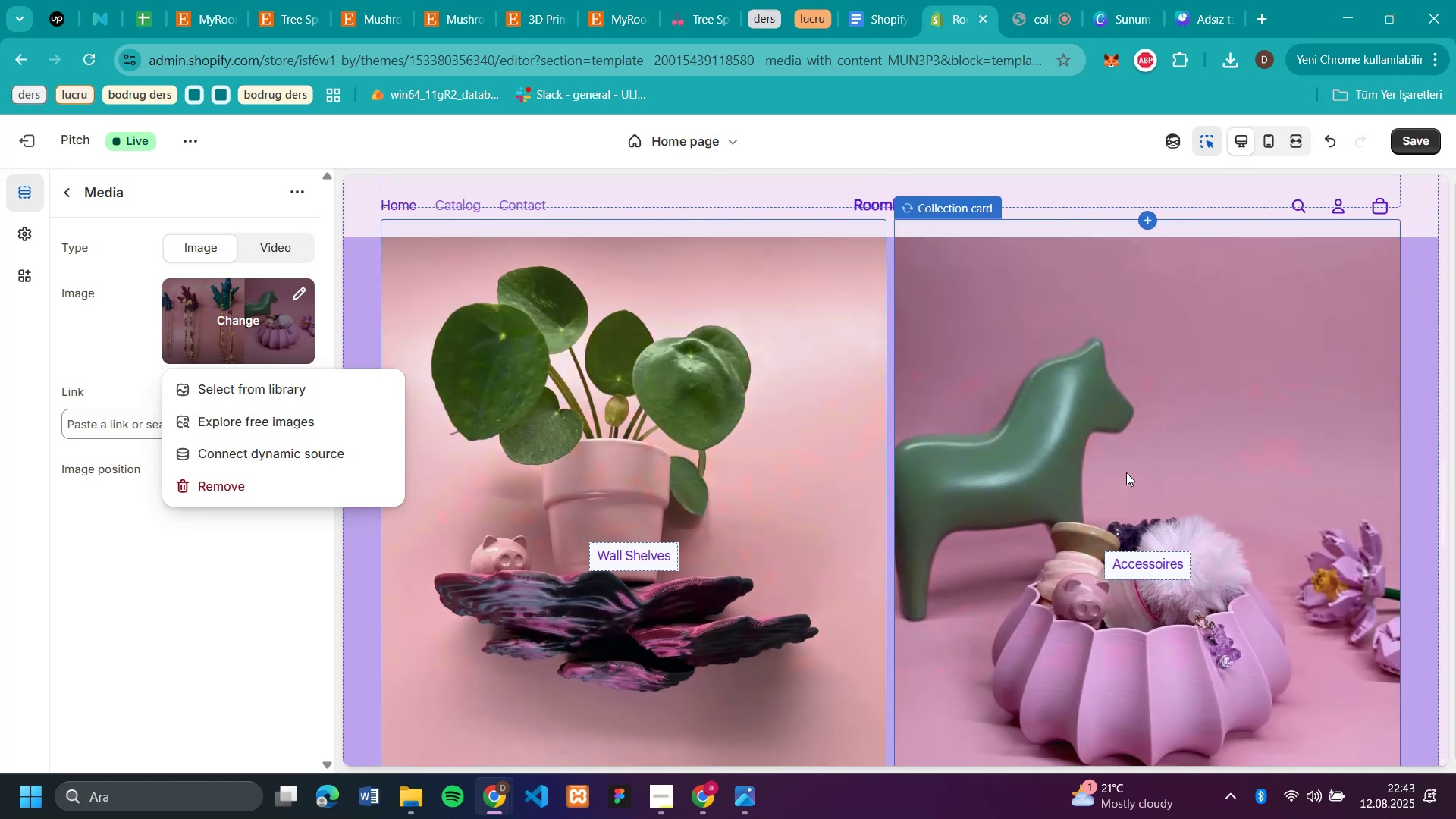 
scroll: coordinate [1036, 458], scroll_direction: up, amount: 8.0
 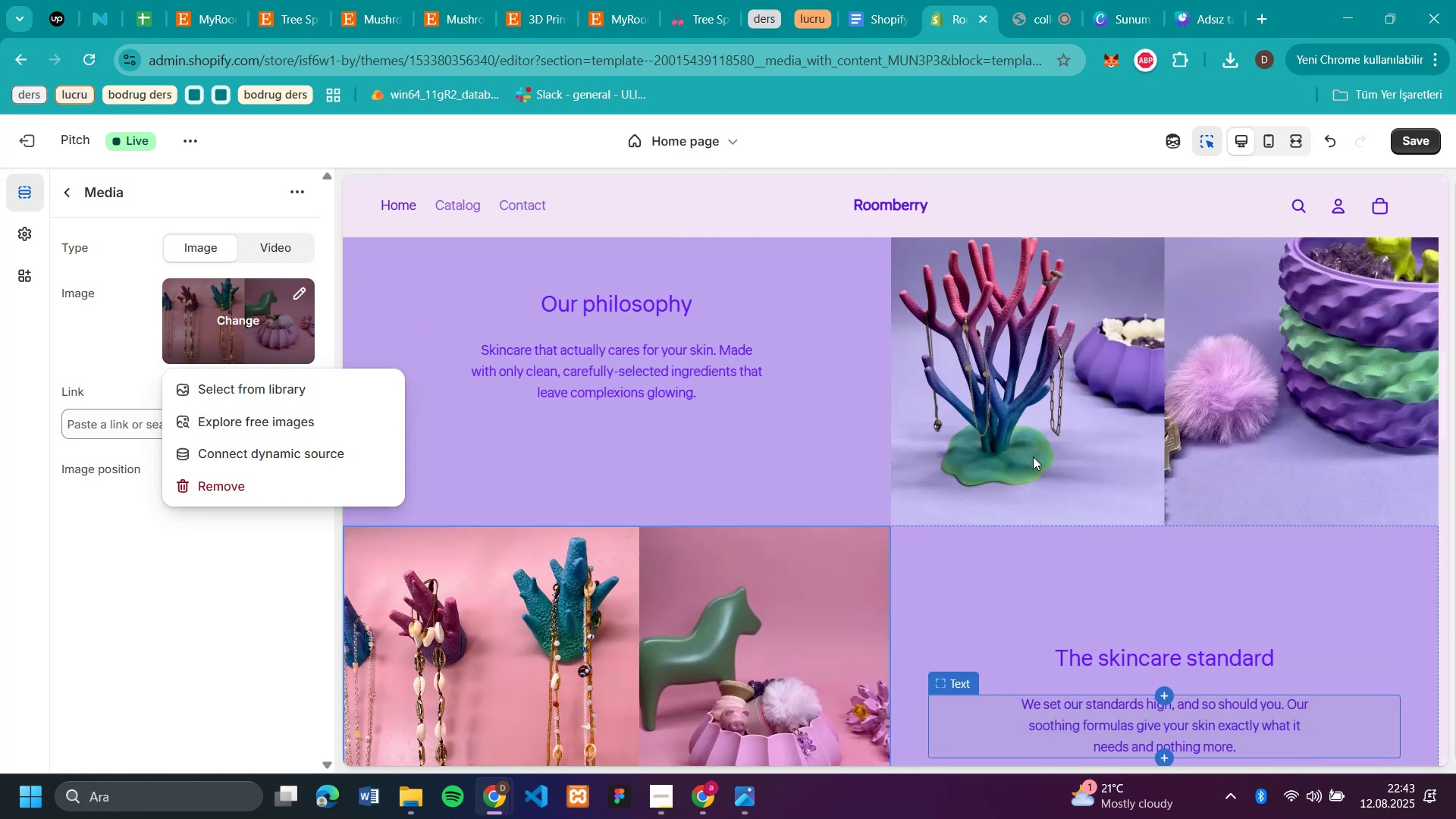 
scroll: coordinate [1033, 457], scroll_direction: none, amount: 0.0
 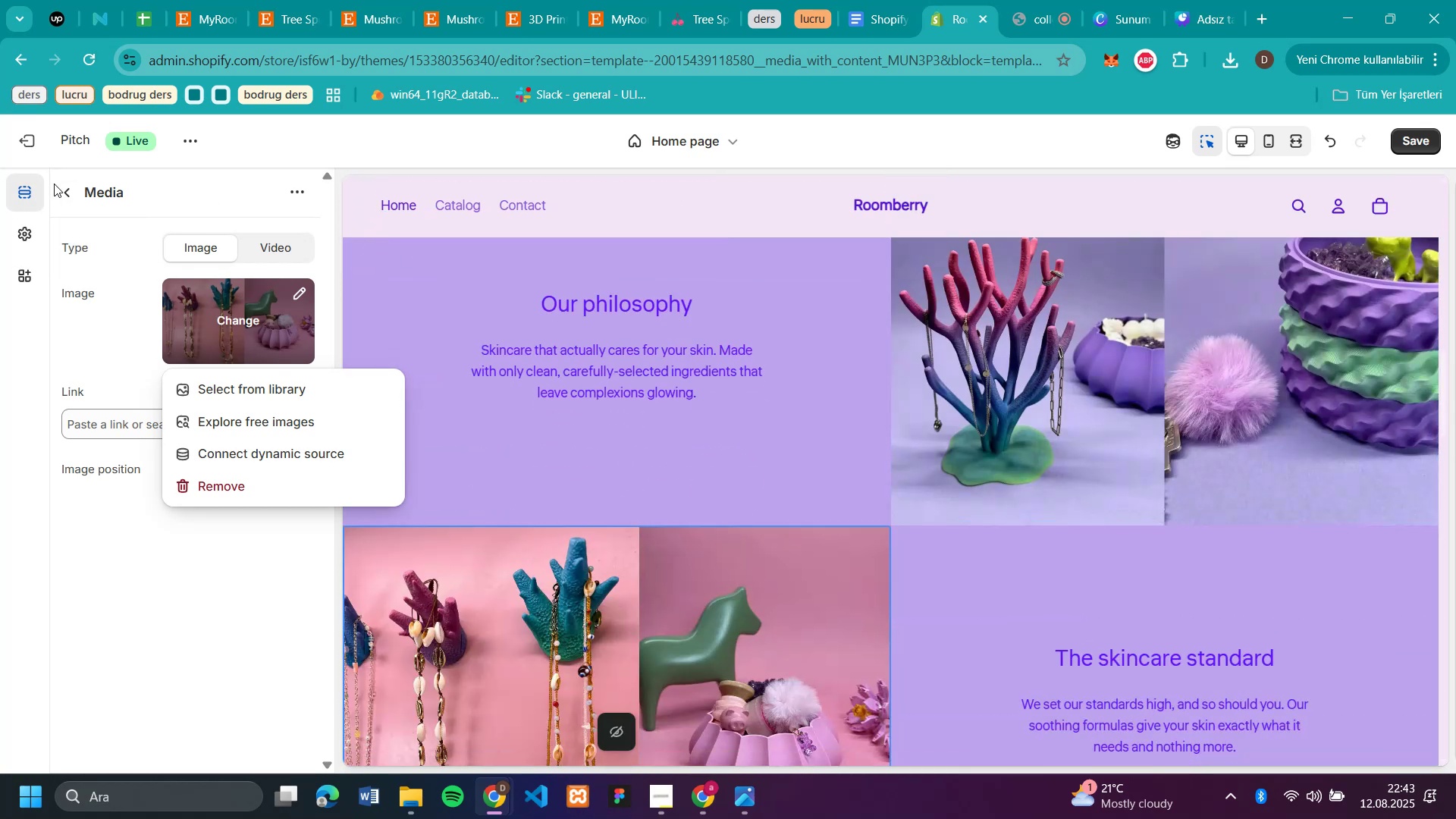 
left_click([63, 190])
 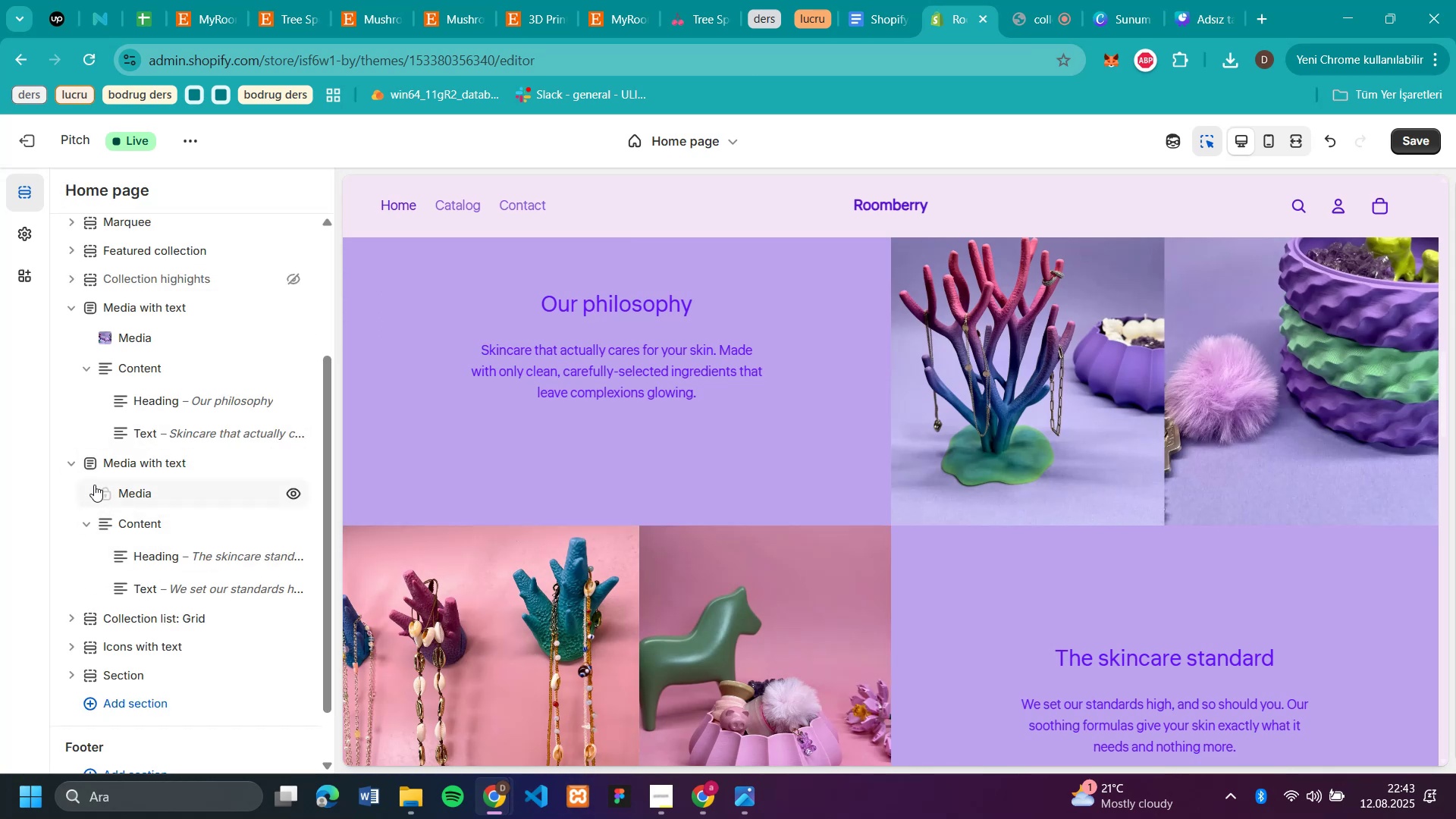 
wait(9.69)
 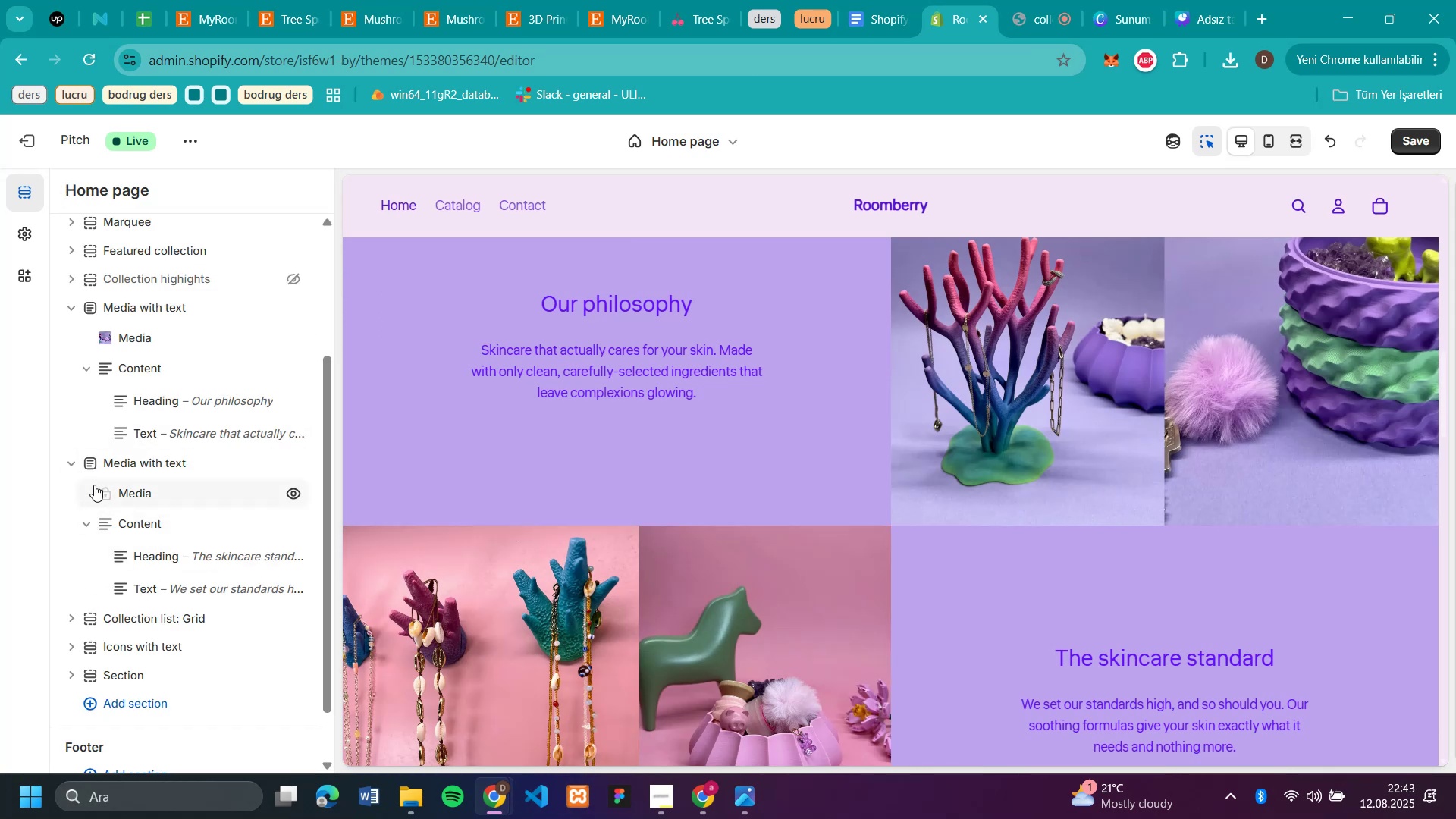 
left_click_drag(start_coordinate=[89, 461], to_coordinate=[124, 355])
 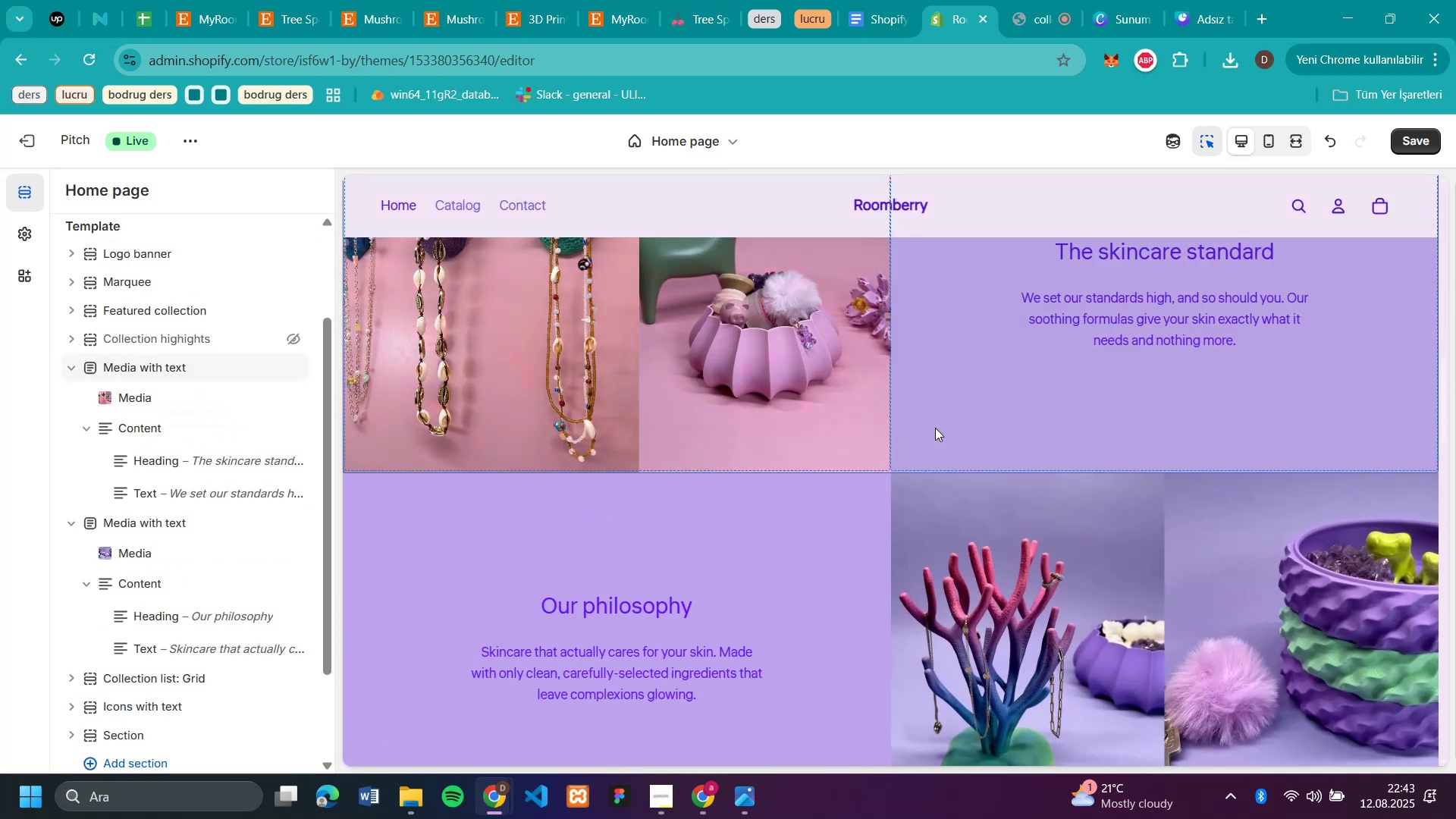 
scroll: coordinate [1067, 429], scroll_direction: up, amount: 3.0
 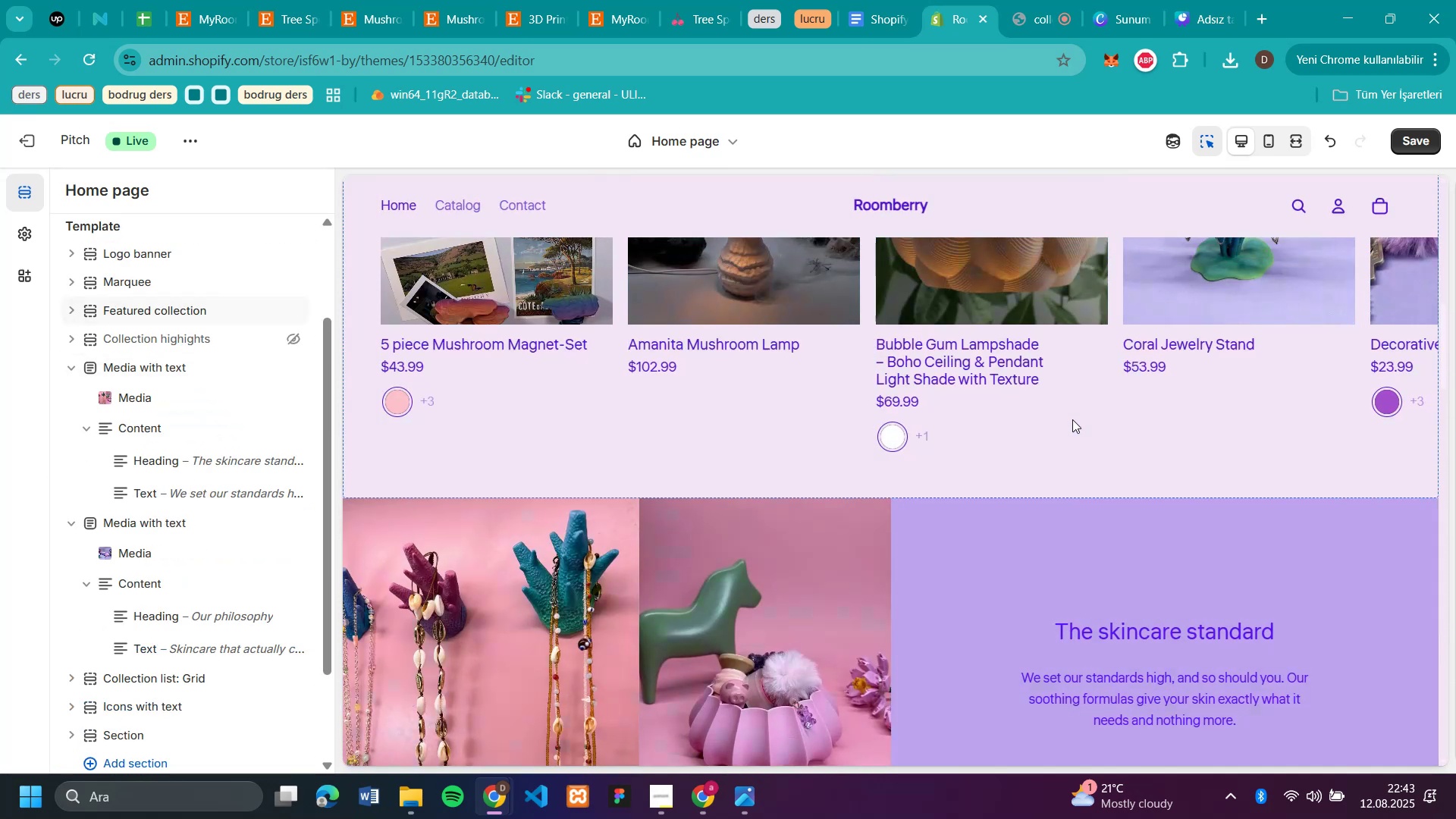 
scroll: coordinate [1073, 419], scroll_direction: down, amount: 8.0
 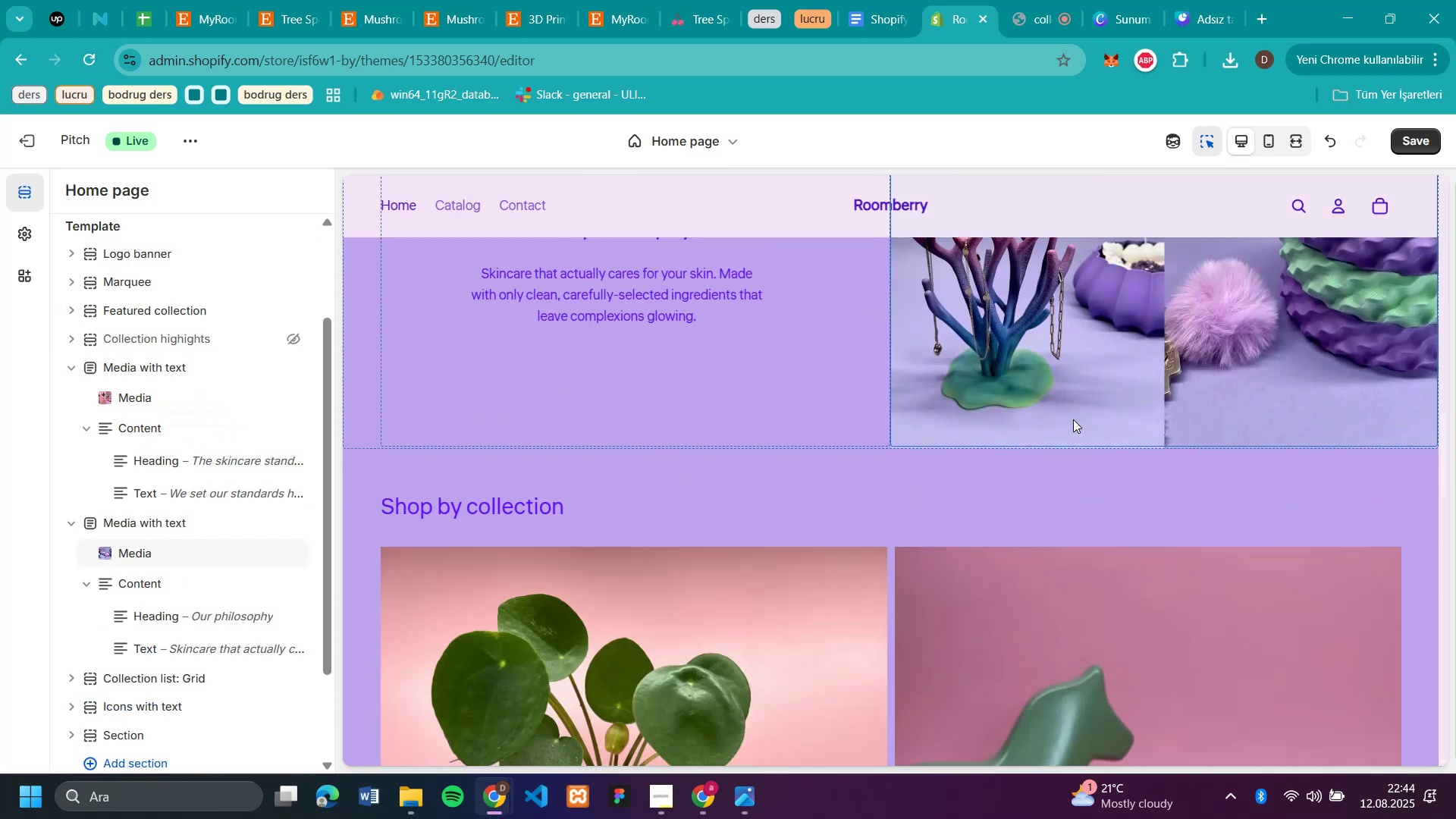 
scroll: coordinate [1073, 419], scroll_direction: up, amount: 3.0
 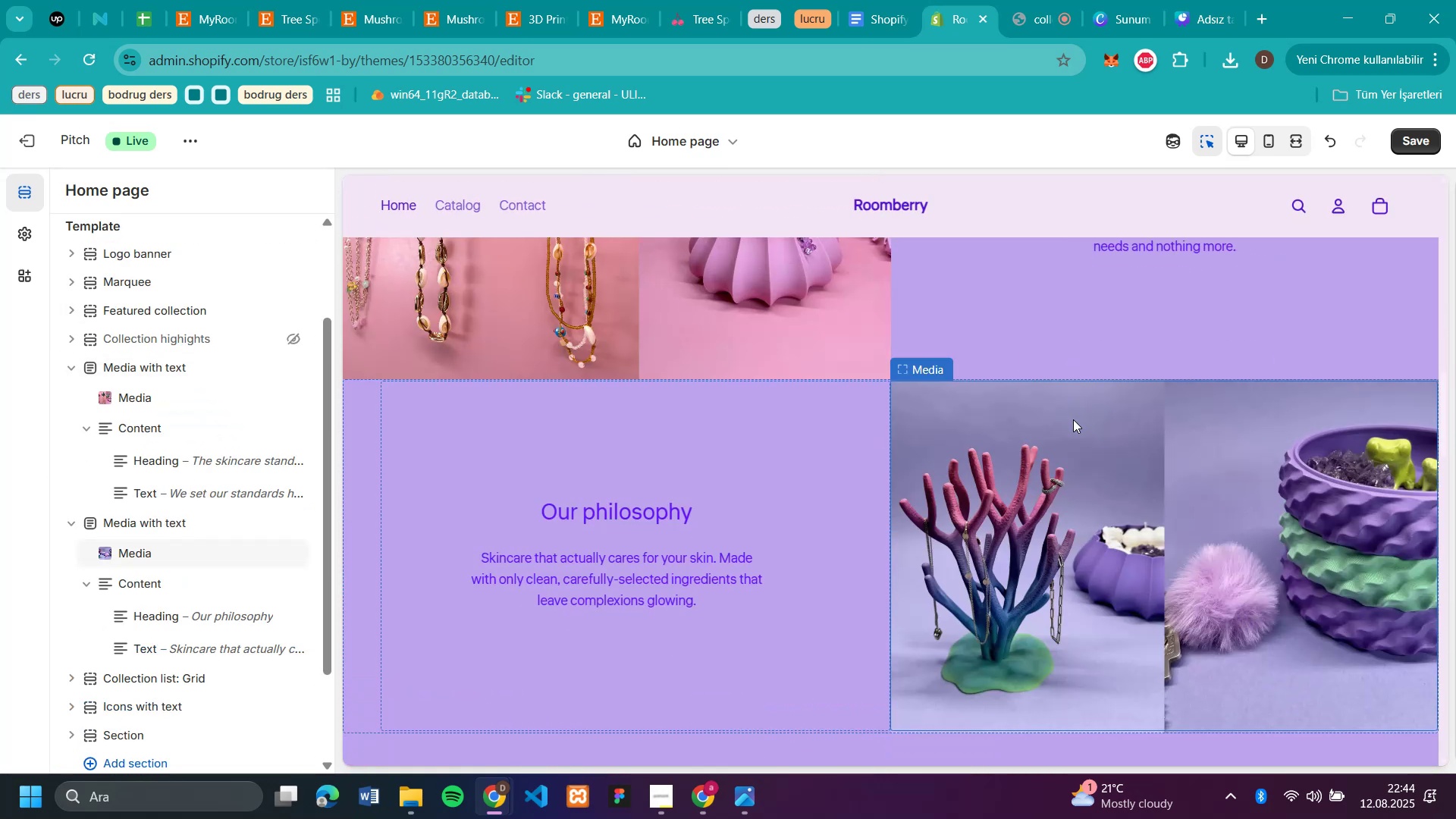 
scroll: coordinate [1073, 419], scroll_direction: down, amount: 5.0
 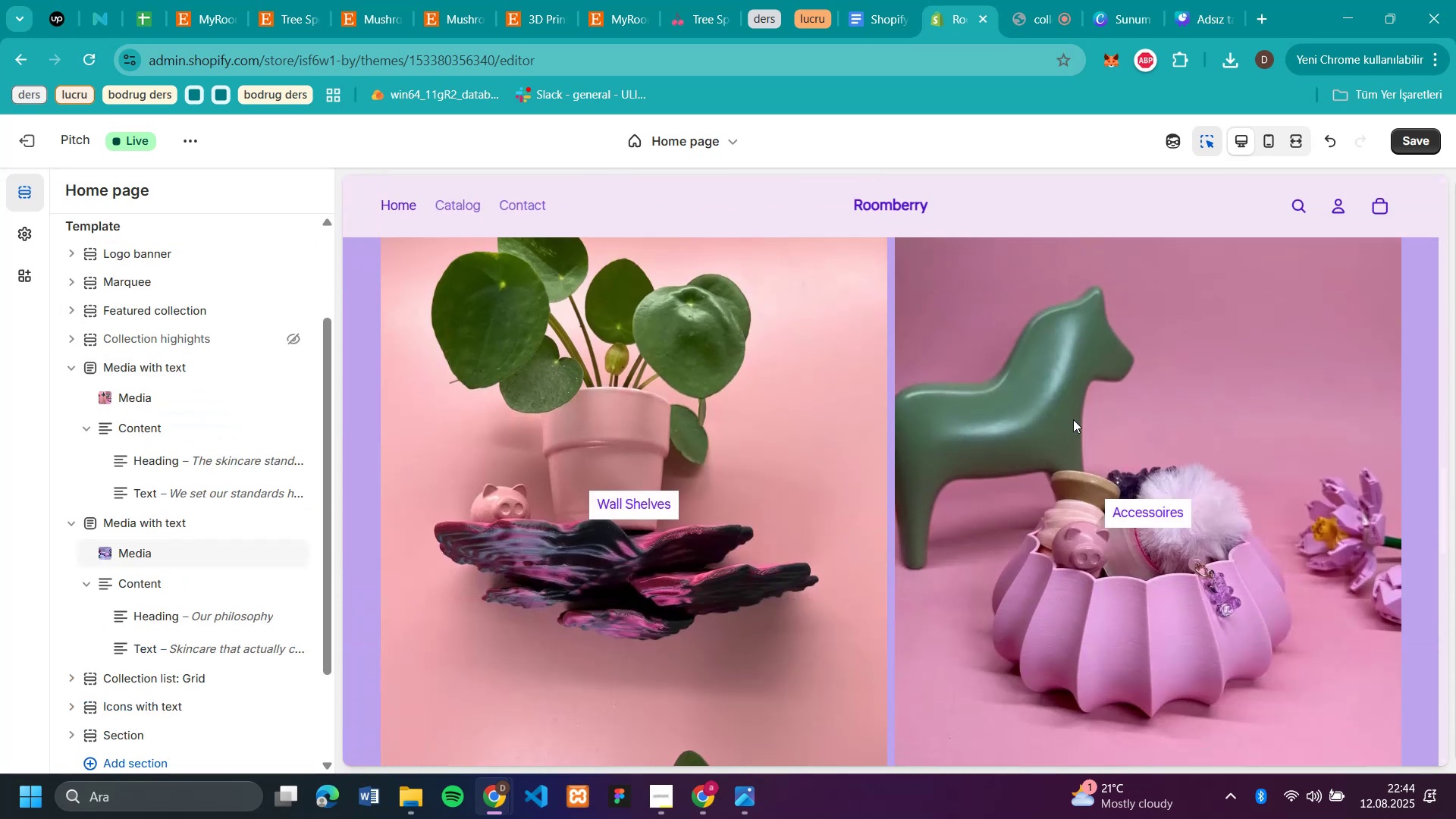 
scroll: coordinate [1073, 419], scroll_direction: up, amount: 23.0
 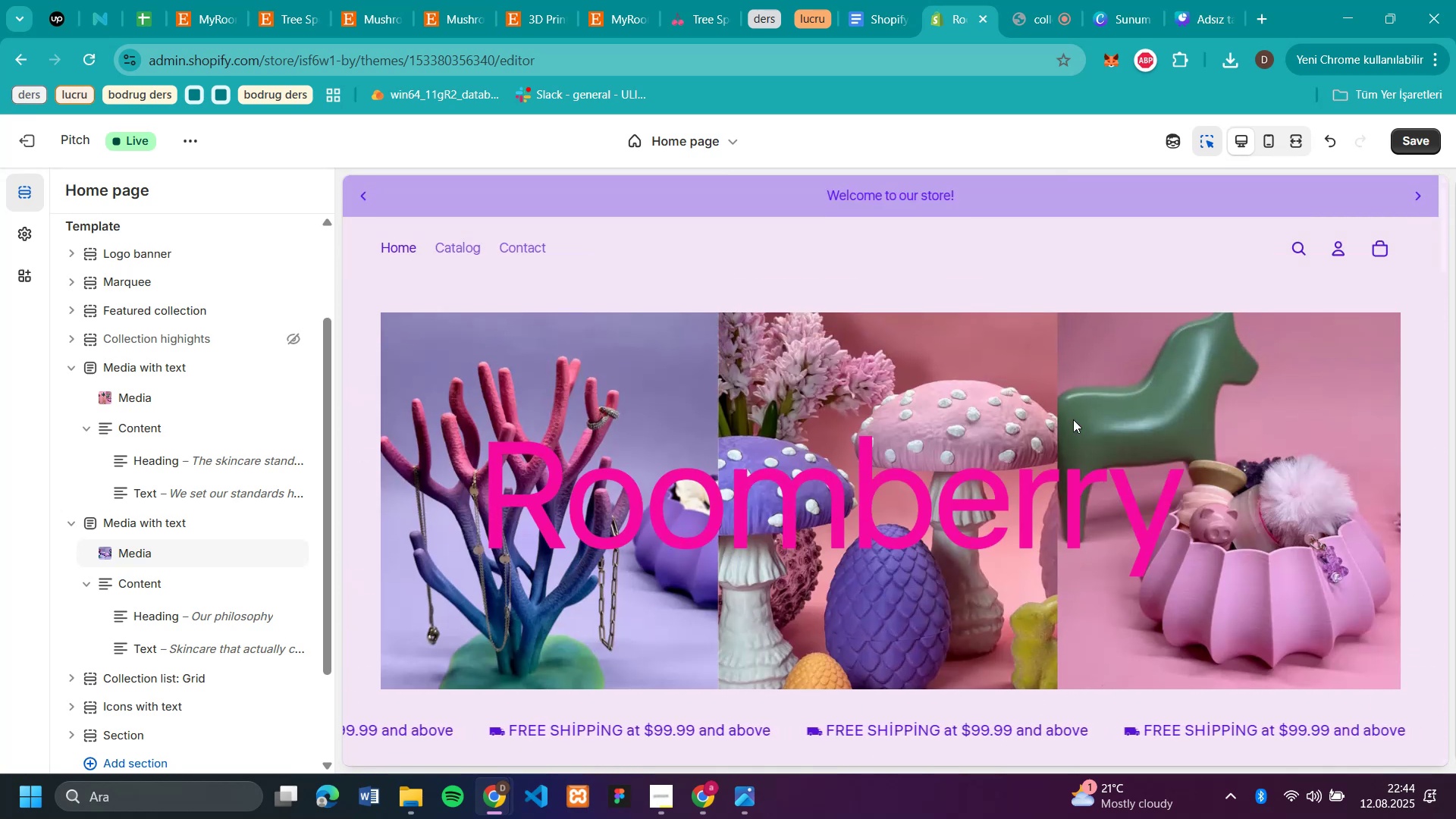 
scroll: coordinate [1073, 419], scroll_direction: down, amount: 9.0
 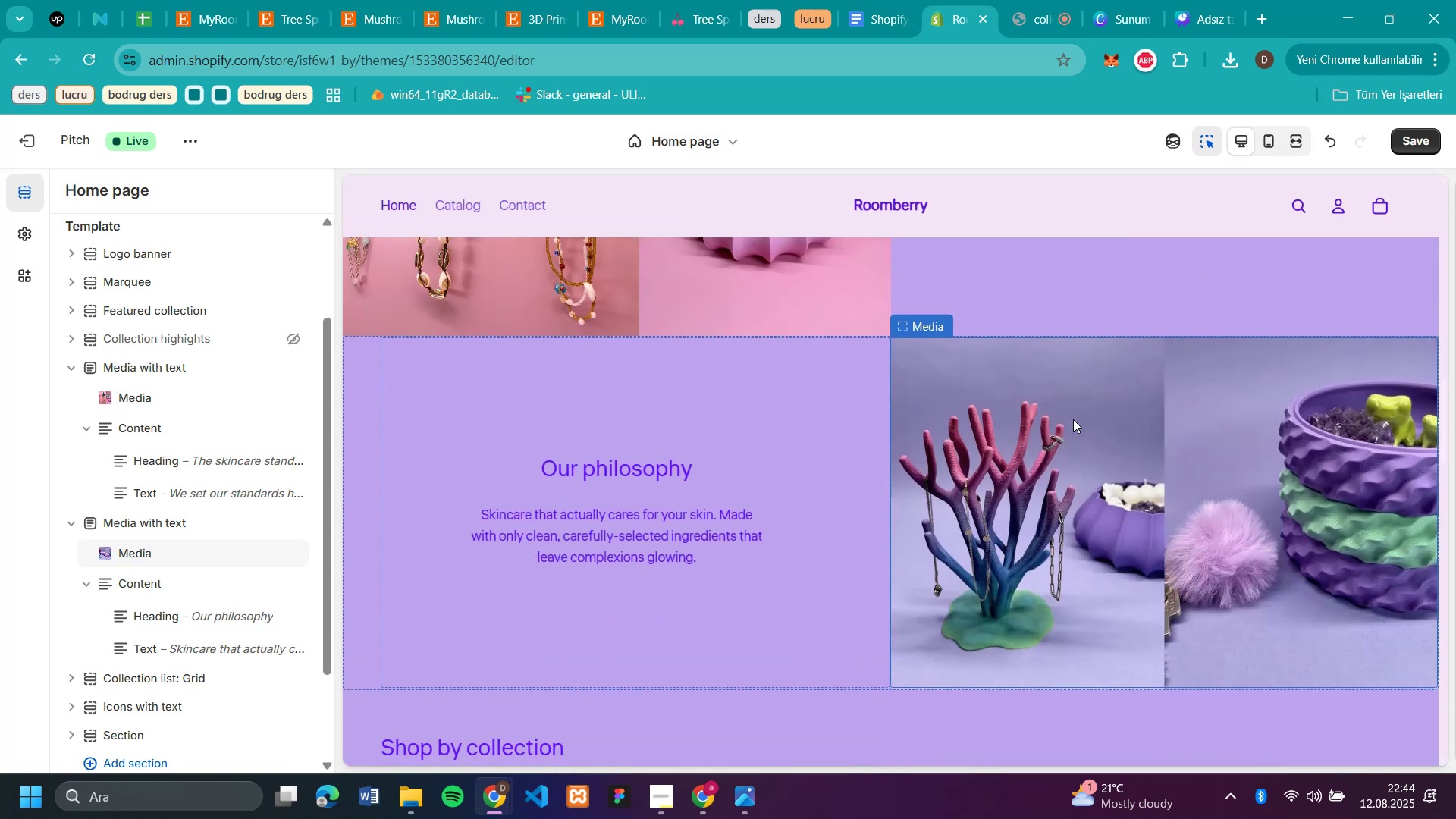 
scroll: coordinate [1073, 419], scroll_direction: up, amount: 22.0
 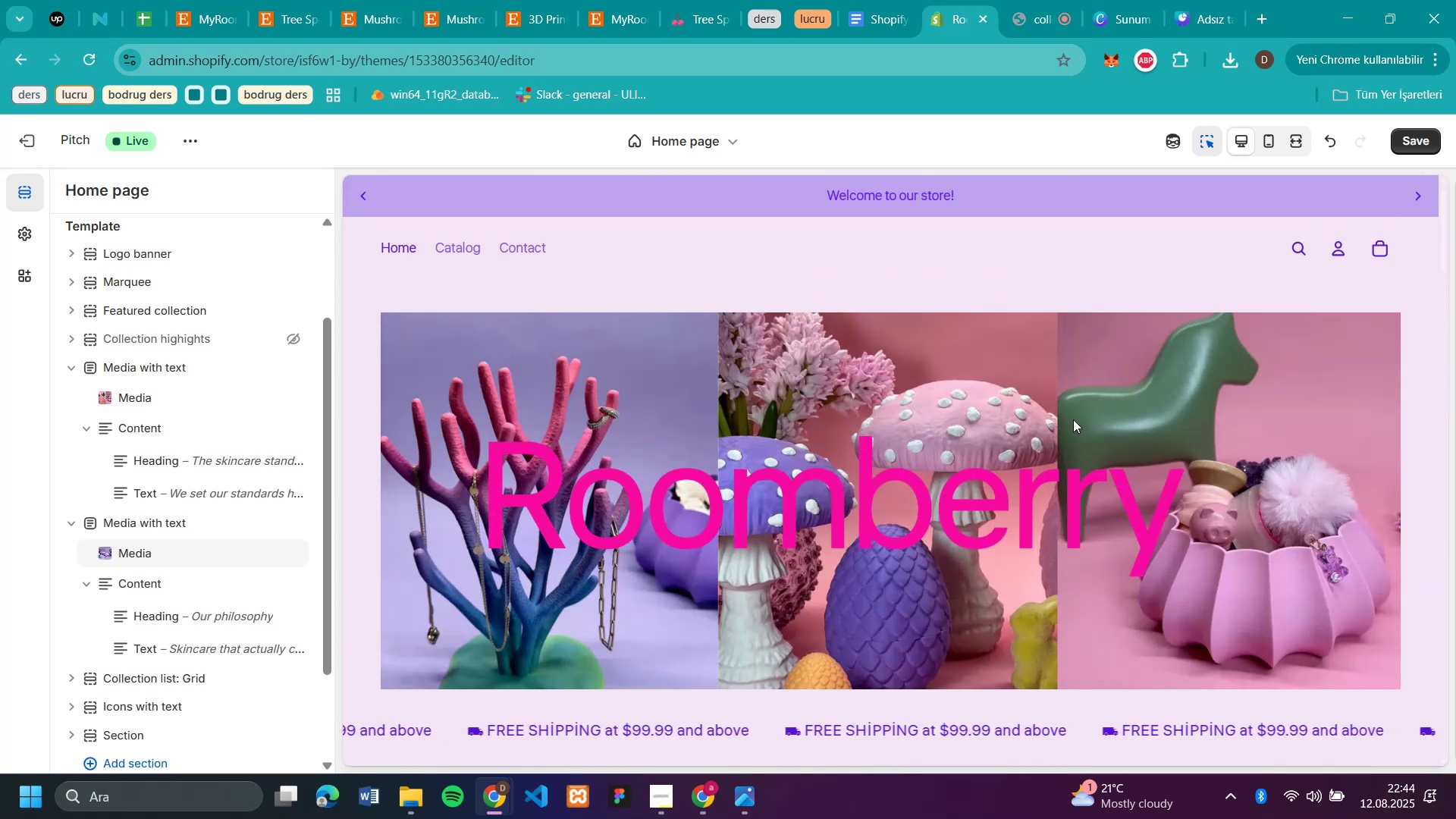 
scroll: coordinate [1078, 422], scroll_direction: down, amount: 13.0
 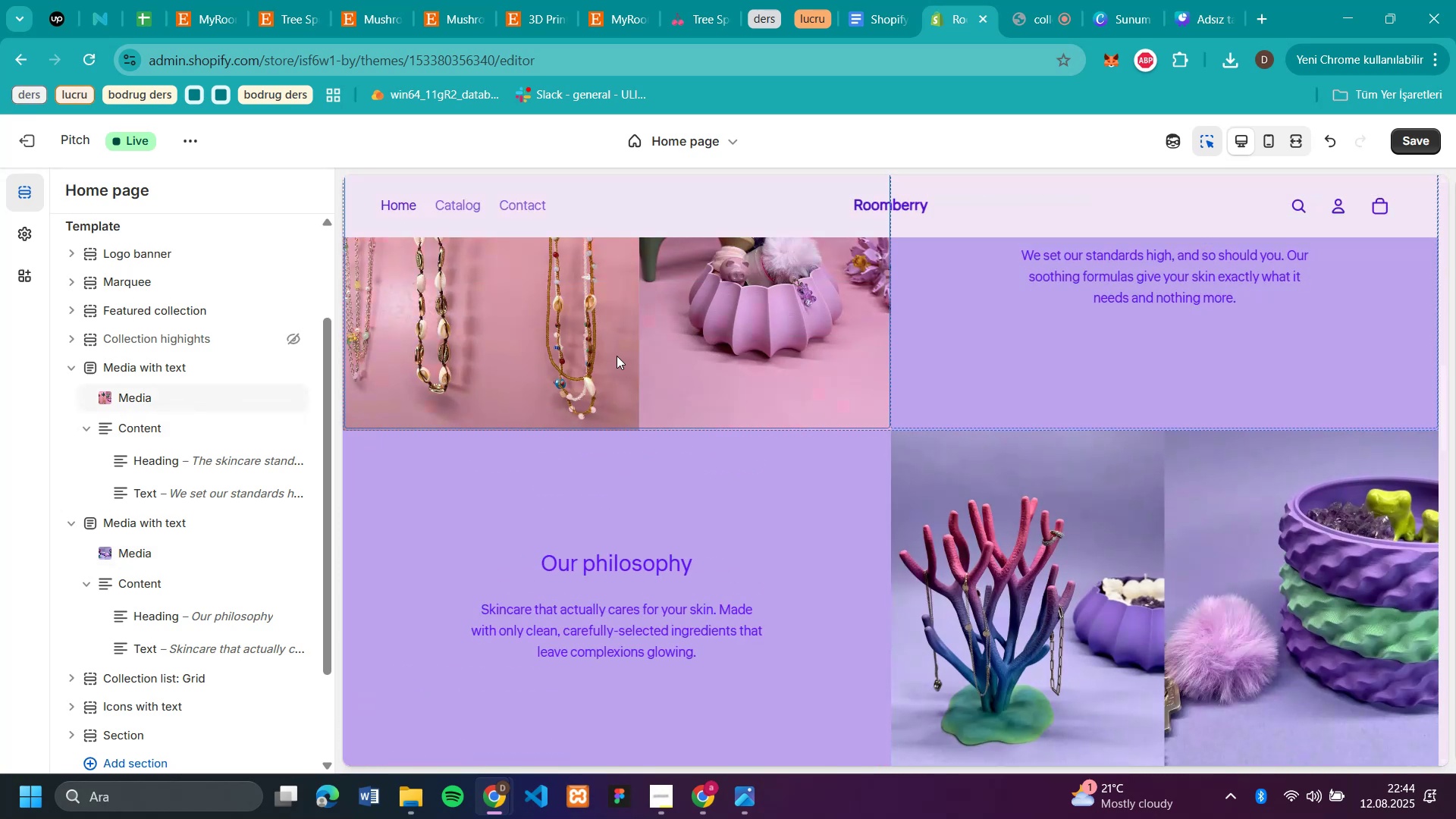 
scroll: coordinate [734, 352], scroll_direction: up, amount: 2.0
 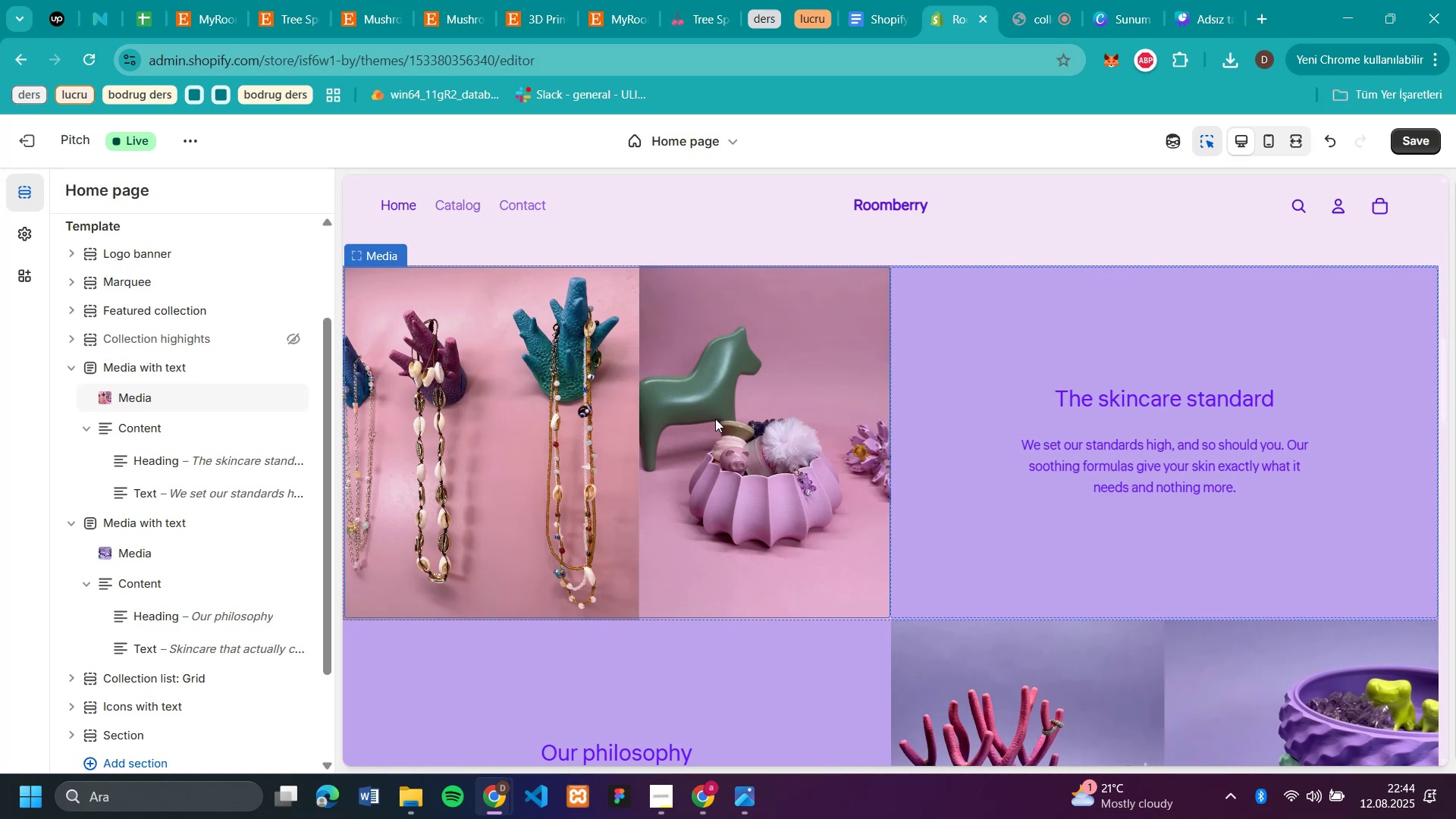 
left_click([1213, 7])
 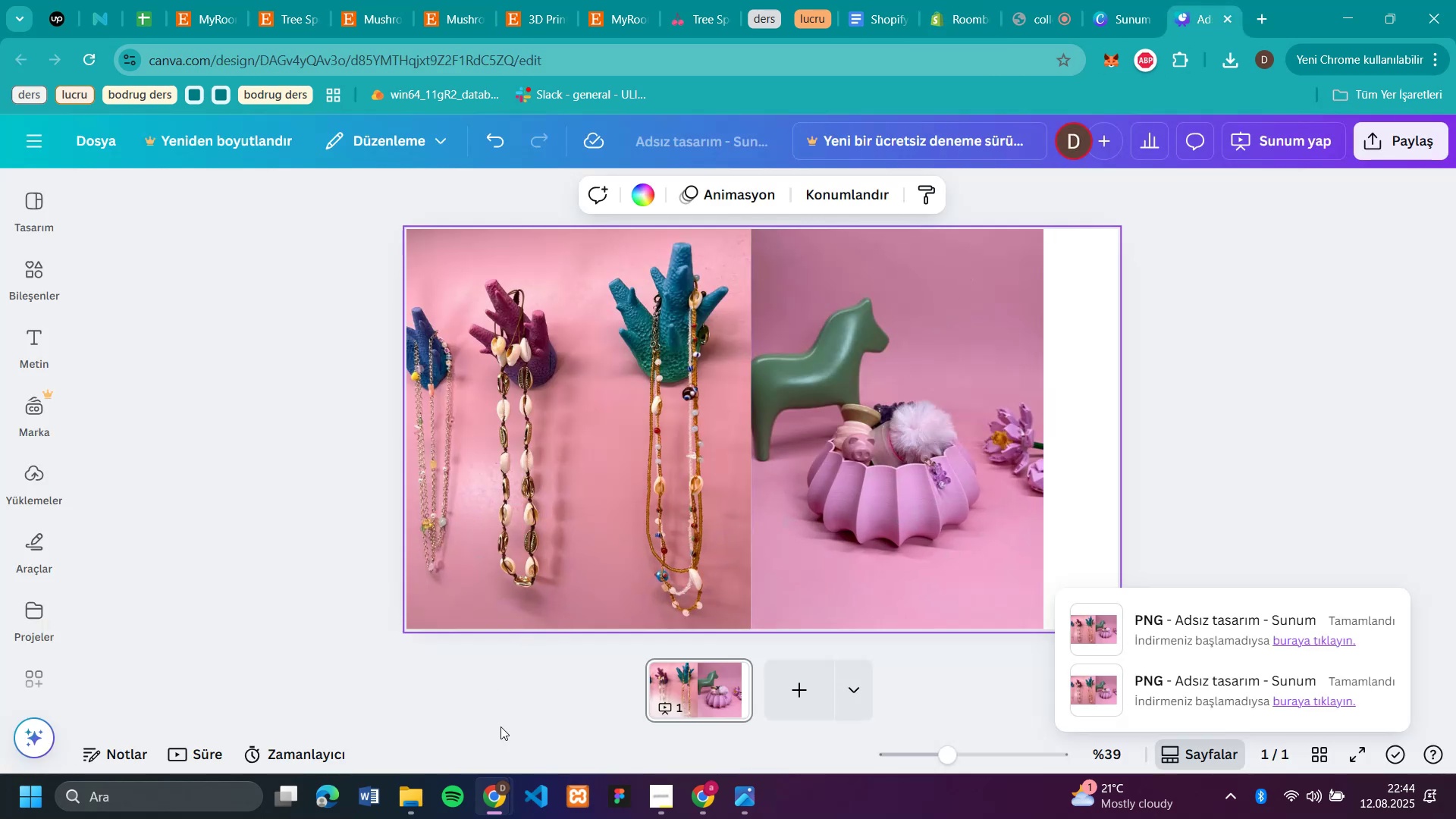 
mouse_move([671, 809])
 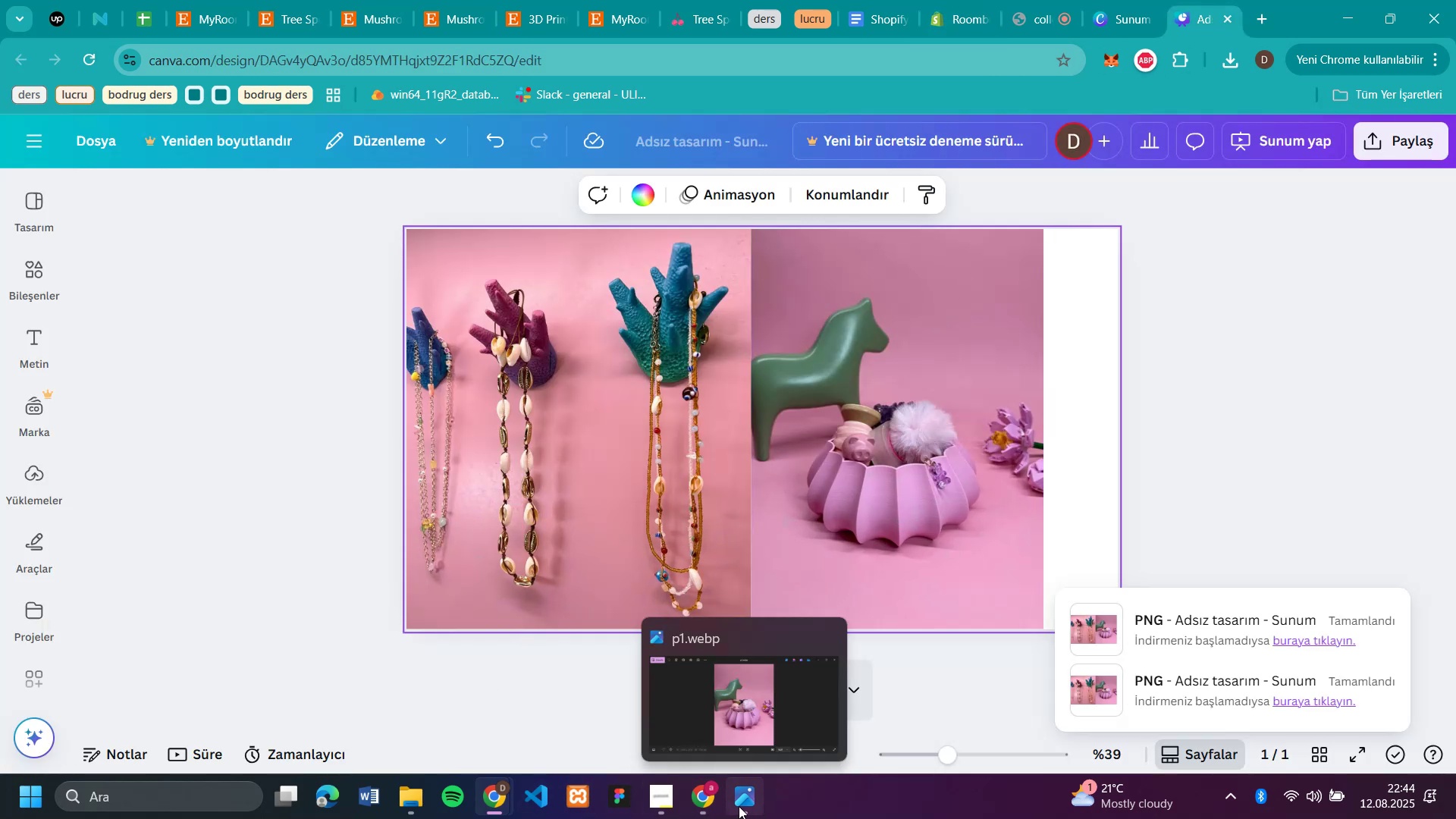 
left_click([739, 804])
 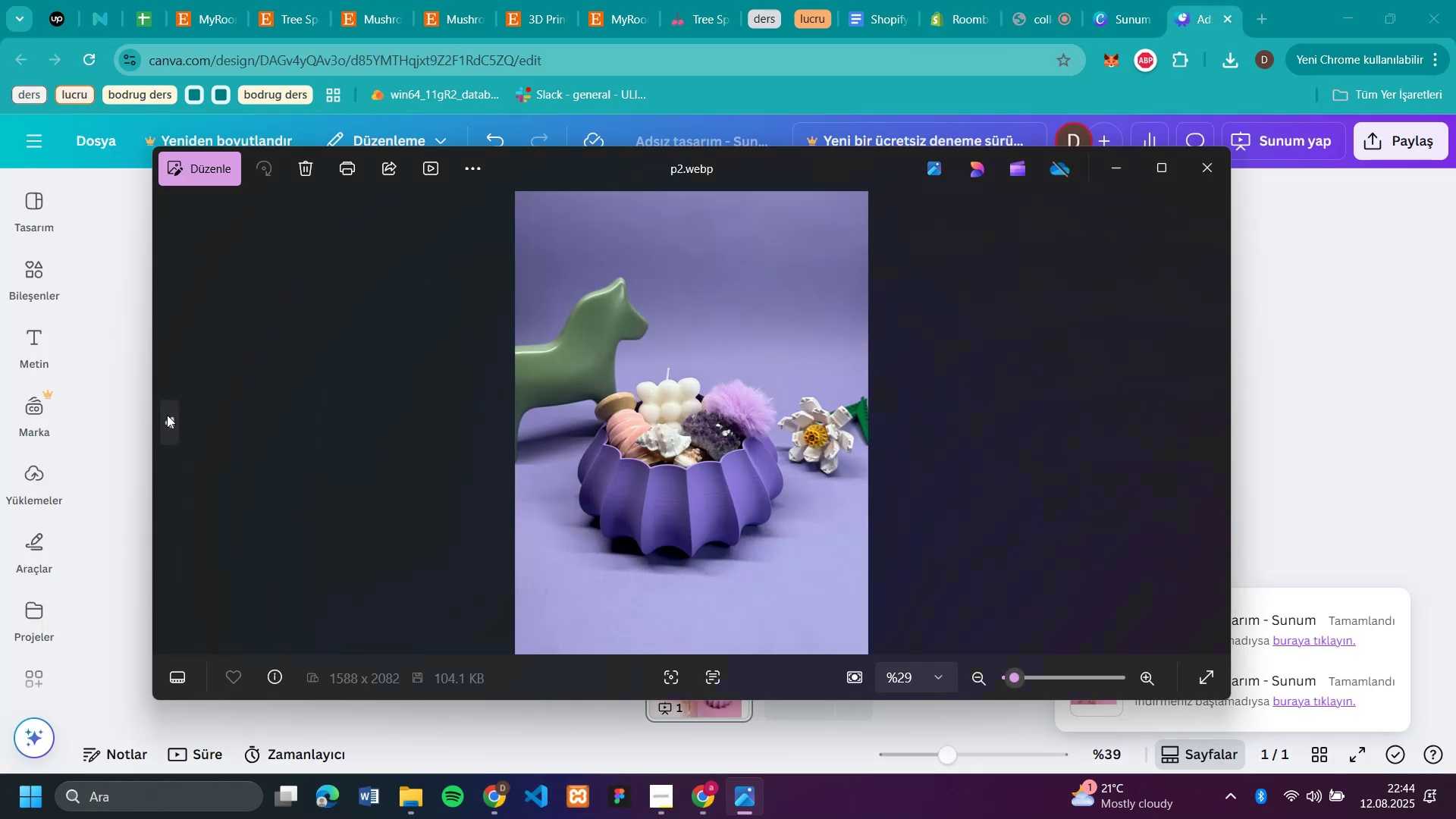 
double_click([167, 415])
 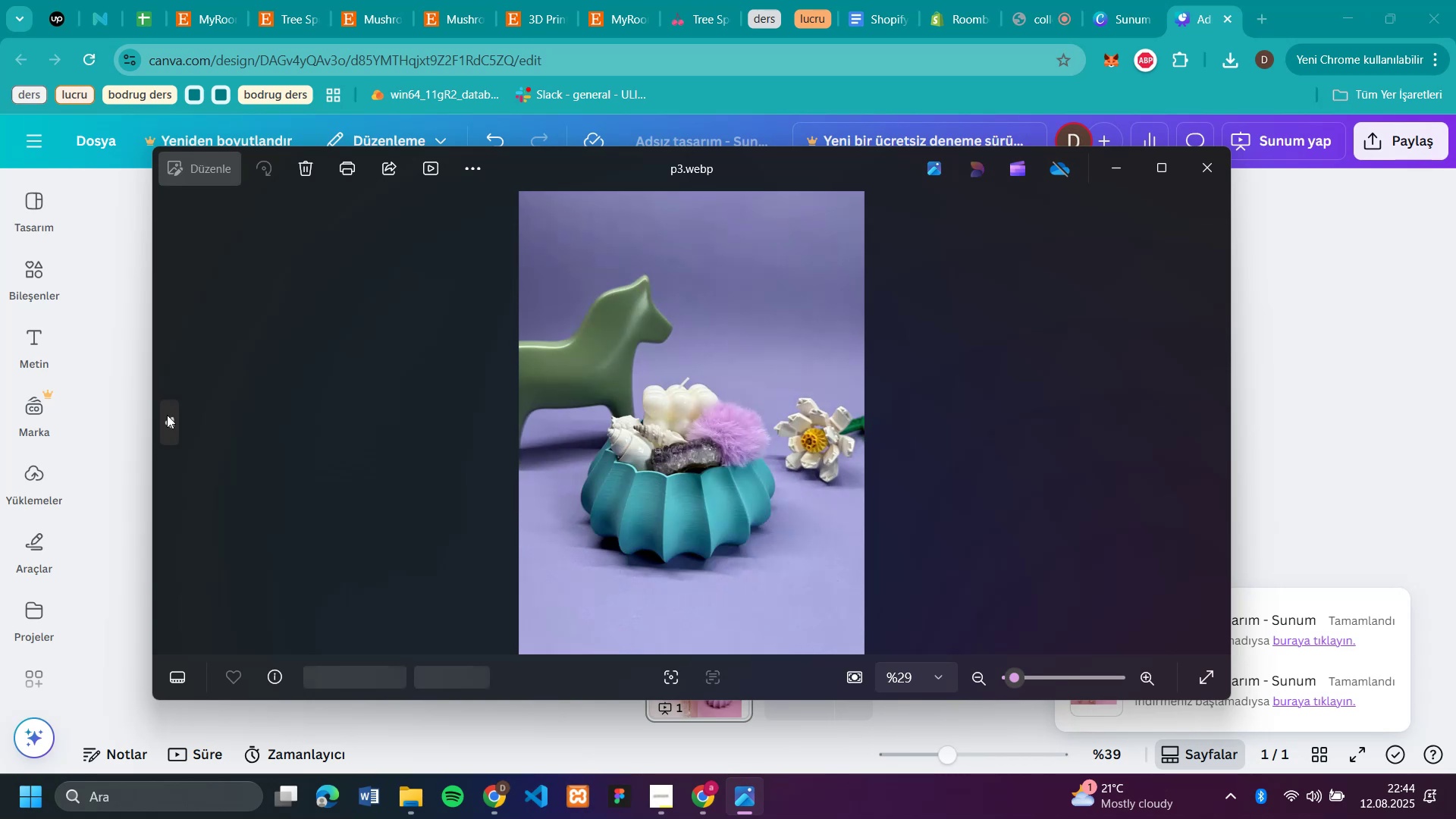 
triple_click([167, 415])
 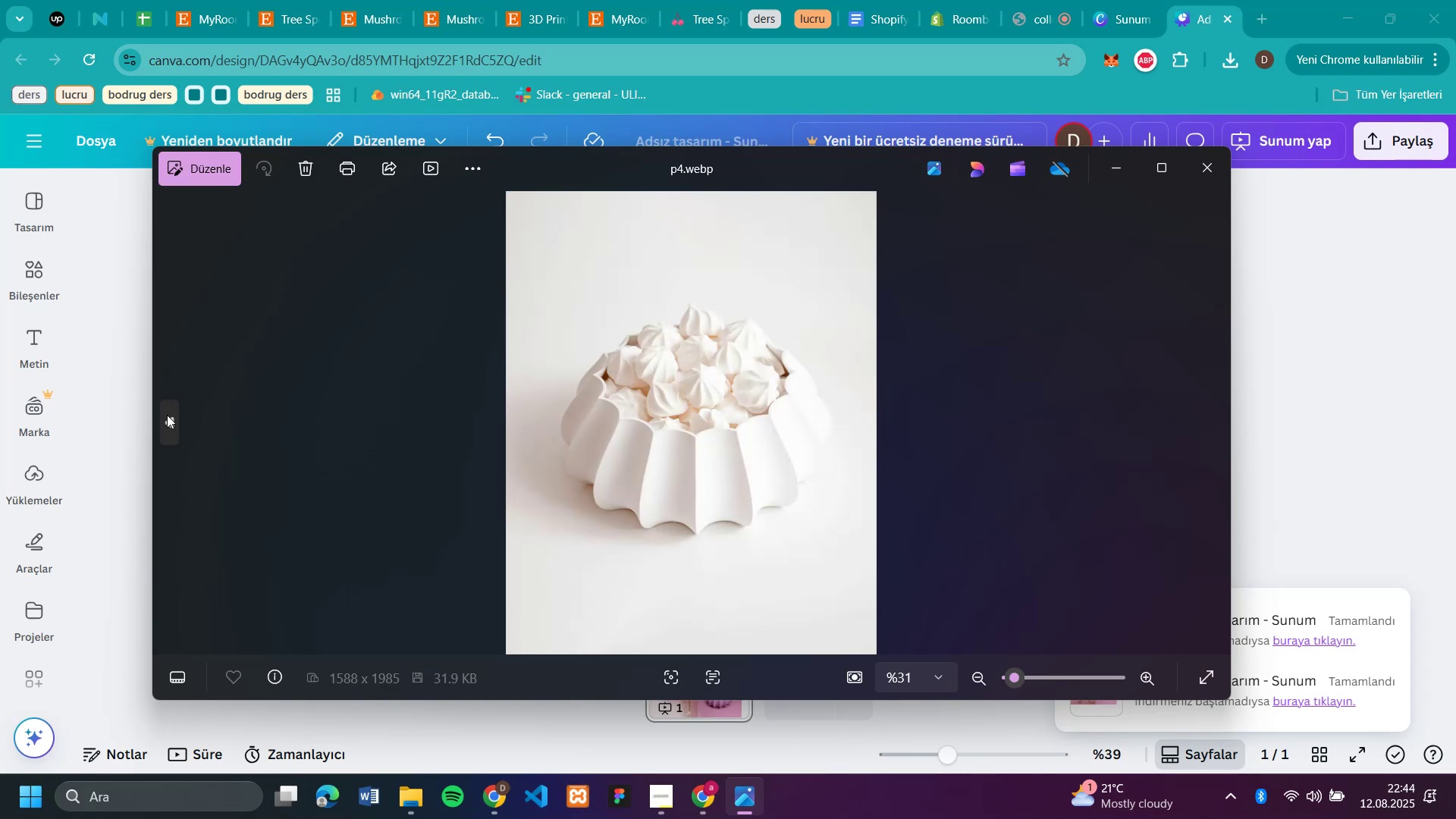 
triple_click([167, 415])
 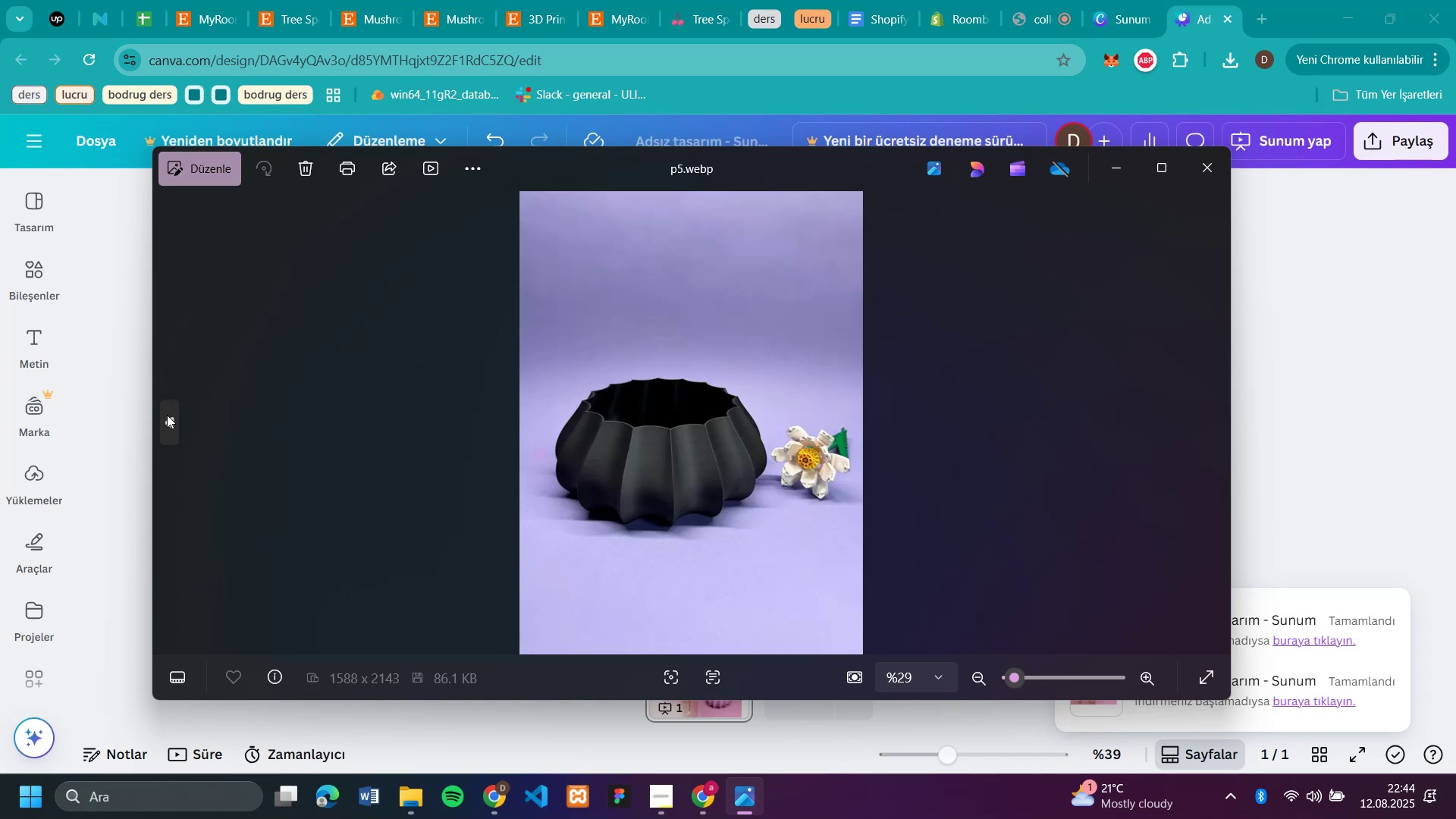 
triple_click([167, 415])
 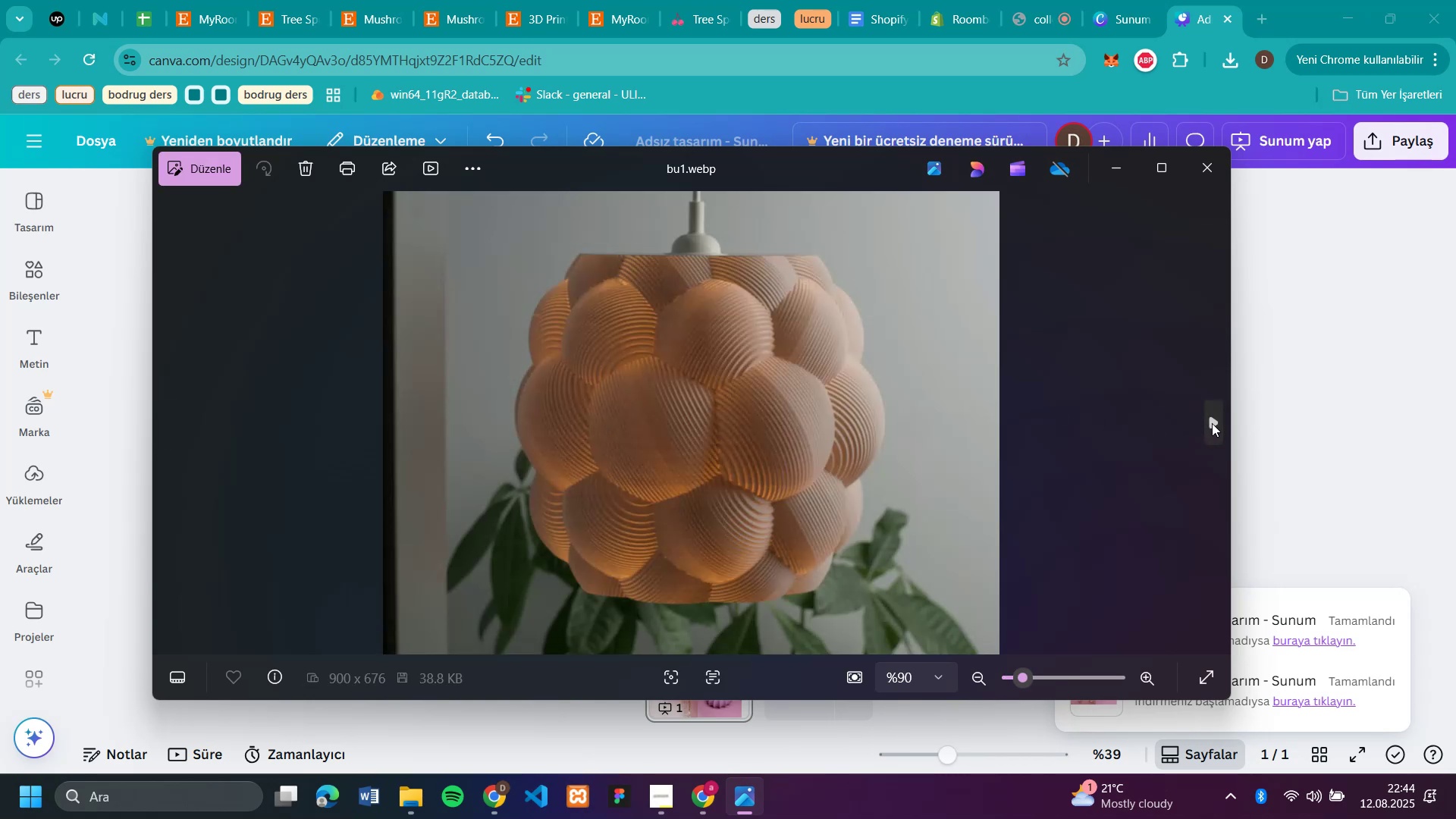 
double_click([1212, 423])
 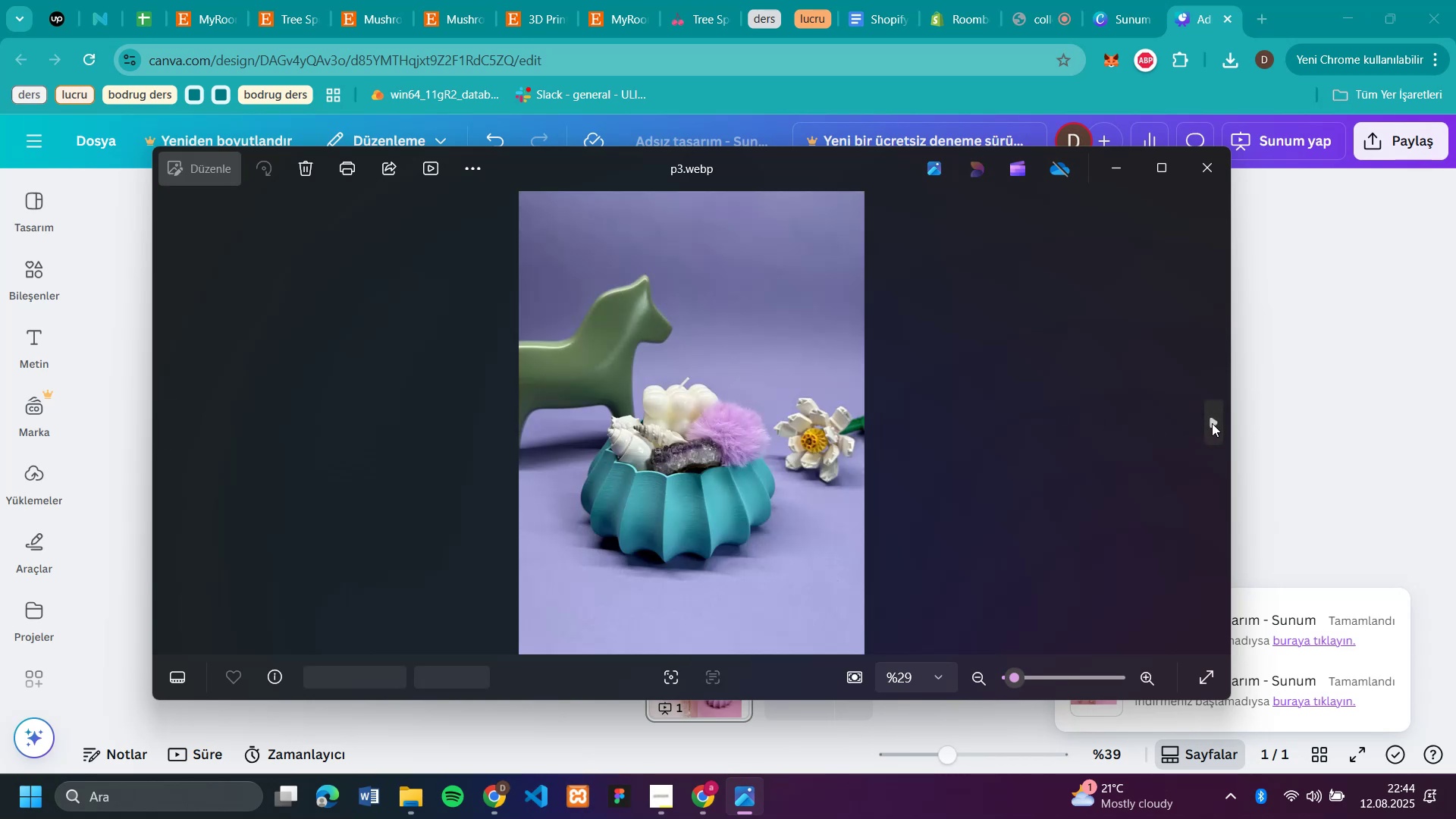 
triple_click([1212, 423])
 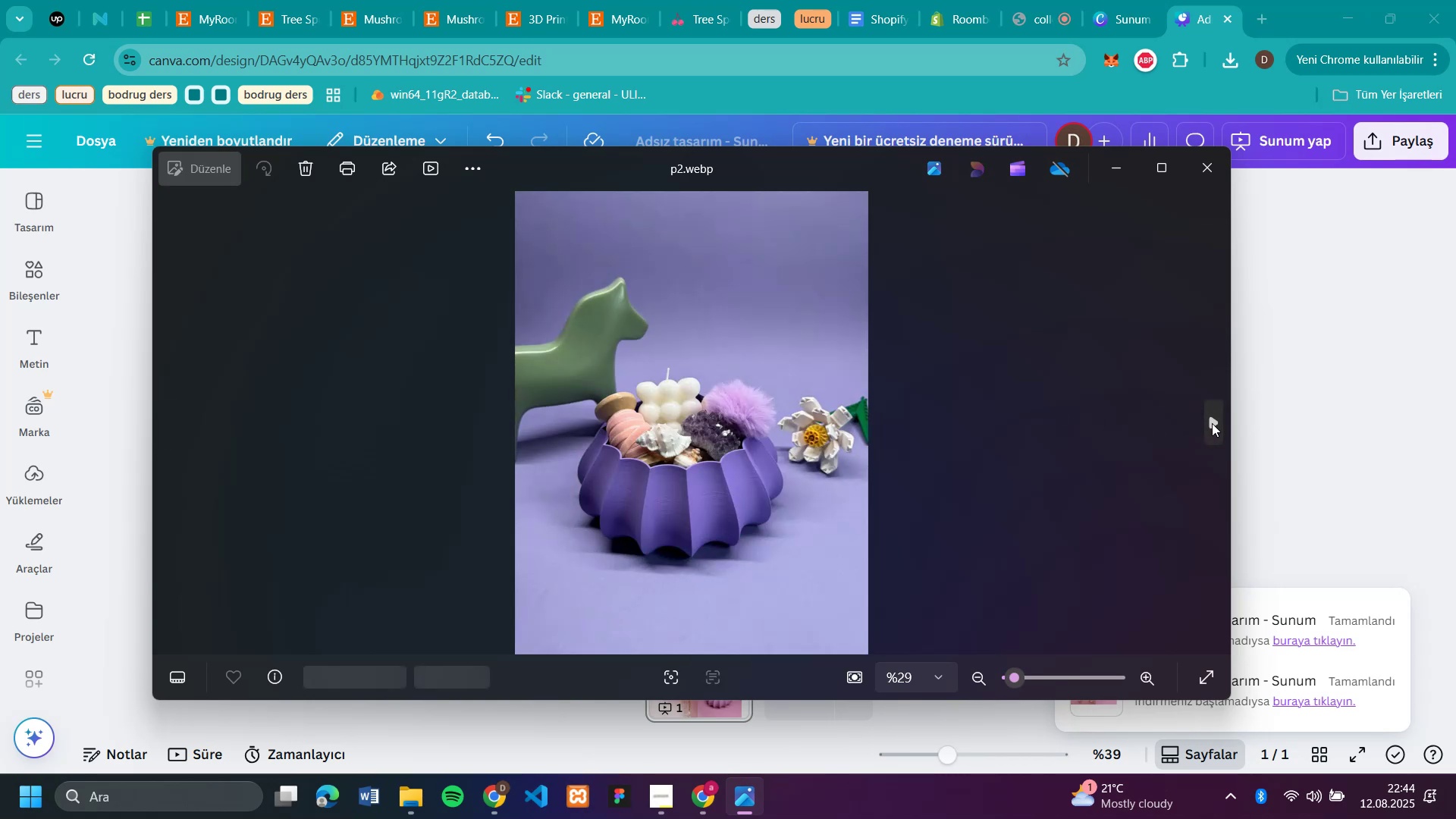 
triple_click([1212, 423])
 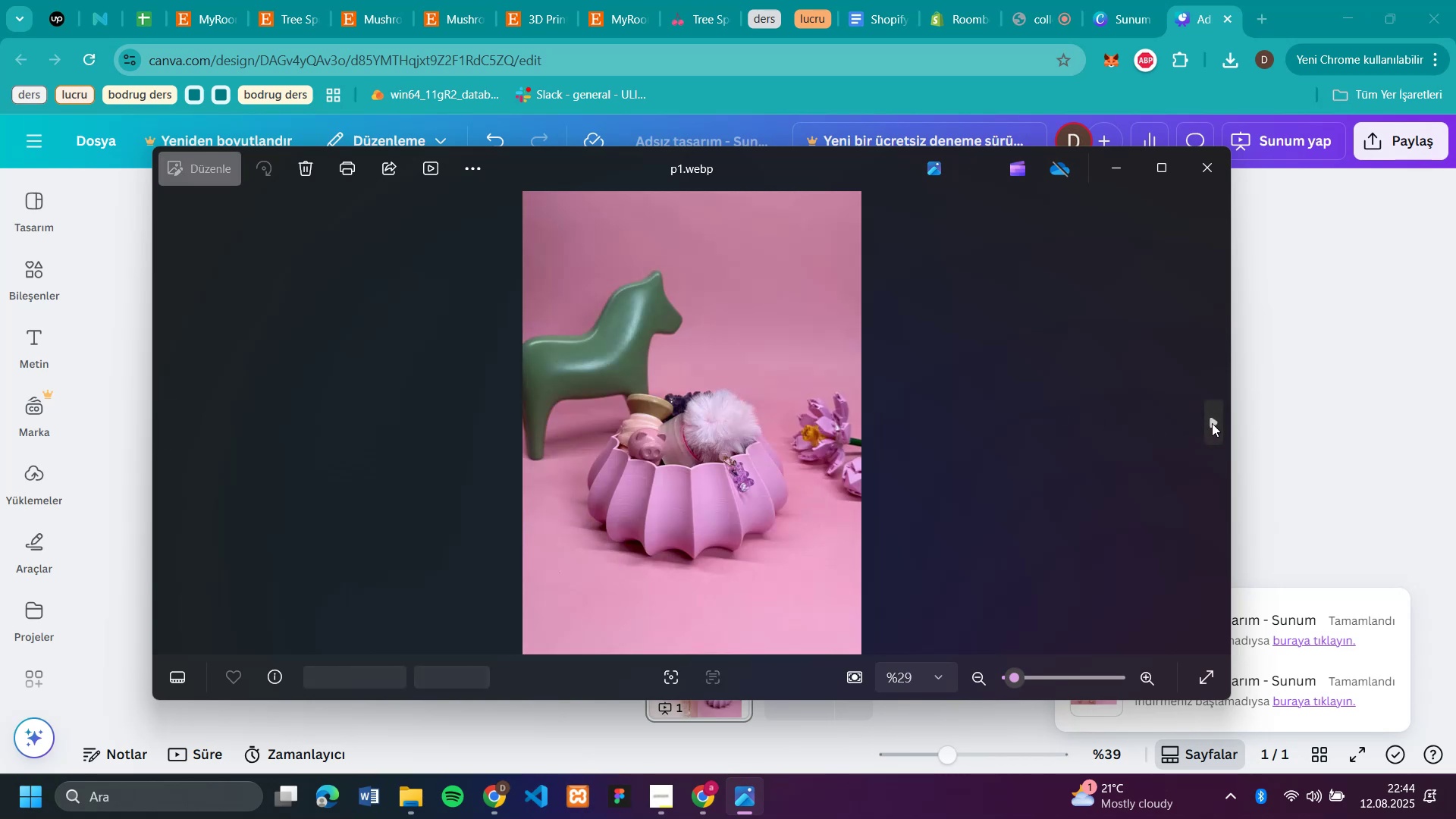 
triple_click([1212, 423])
 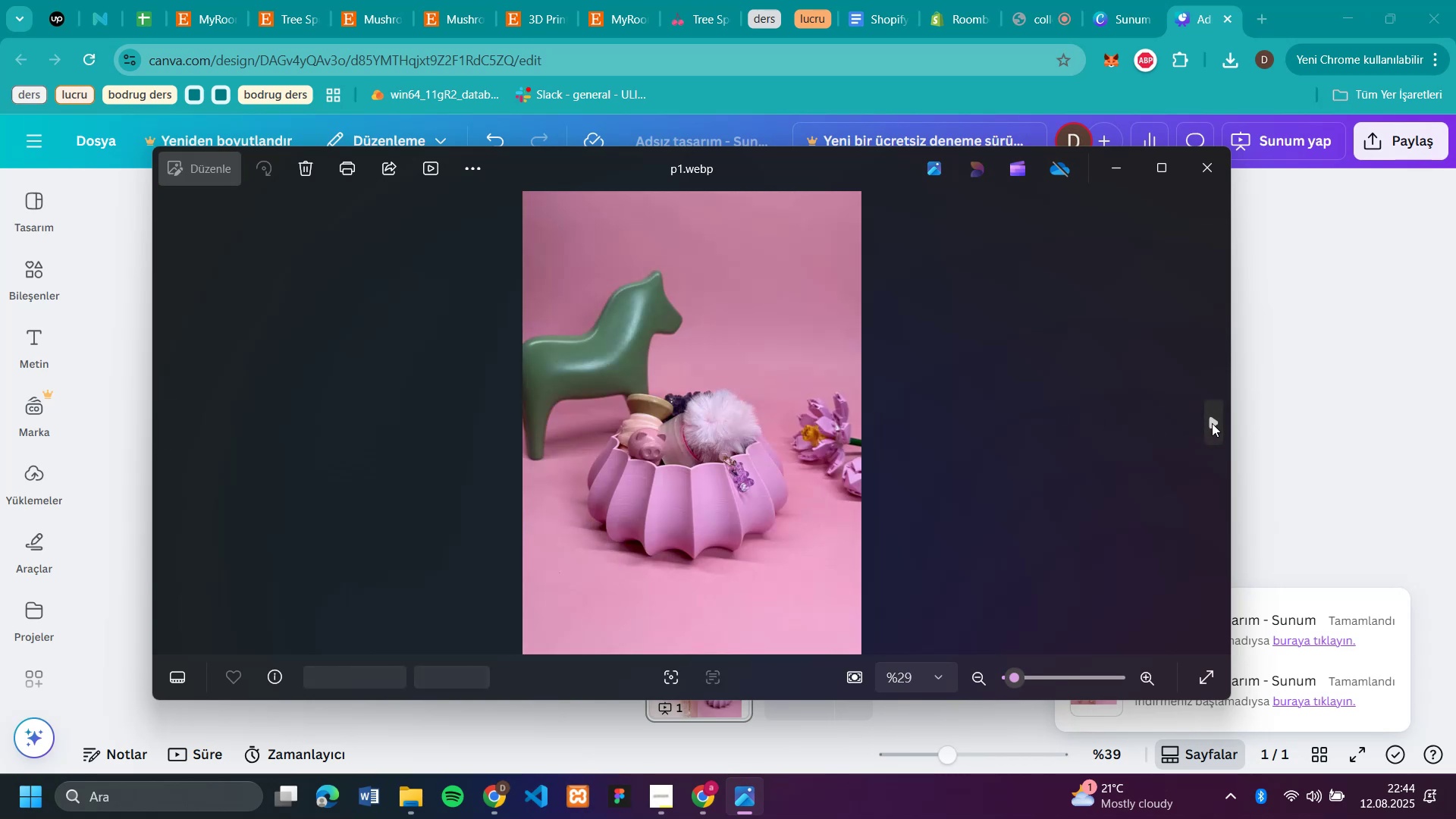 
triple_click([1212, 423])
 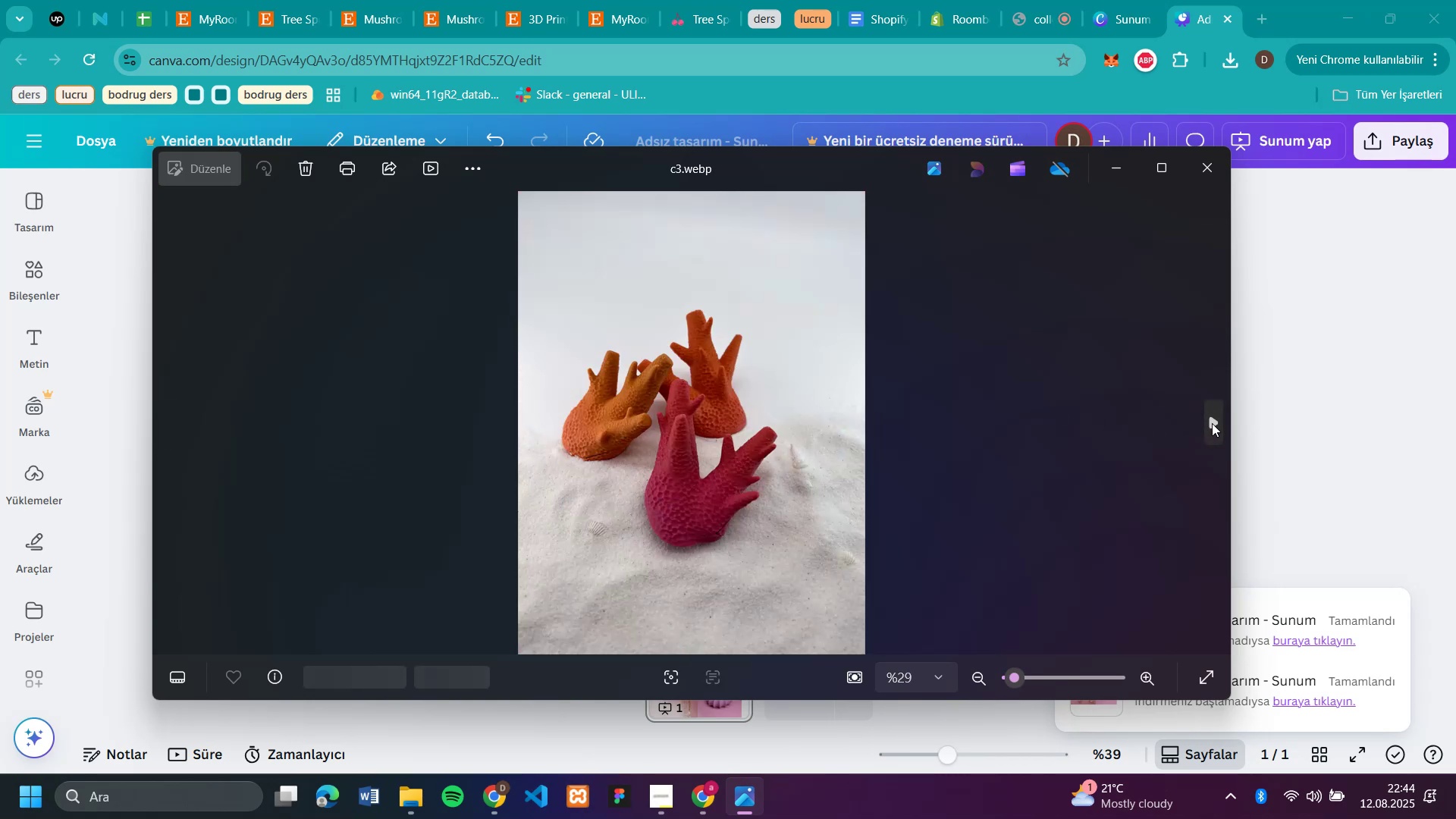 
triple_click([1212, 423])
 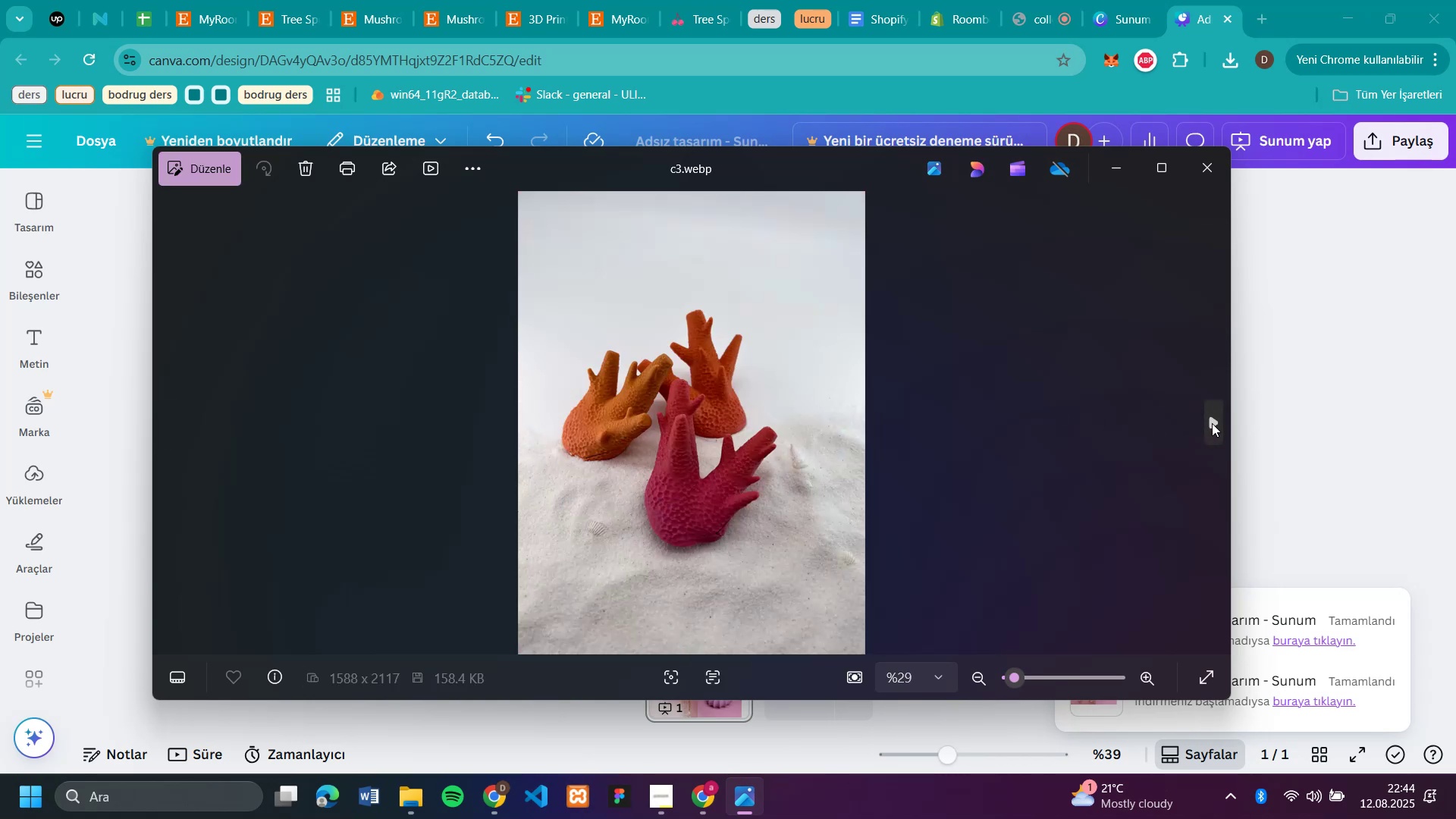 
left_click([1212, 423])
 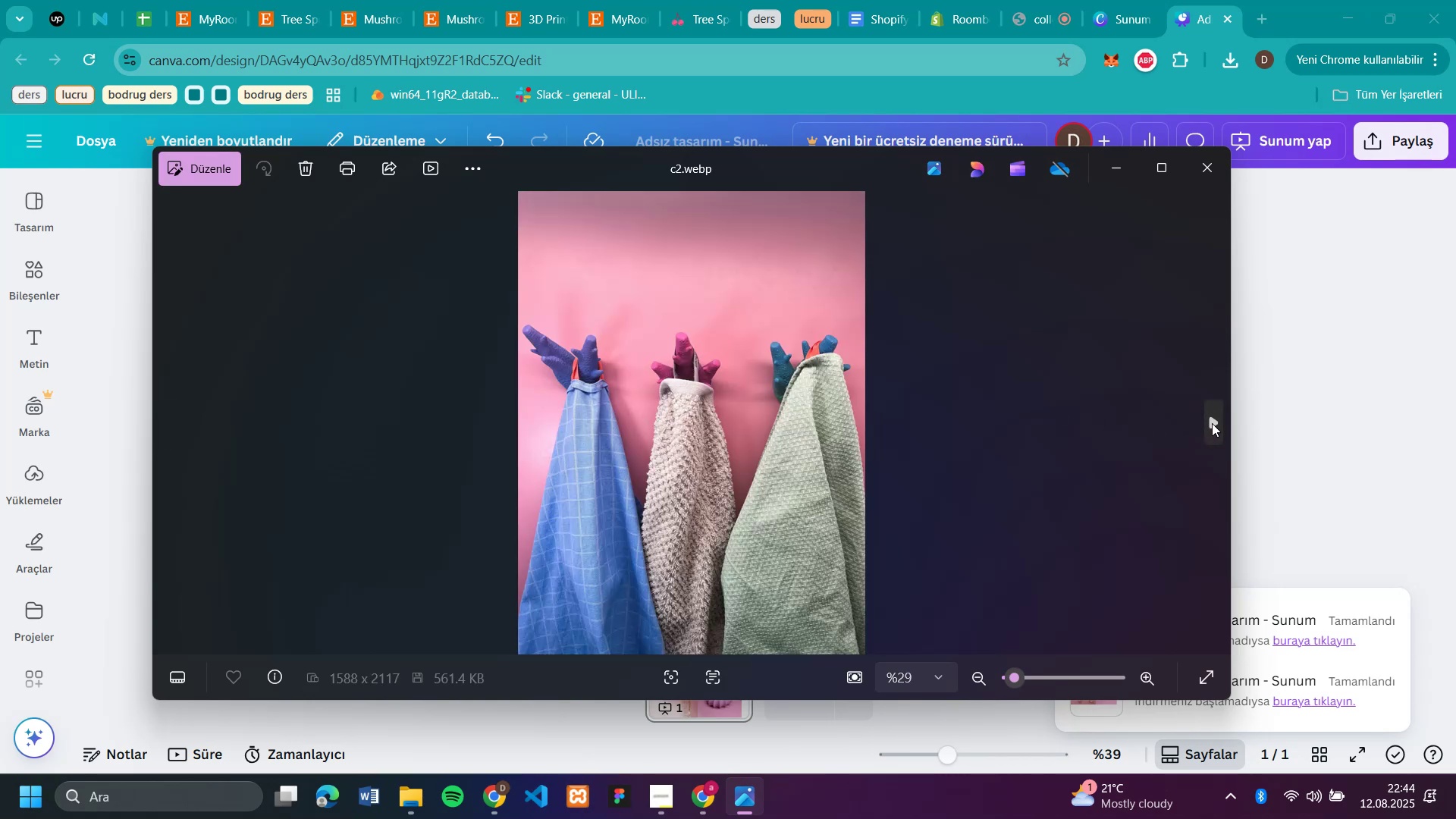 
left_click([1212, 423])
 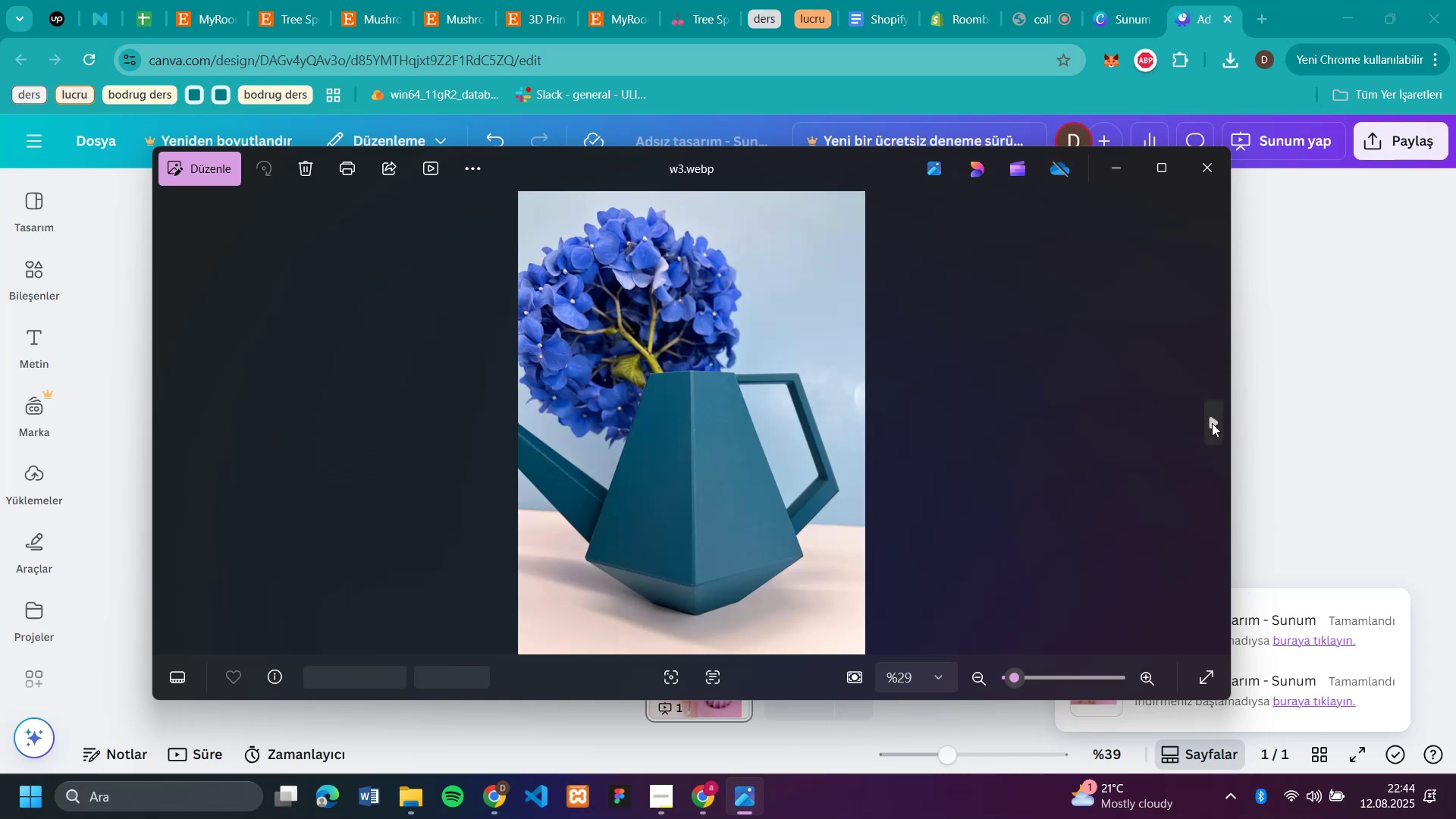 
left_click([1212, 423])
 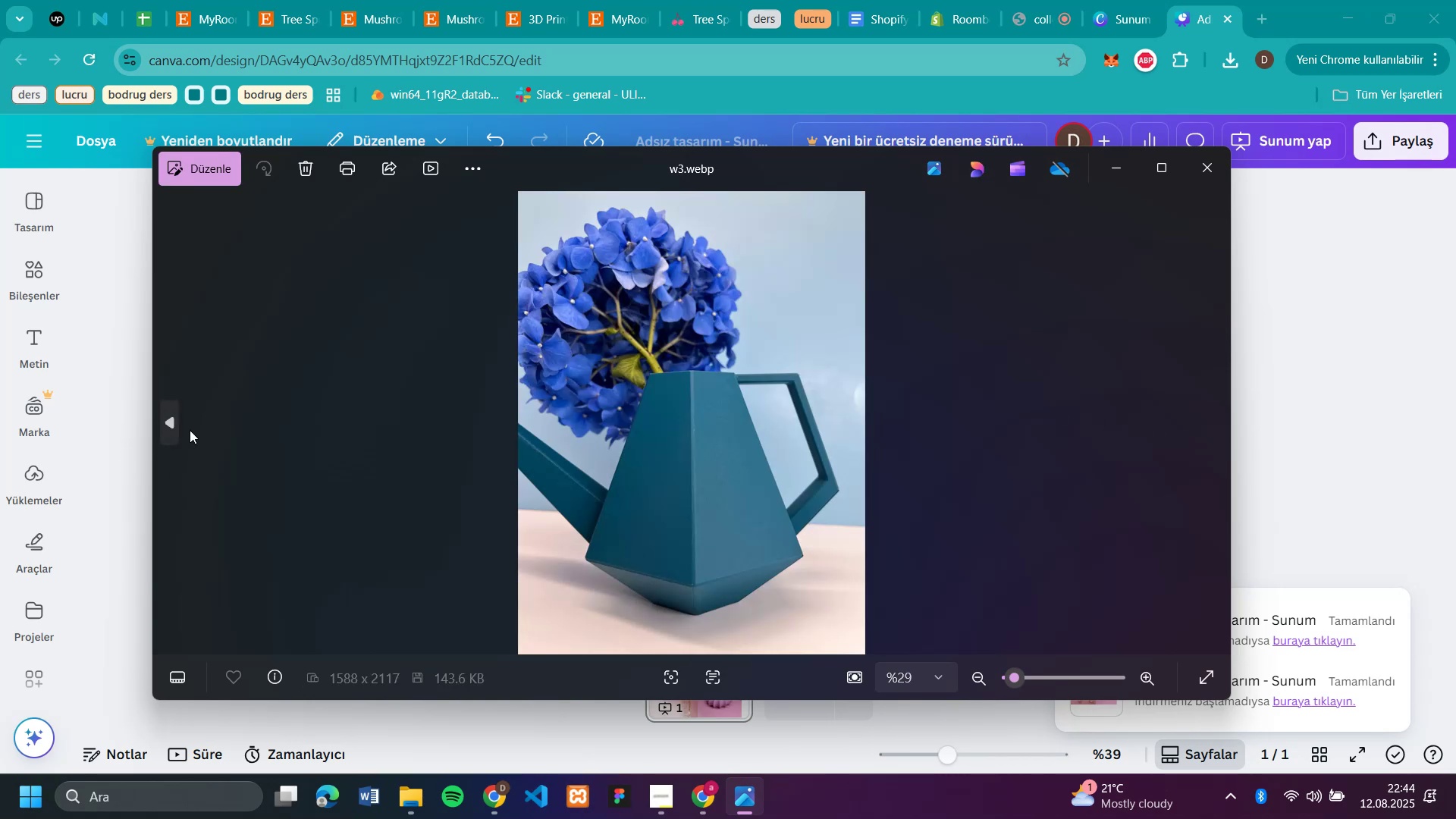 
left_click([175, 424])
 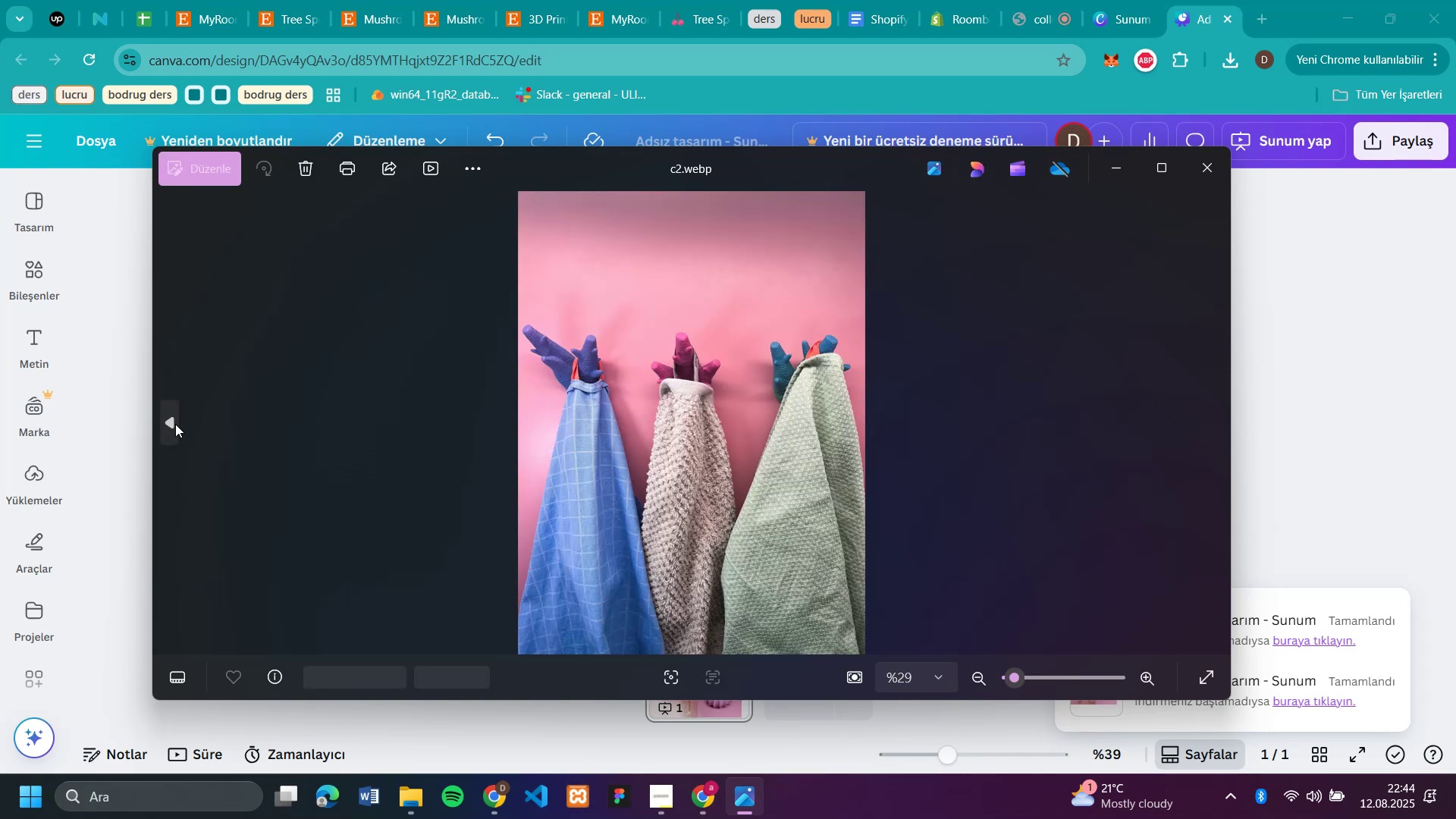 
left_click([175, 424])
 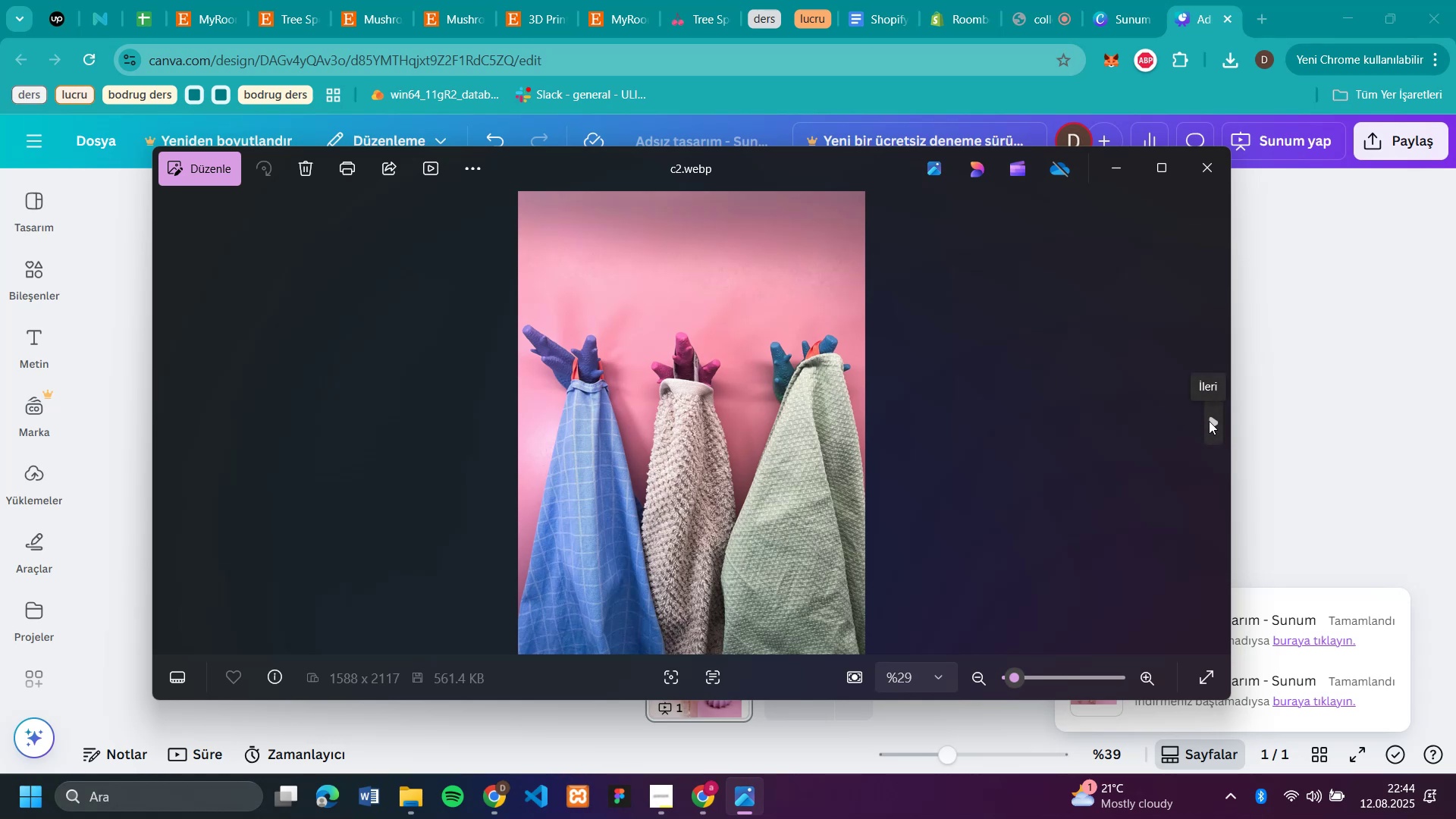 
double_click([1209, 421])
 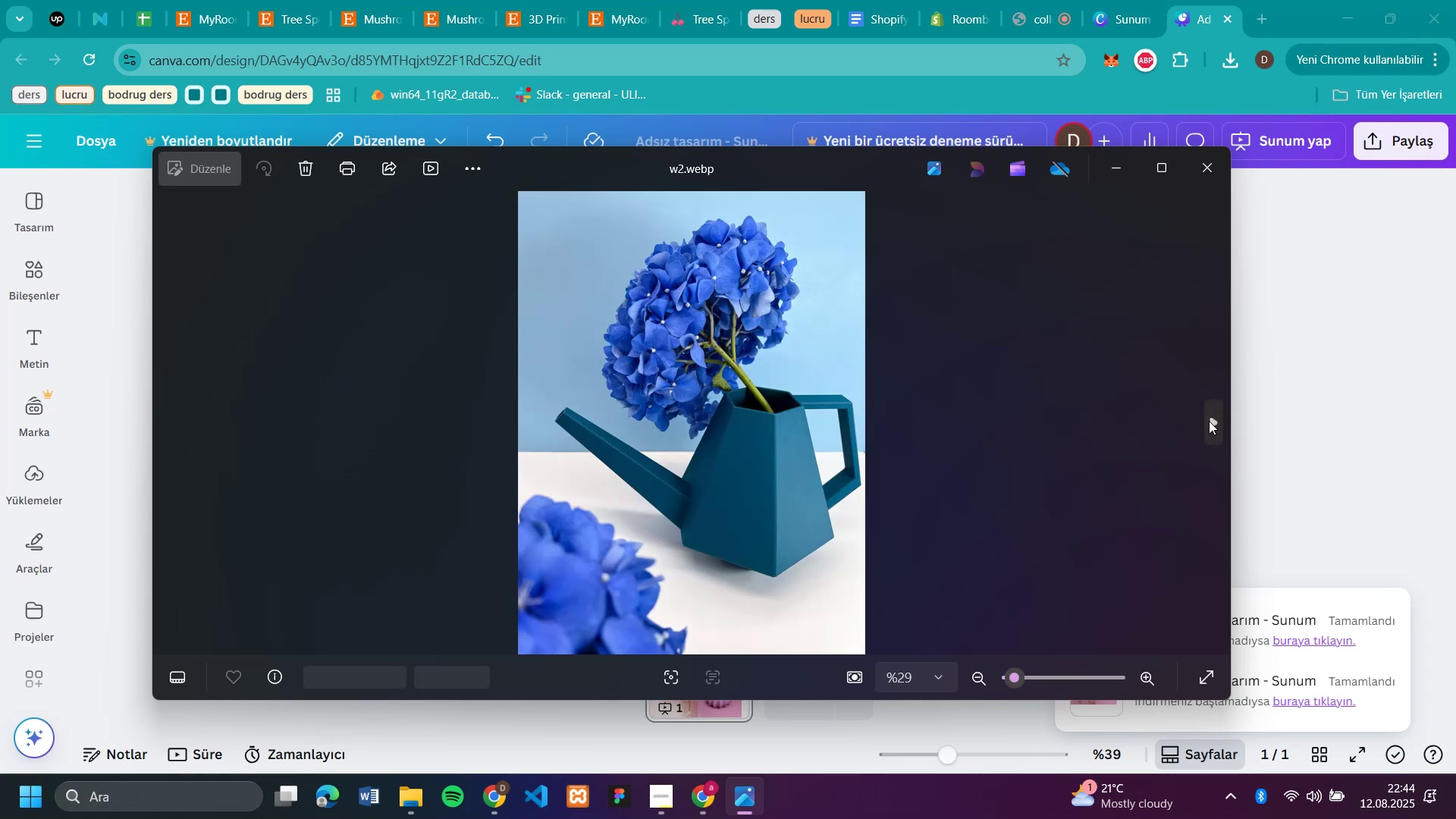 
triple_click([1209, 421])
 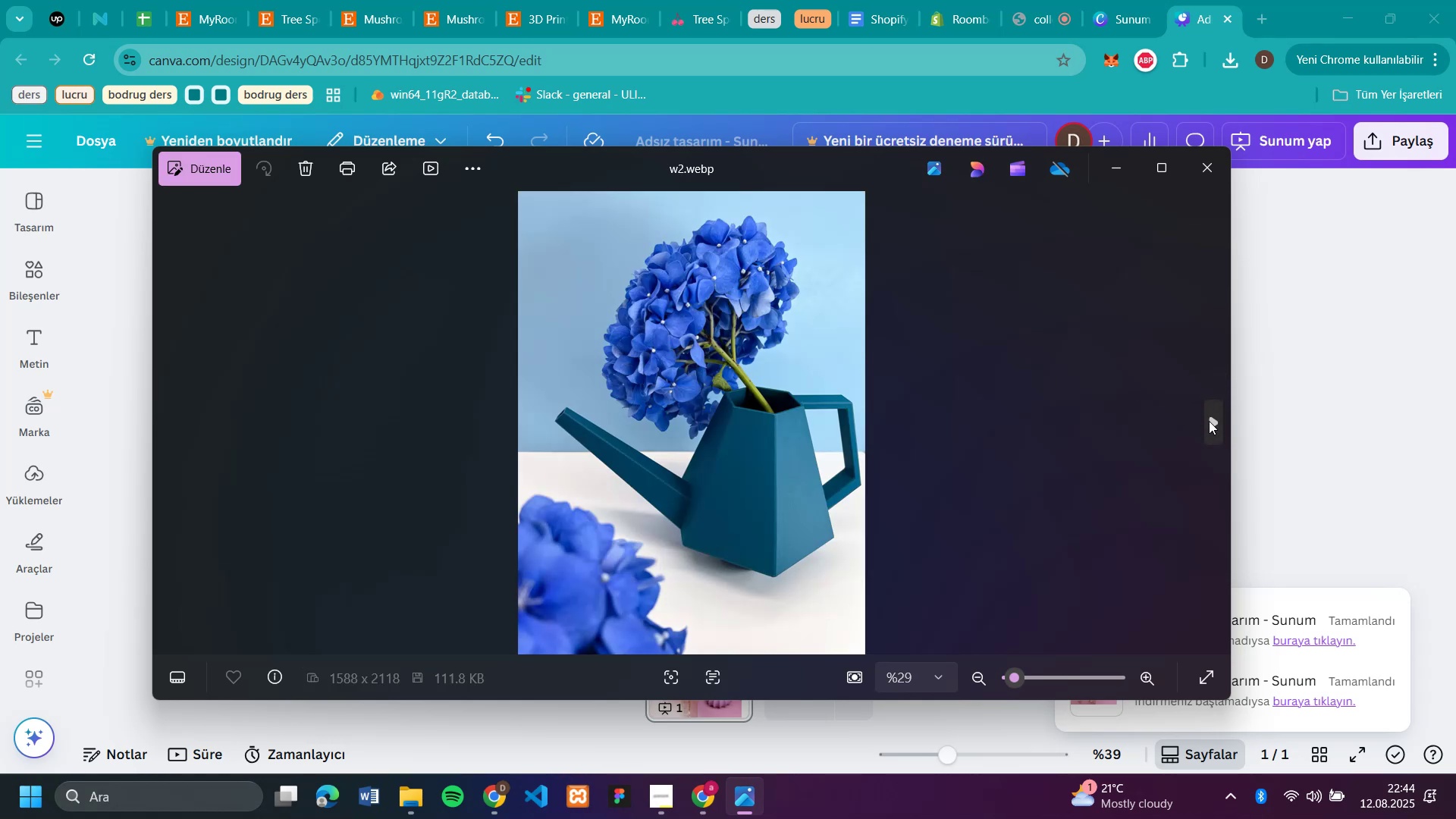 
triple_click([1209, 421])
 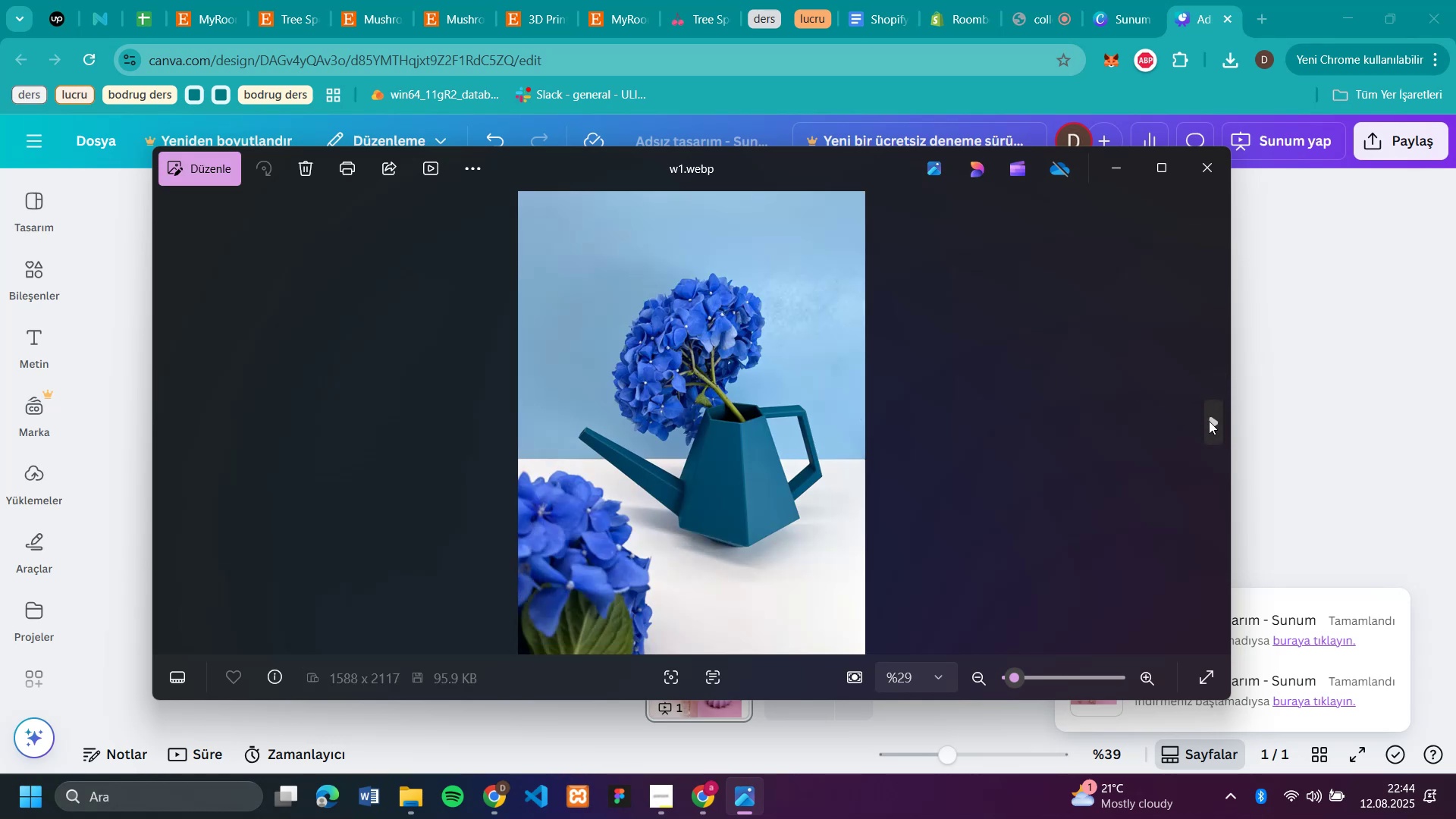 
left_click([1209, 421])
 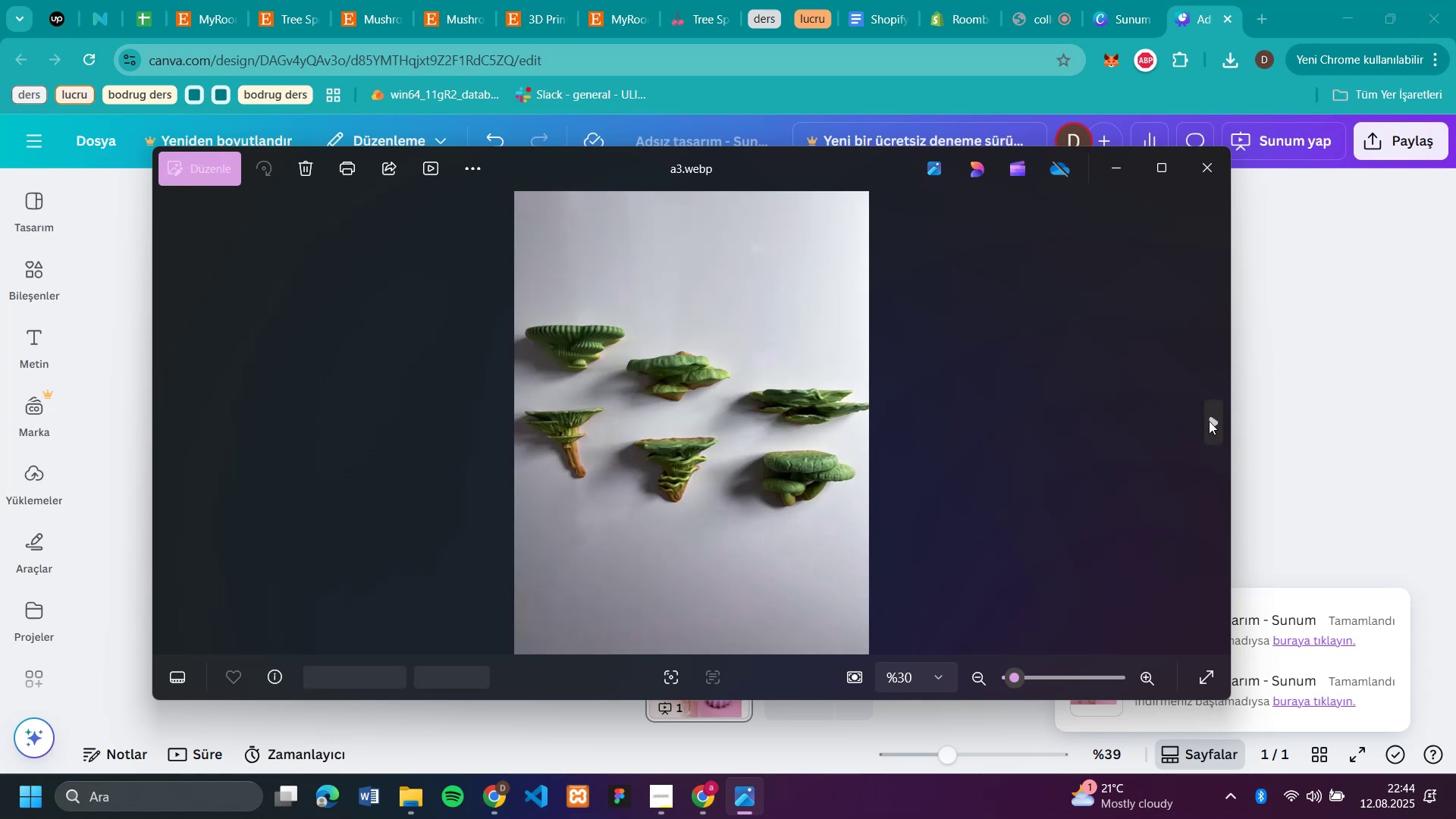 
left_click([1209, 421])
 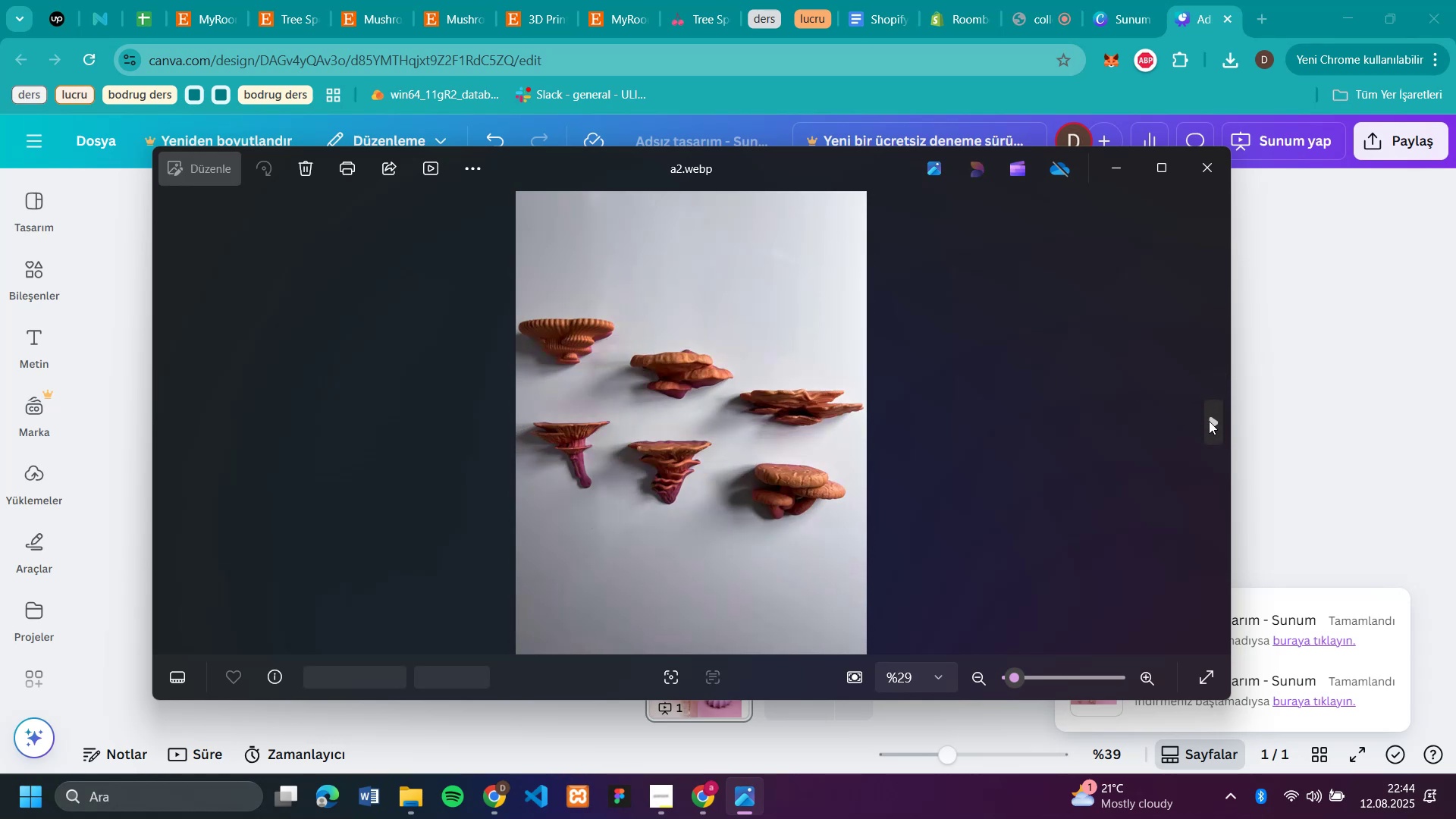 
double_click([1209, 421])
 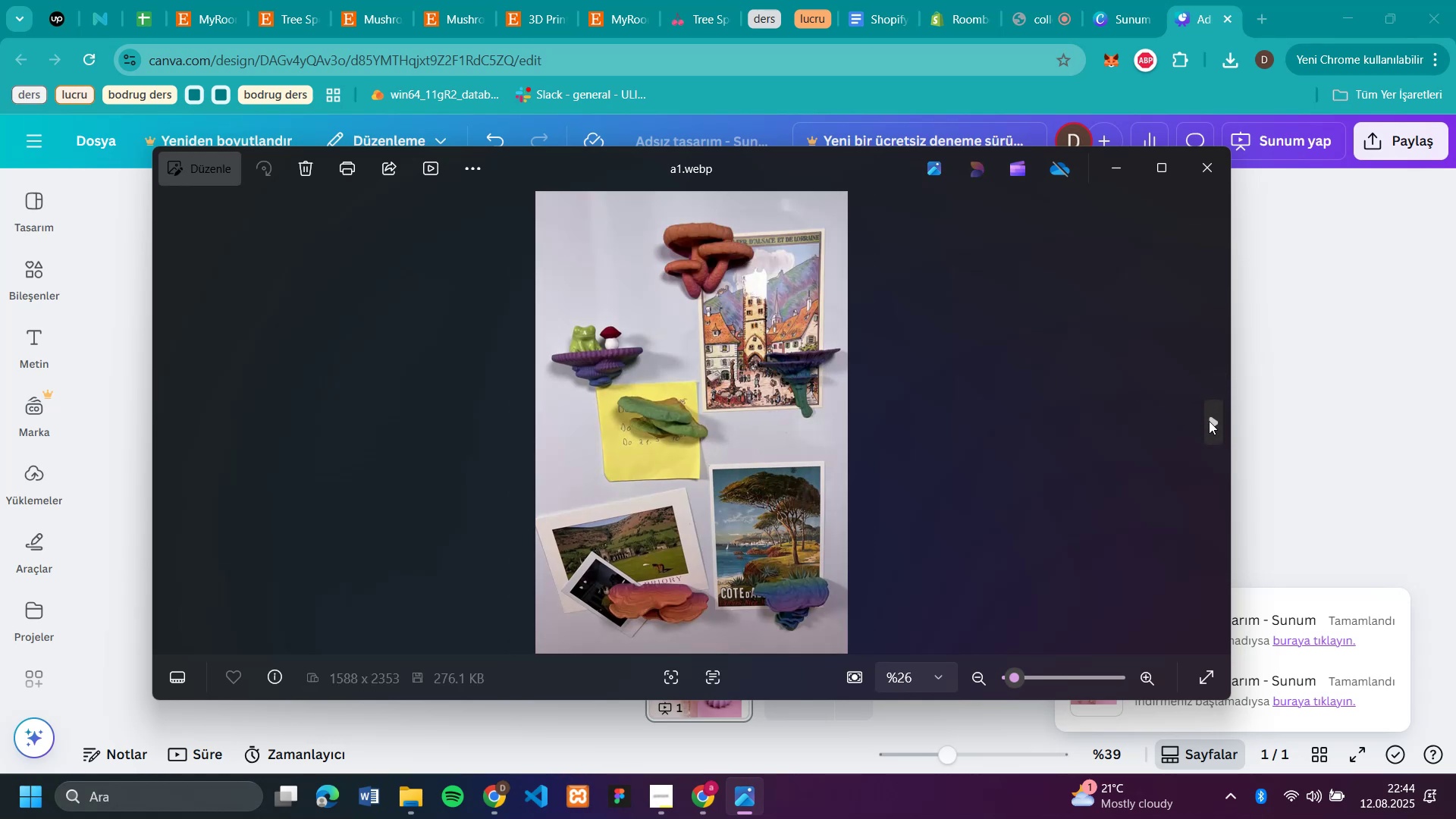 
triple_click([1209, 421])
 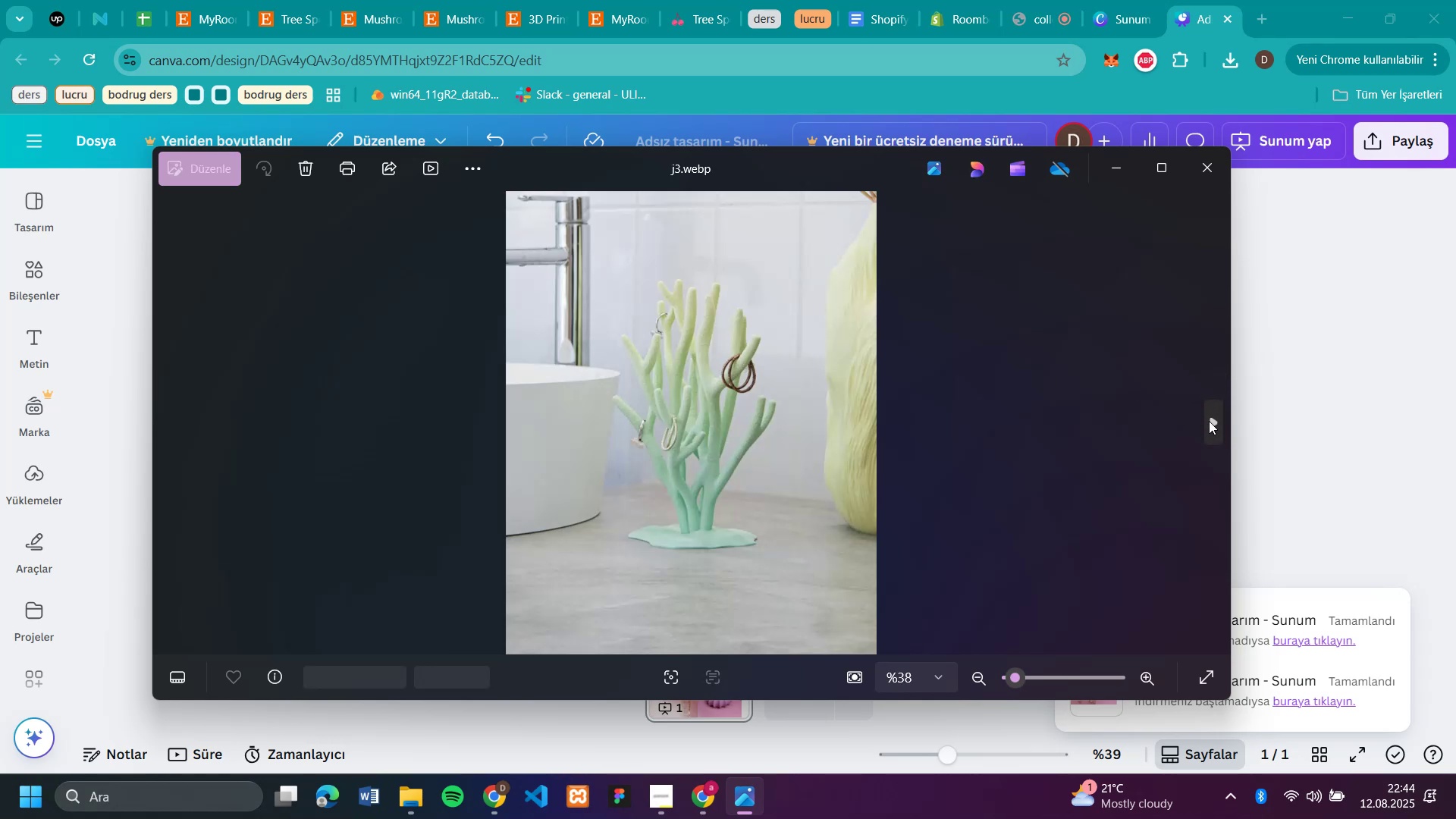 
triple_click([1209, 421])
 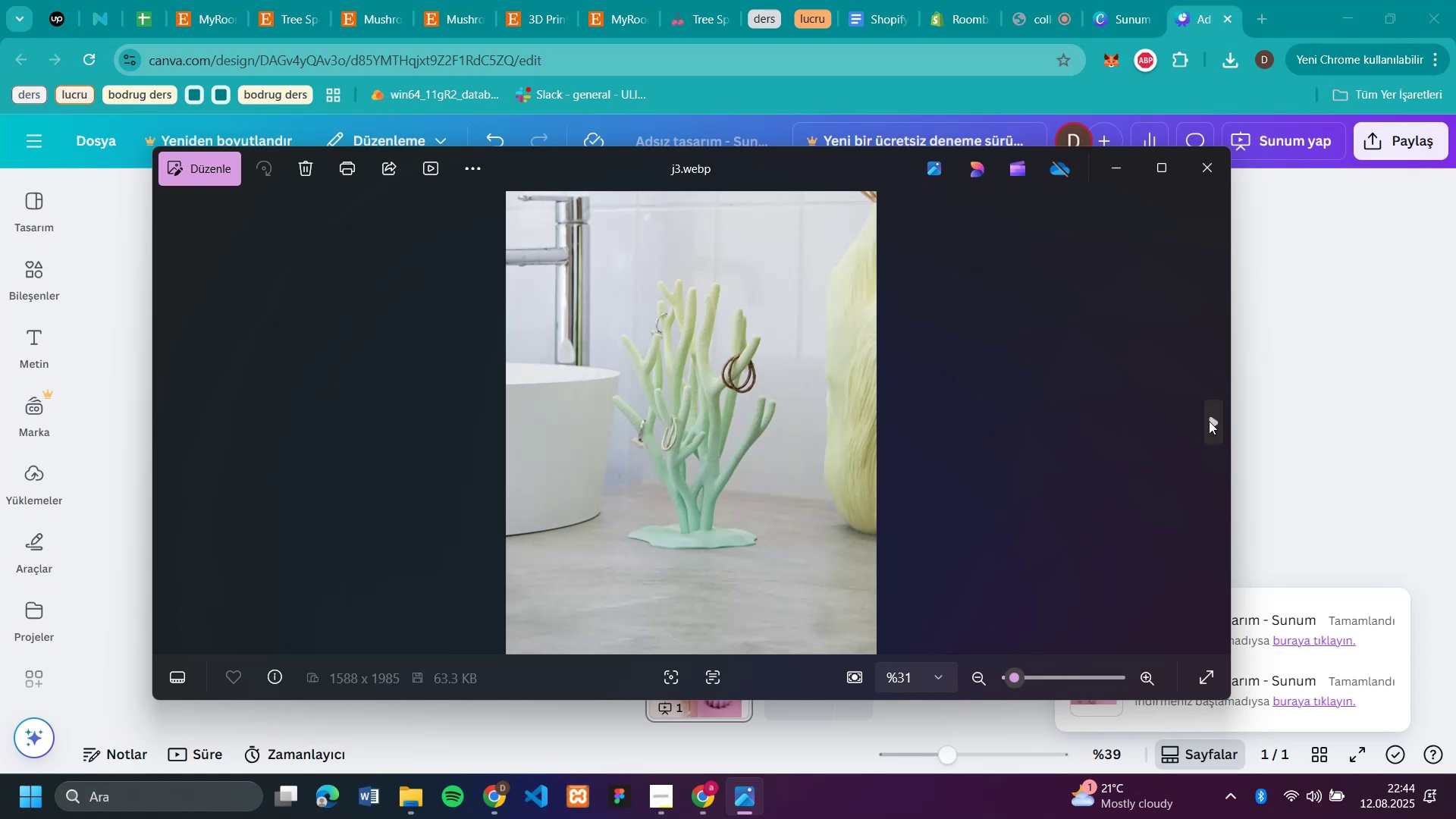 
left_click([1209, 421])
 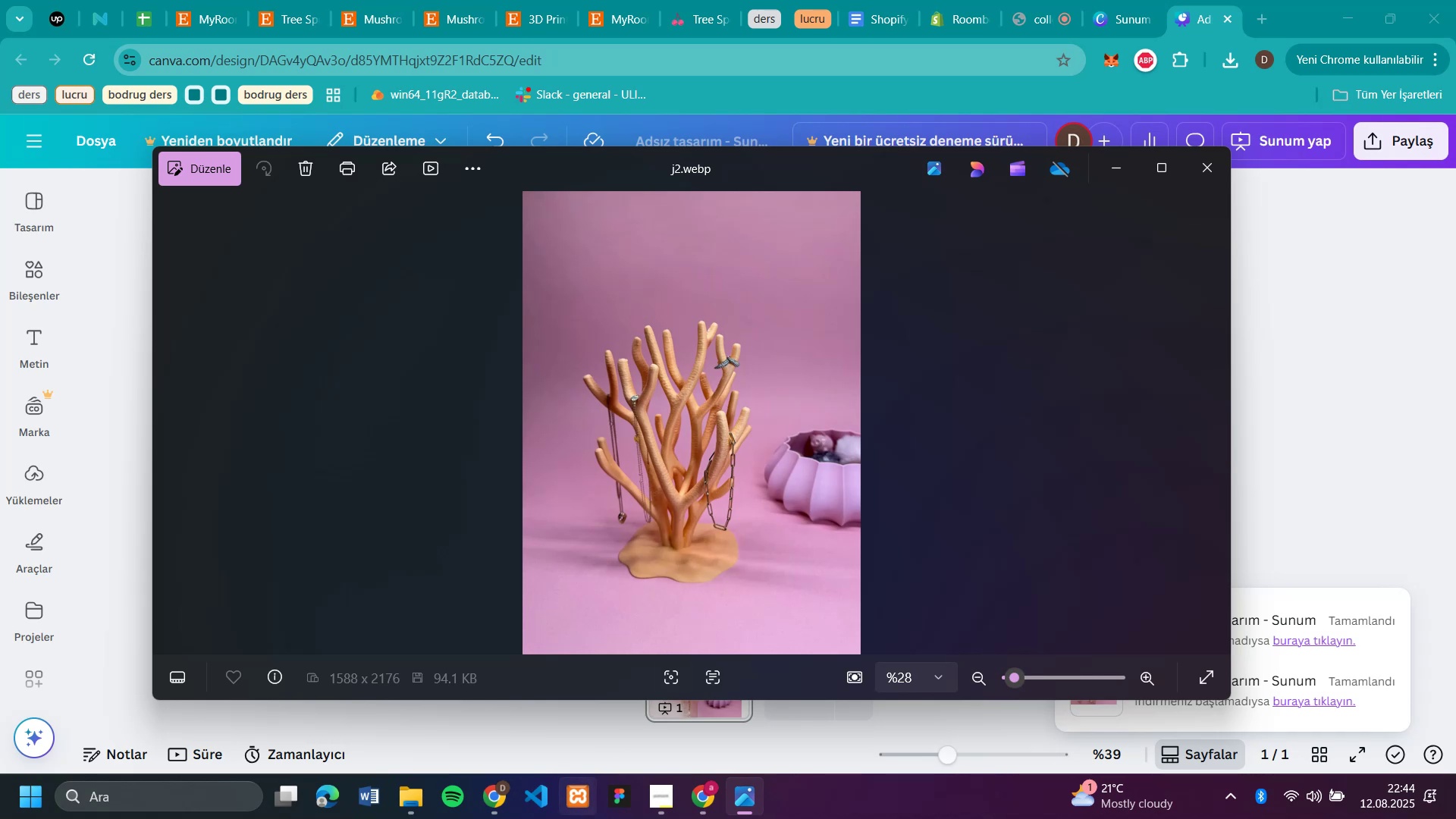 
left_click([403, 799])
 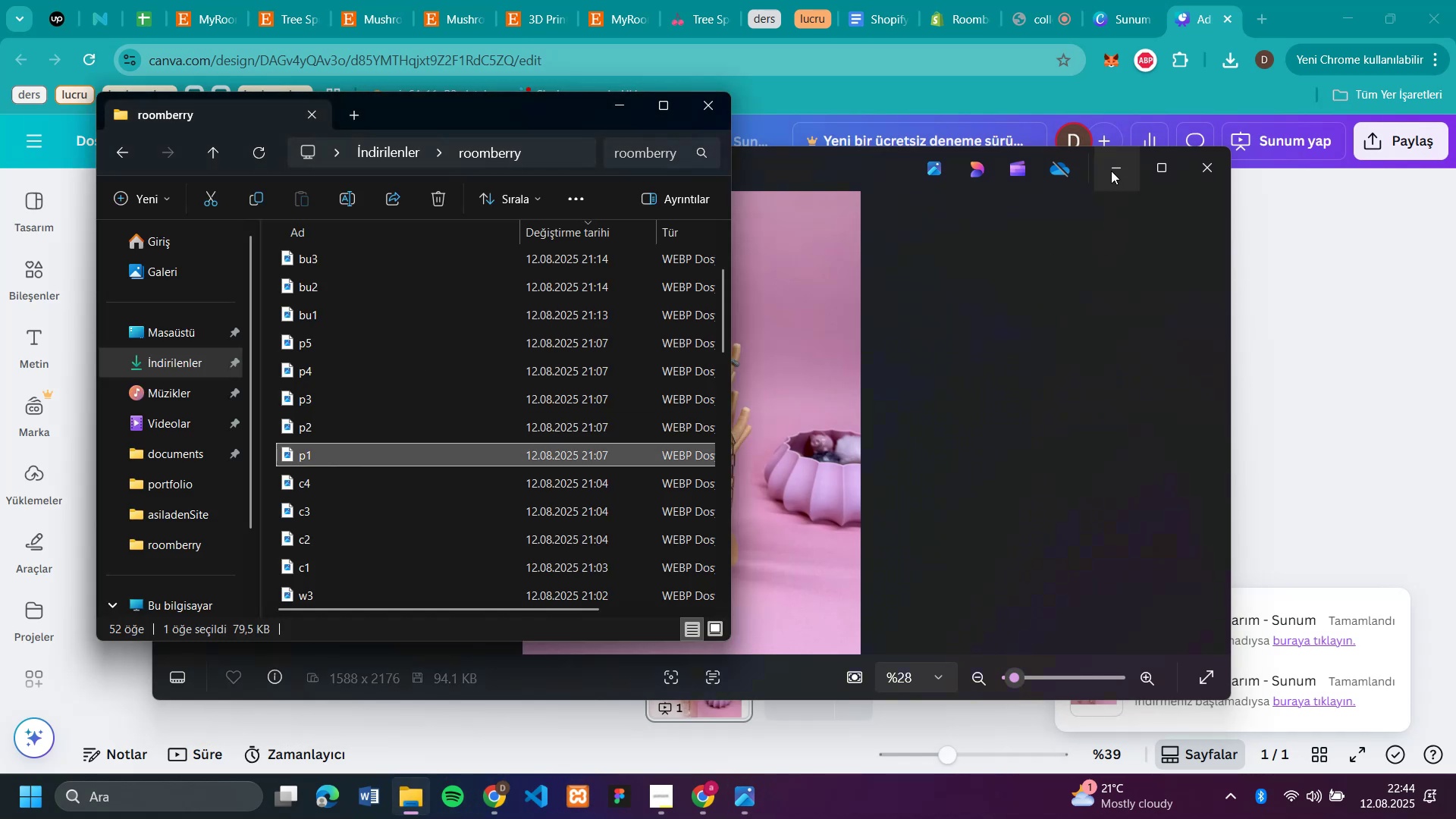 
left_click([1111, 171])
 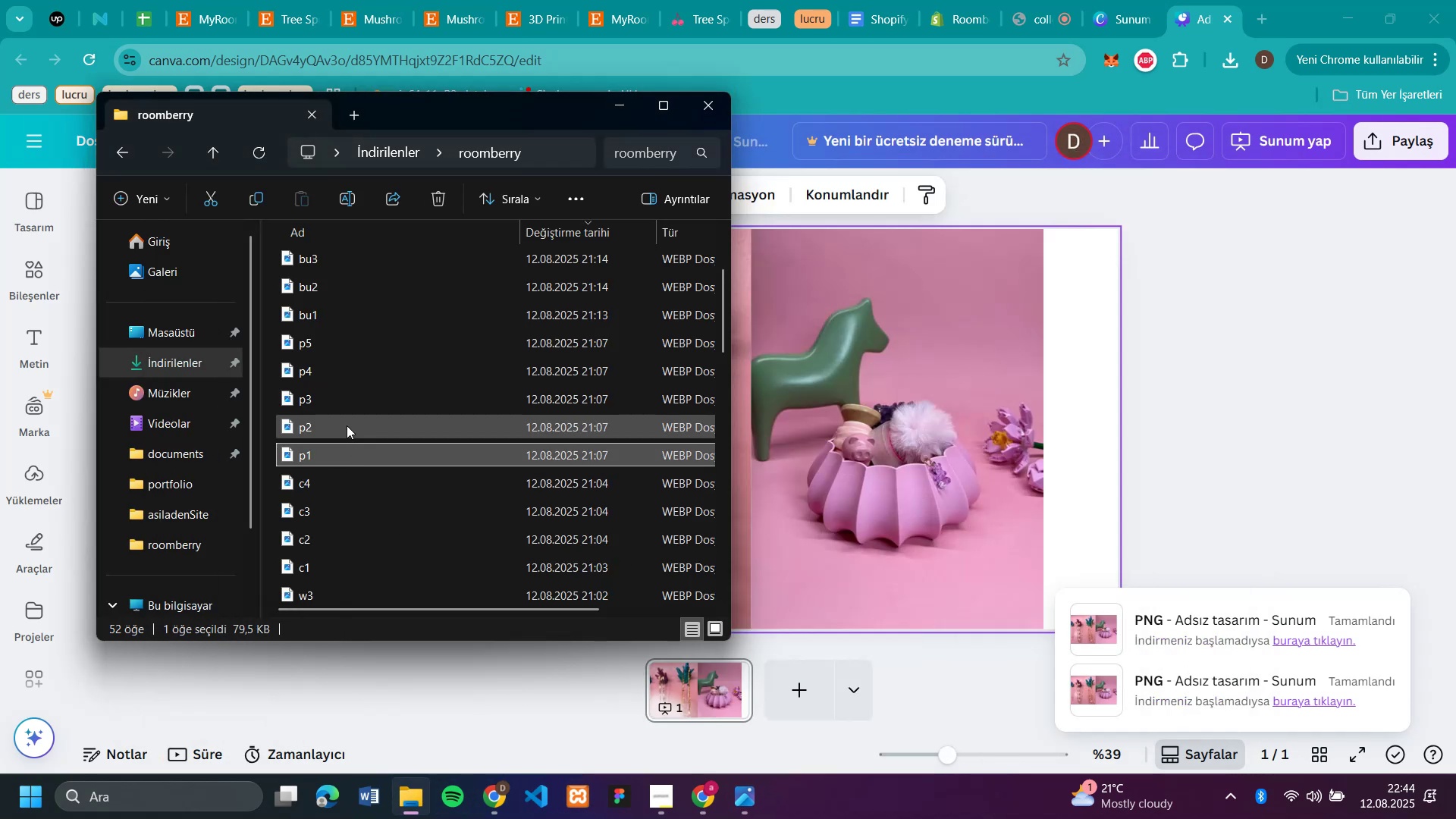 
scroll: coordinate [346, 421], scroll_direction: none, amount: 0.0
 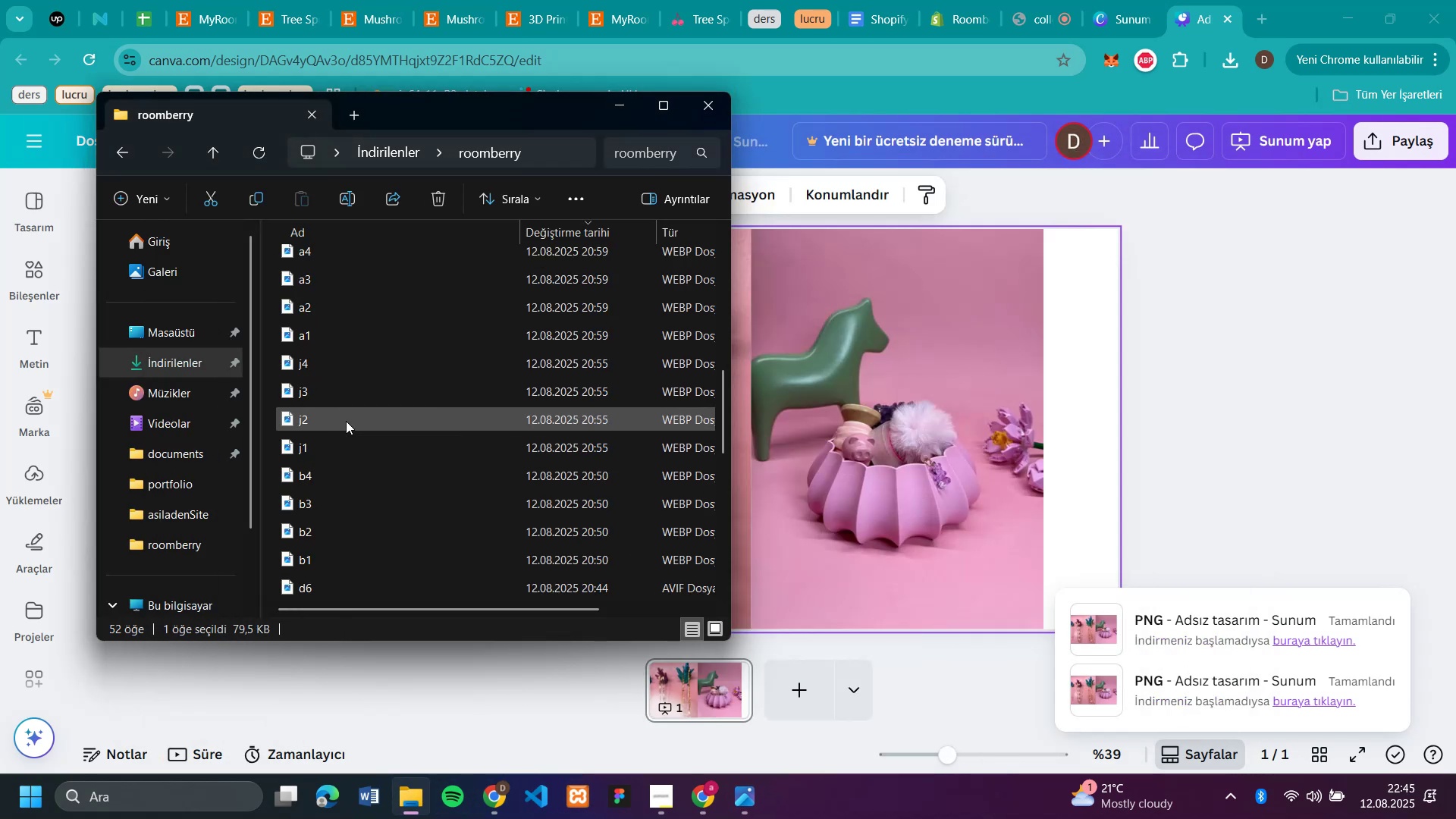 
left_click_drag(start_coordinate=[346, 421], to_coordinate=[493, 415])
 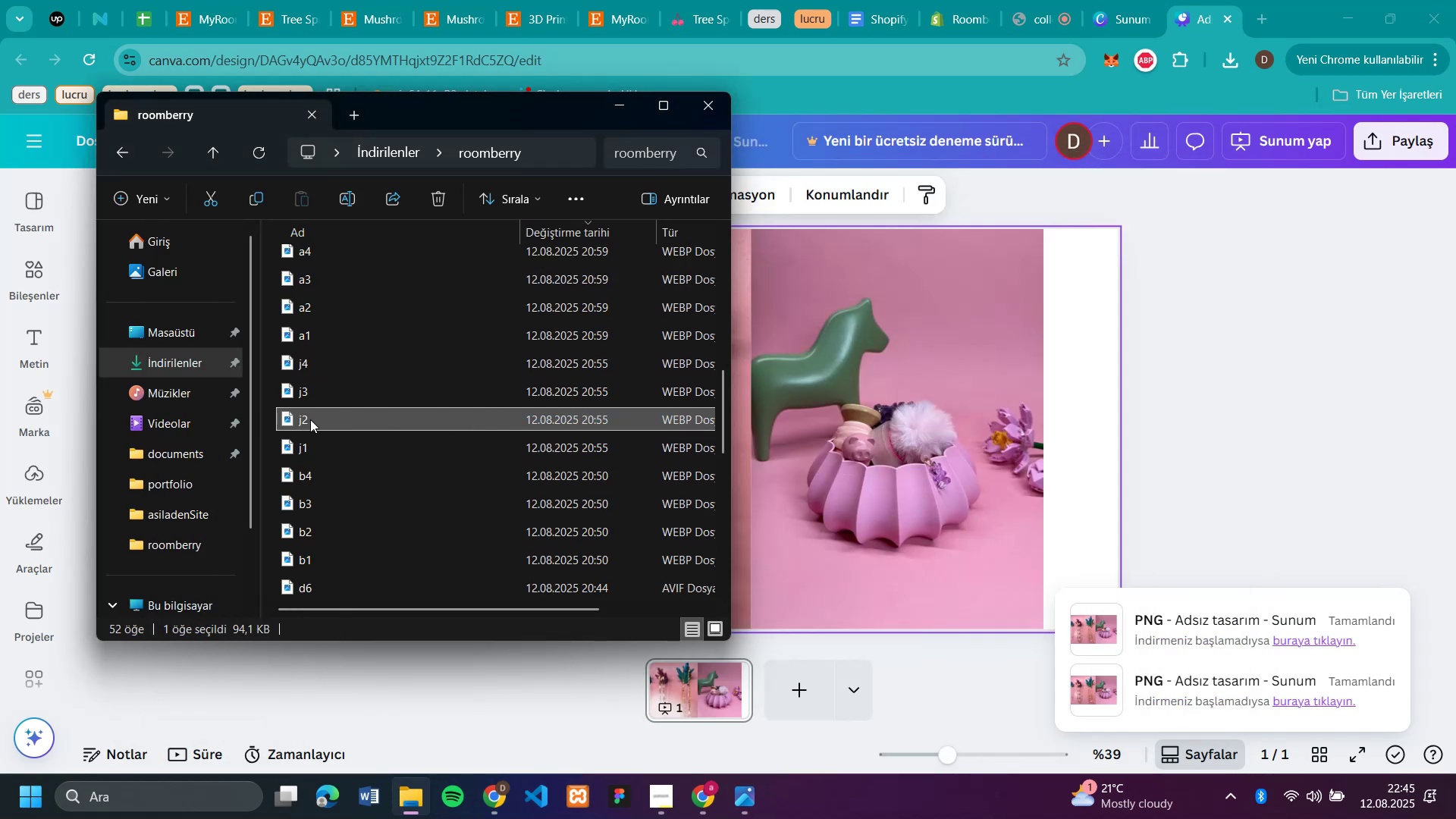 
left_click_drag(start_coordinate=[310, 419], to_coordinate=[843, 427])
 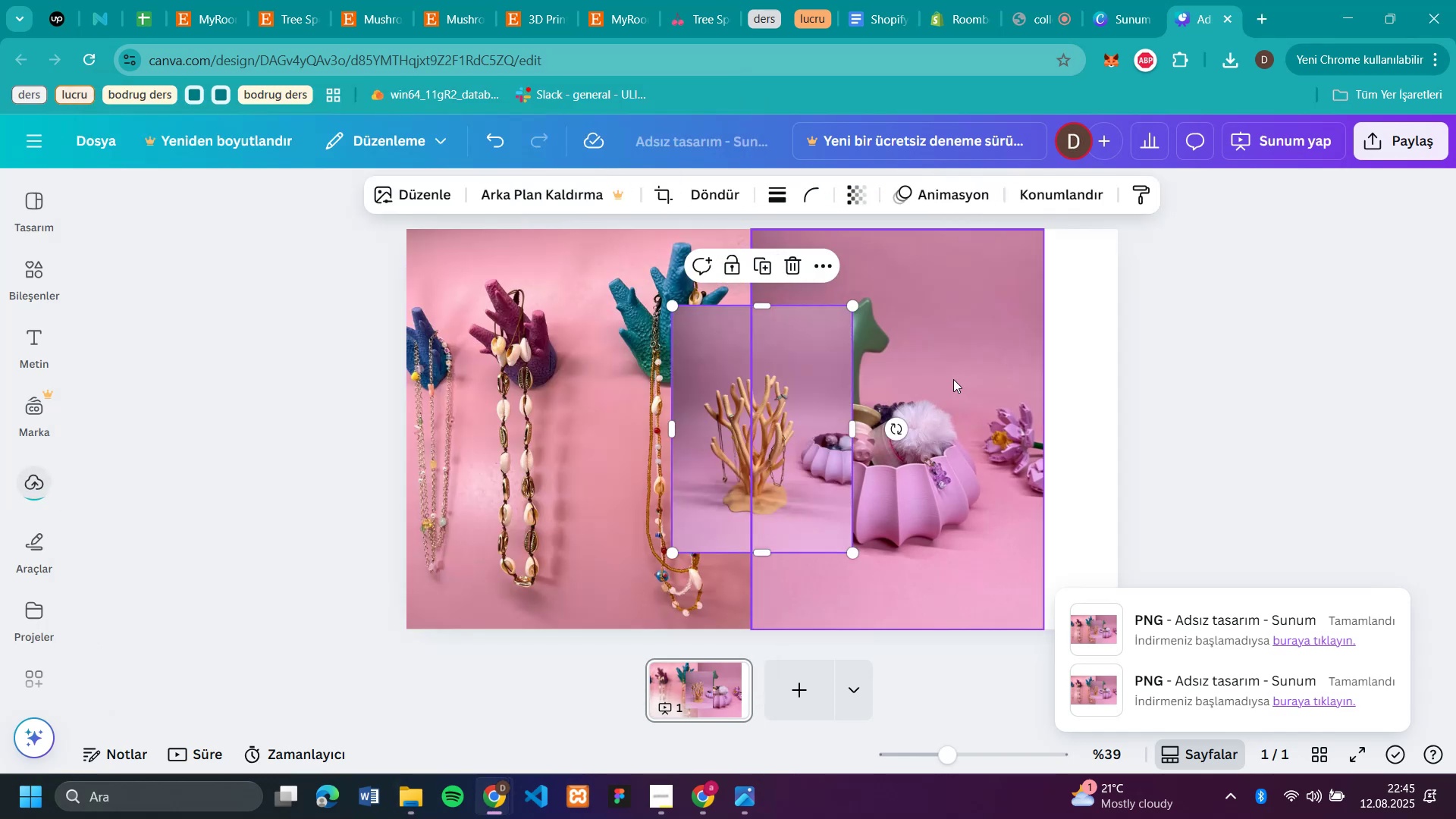 
left_click([978, 322])
 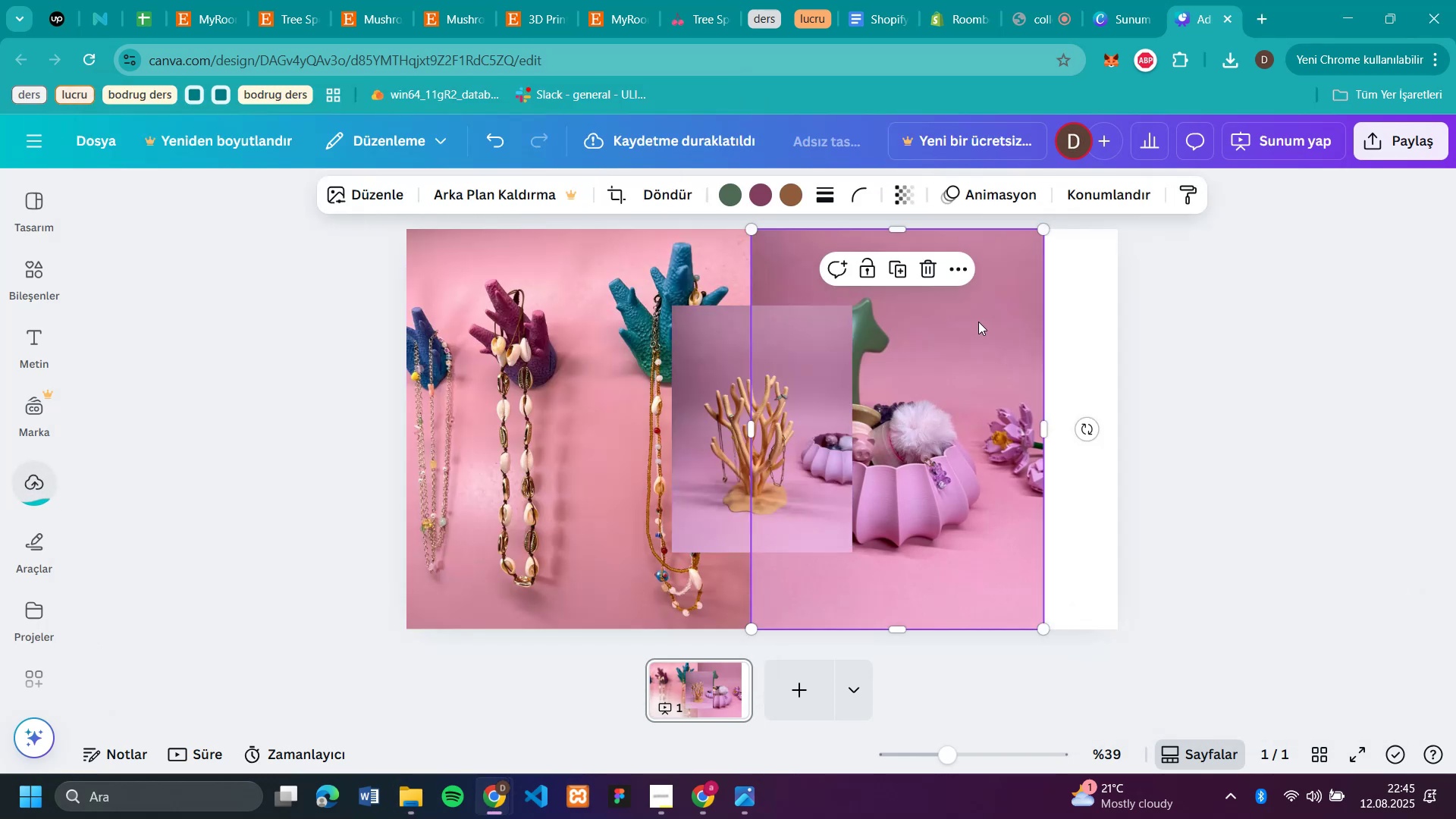 
key(Backspace)
 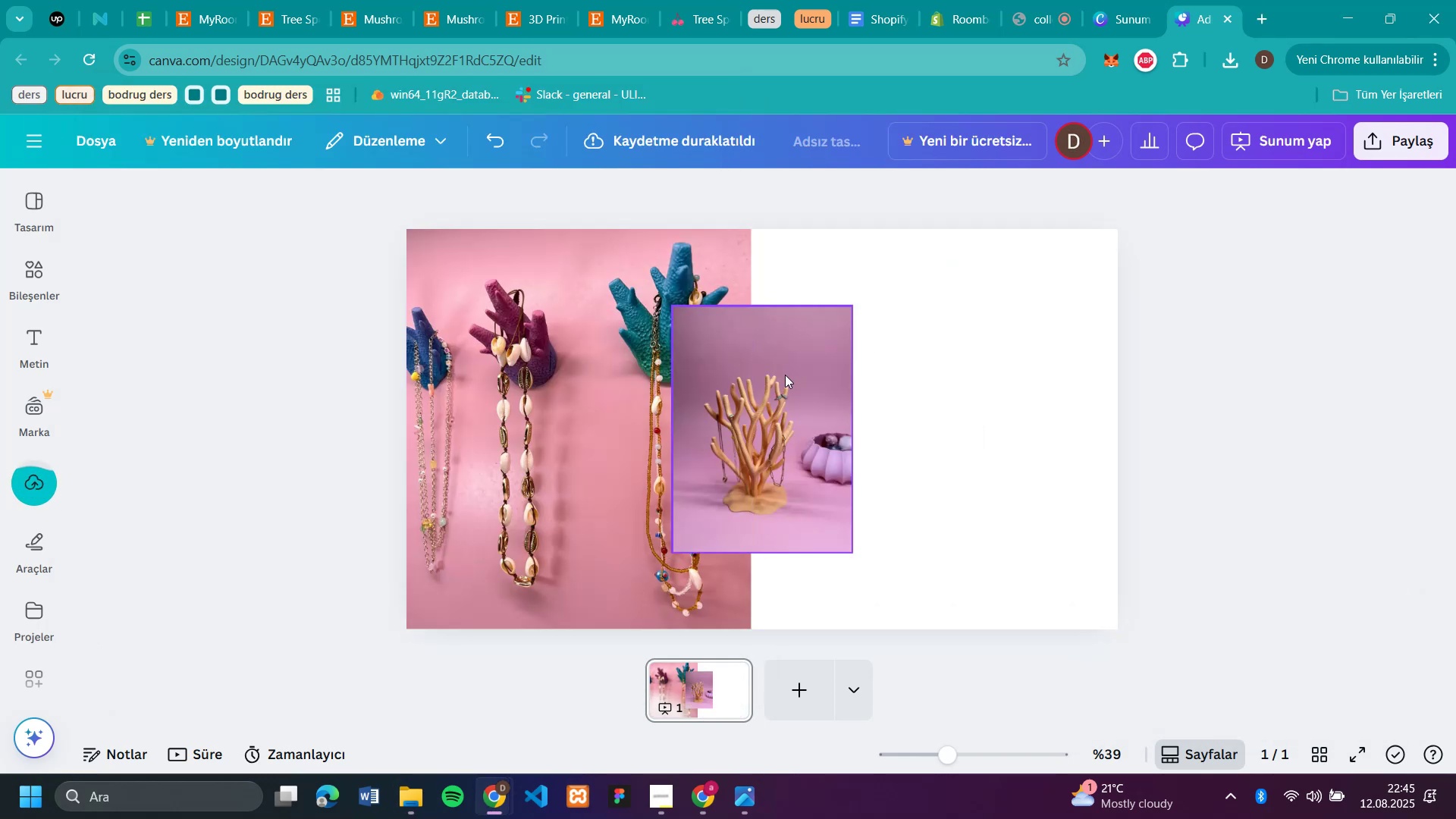 
left_click_drag(start_coordinate=[783, 375], to_coordinate=[861, 304])
 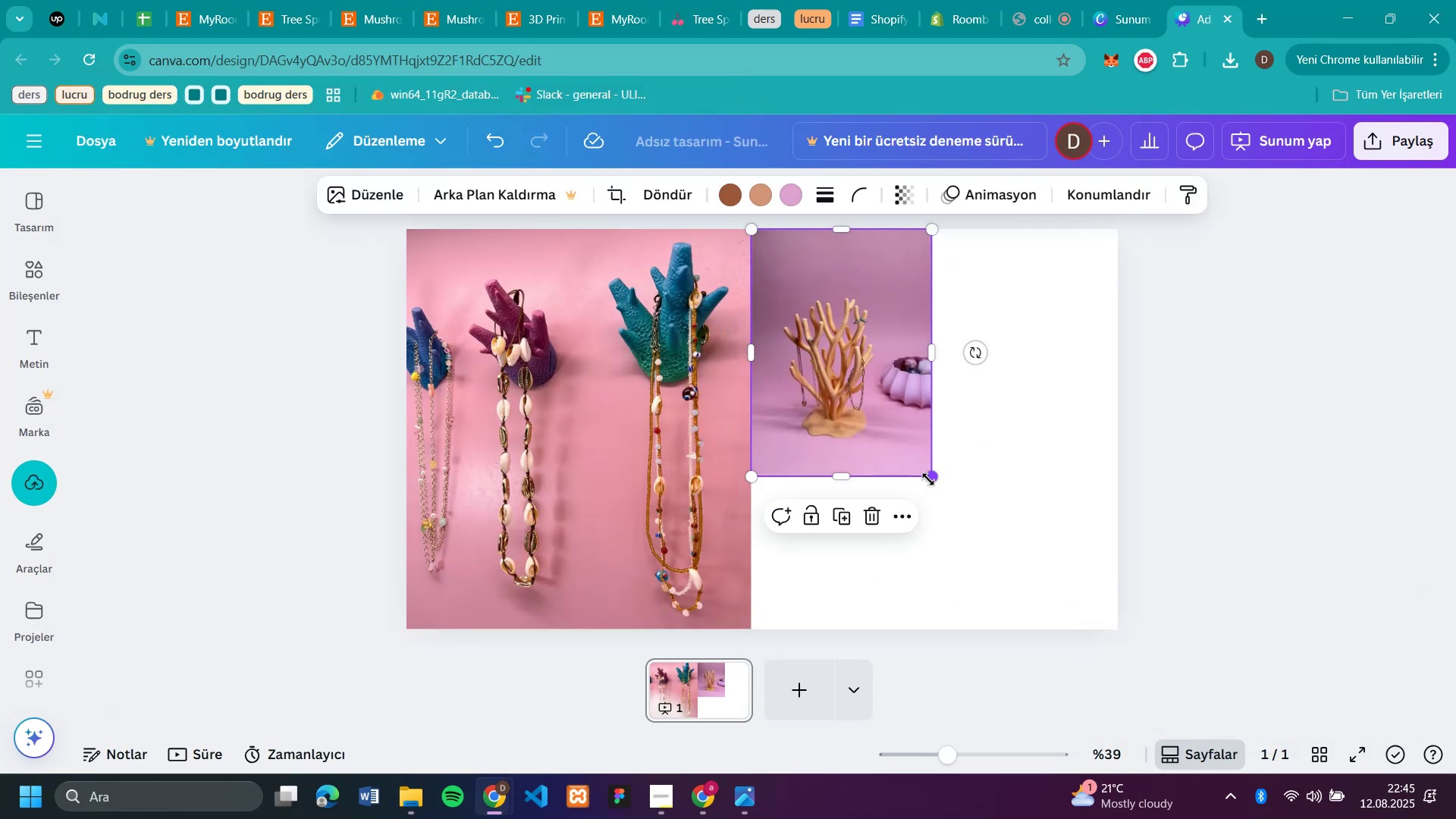 
left_click_drag(start_coordinate=[931, 478], to_coordinate=[1040, 630])
 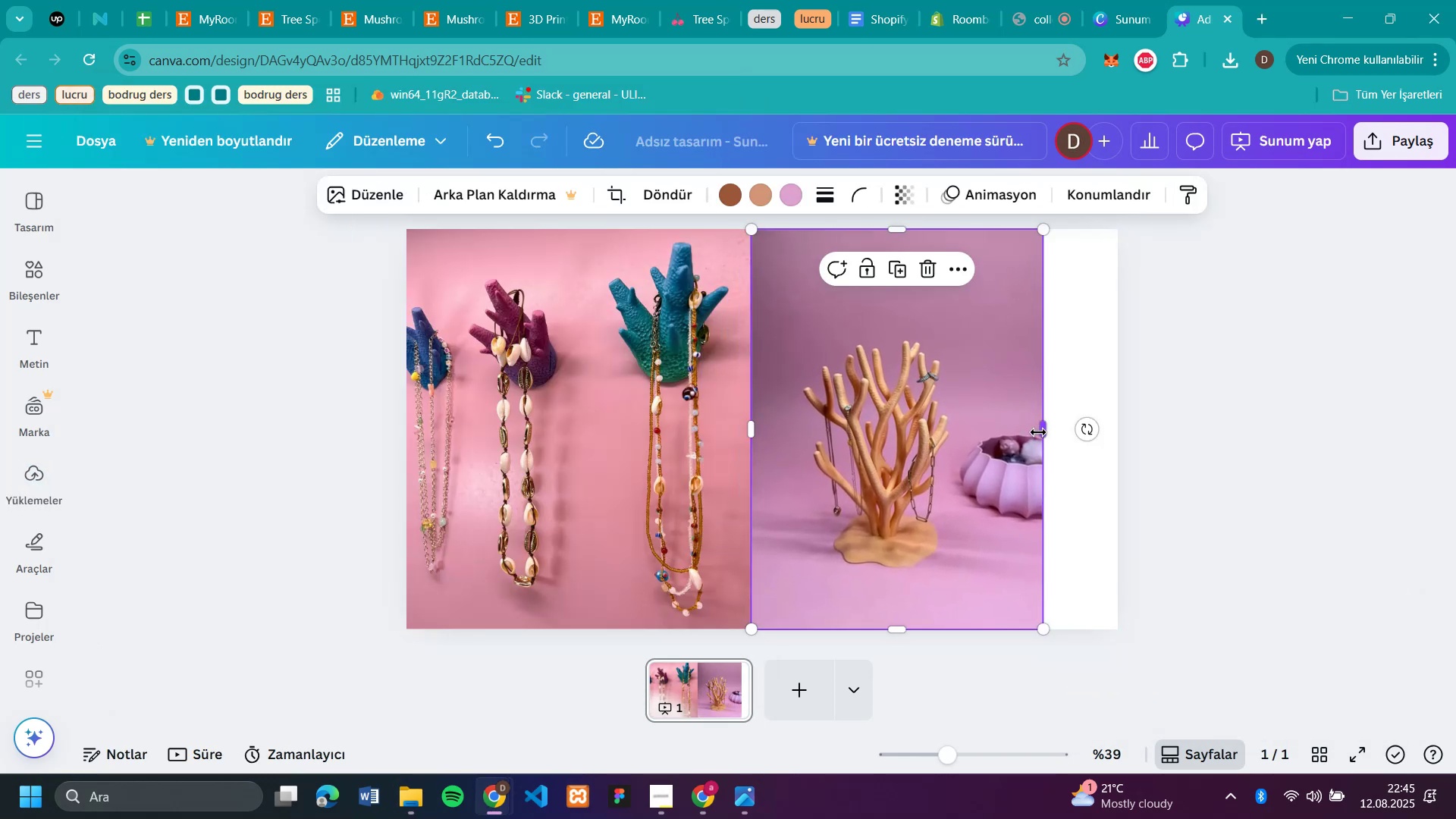 
left_click_drag(start_coordinate=[1044, 431], to_coordinate=[1074, 432])
 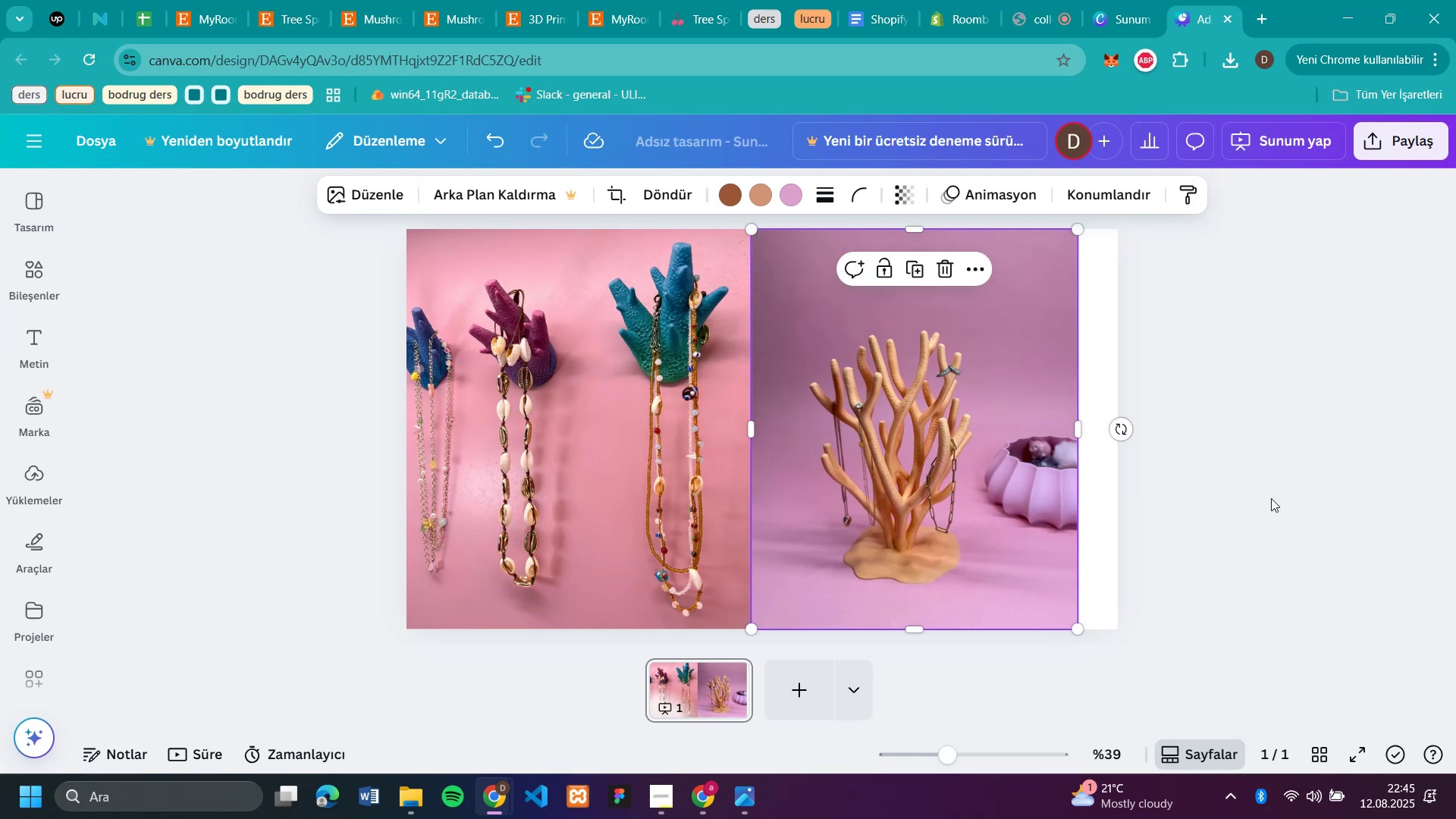 
left_click([1271, 498])
 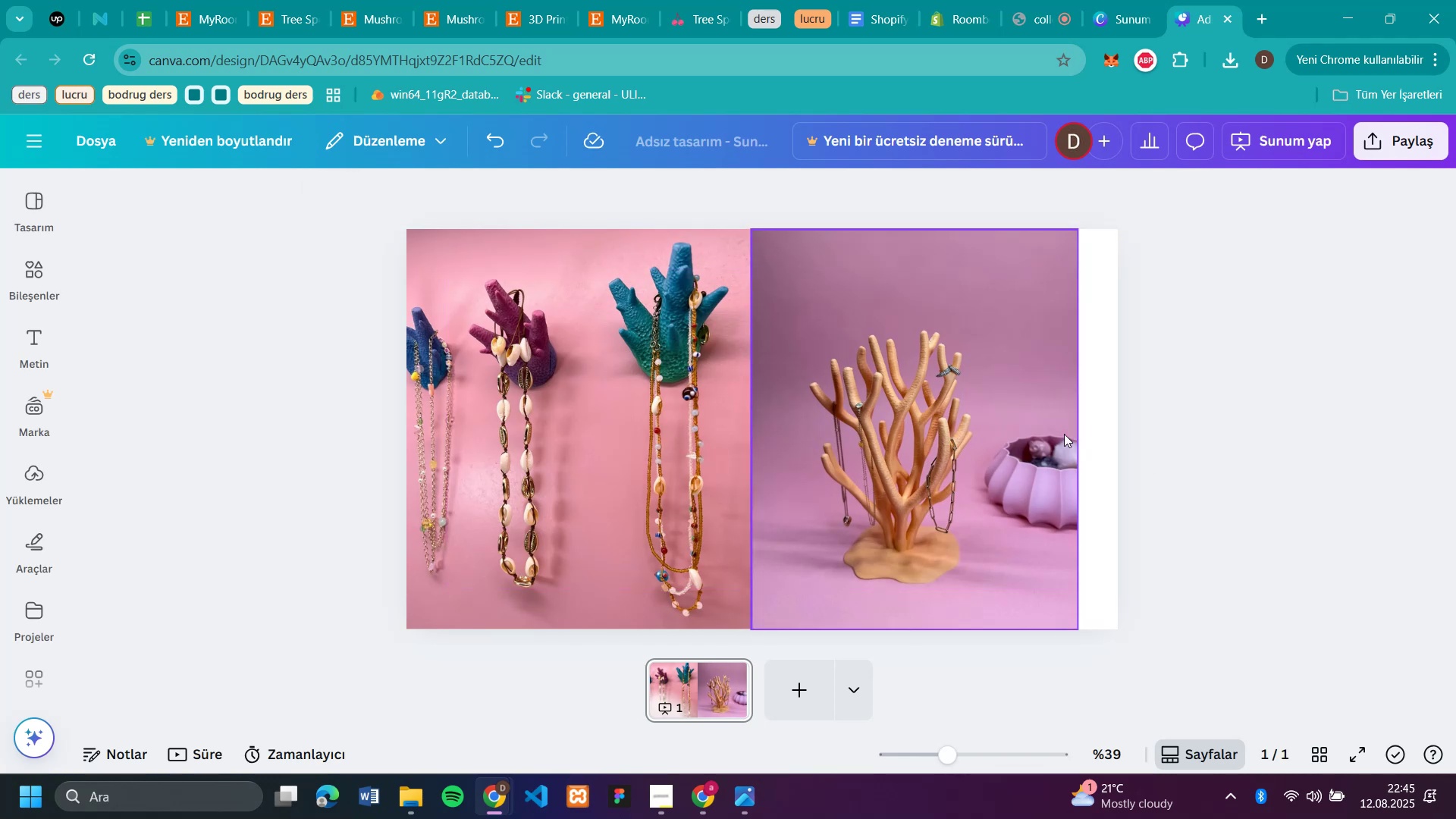 
left_click([1069, 431])
 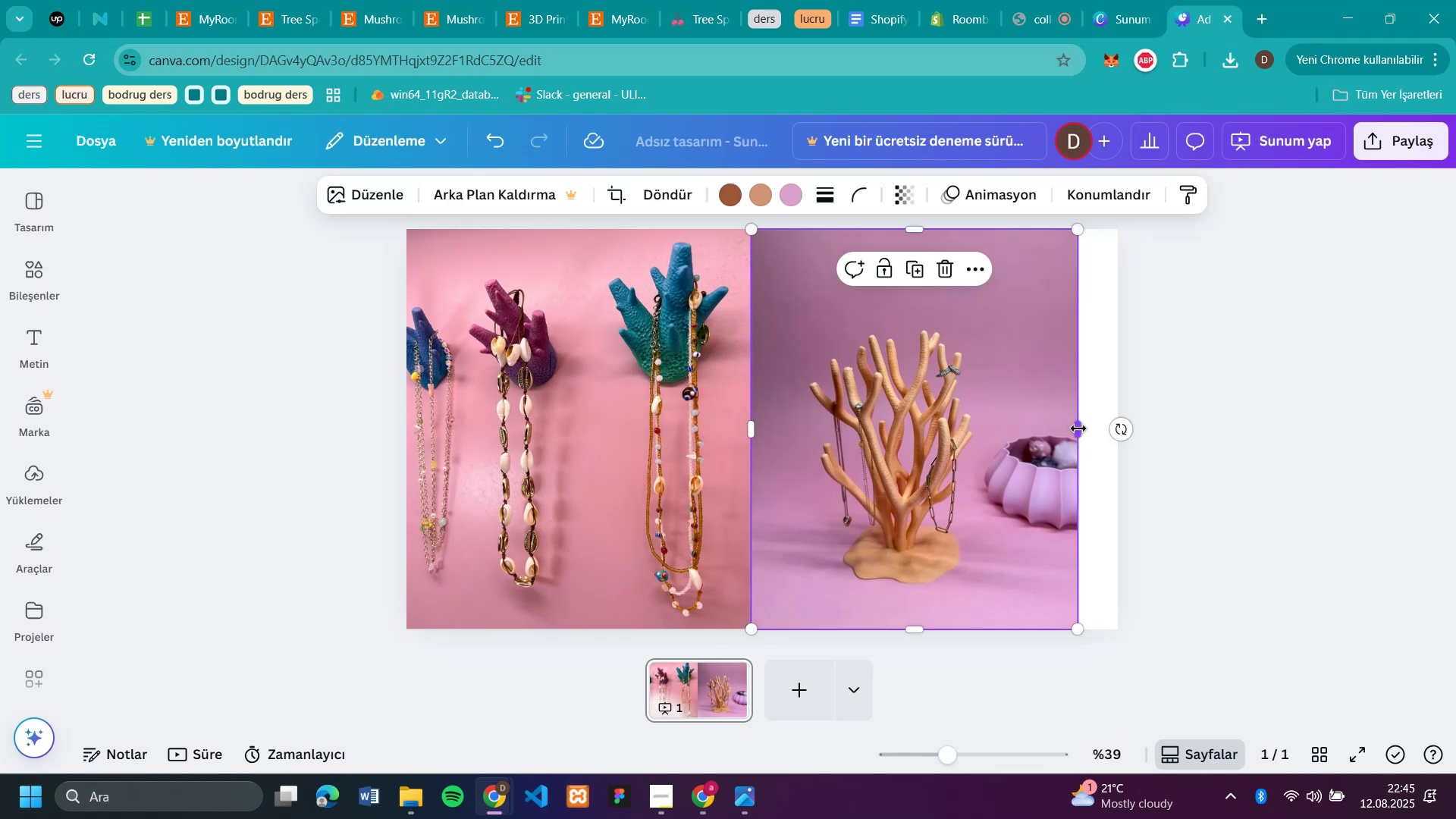 
left_click_drag(start_coordinate=[1078, 428], to_coordinate=[1121, 449])
 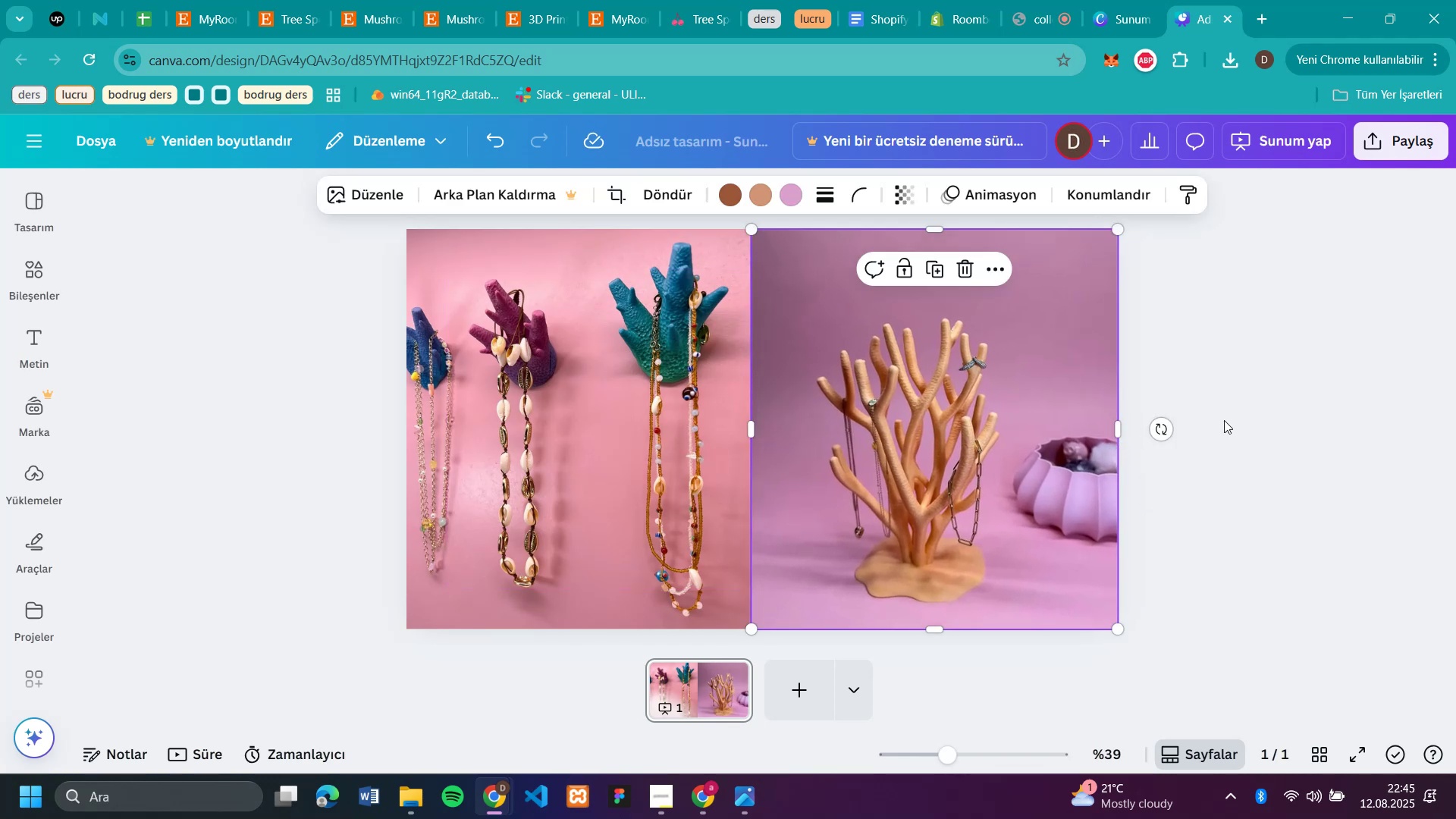 
left_click([1224, 420])
 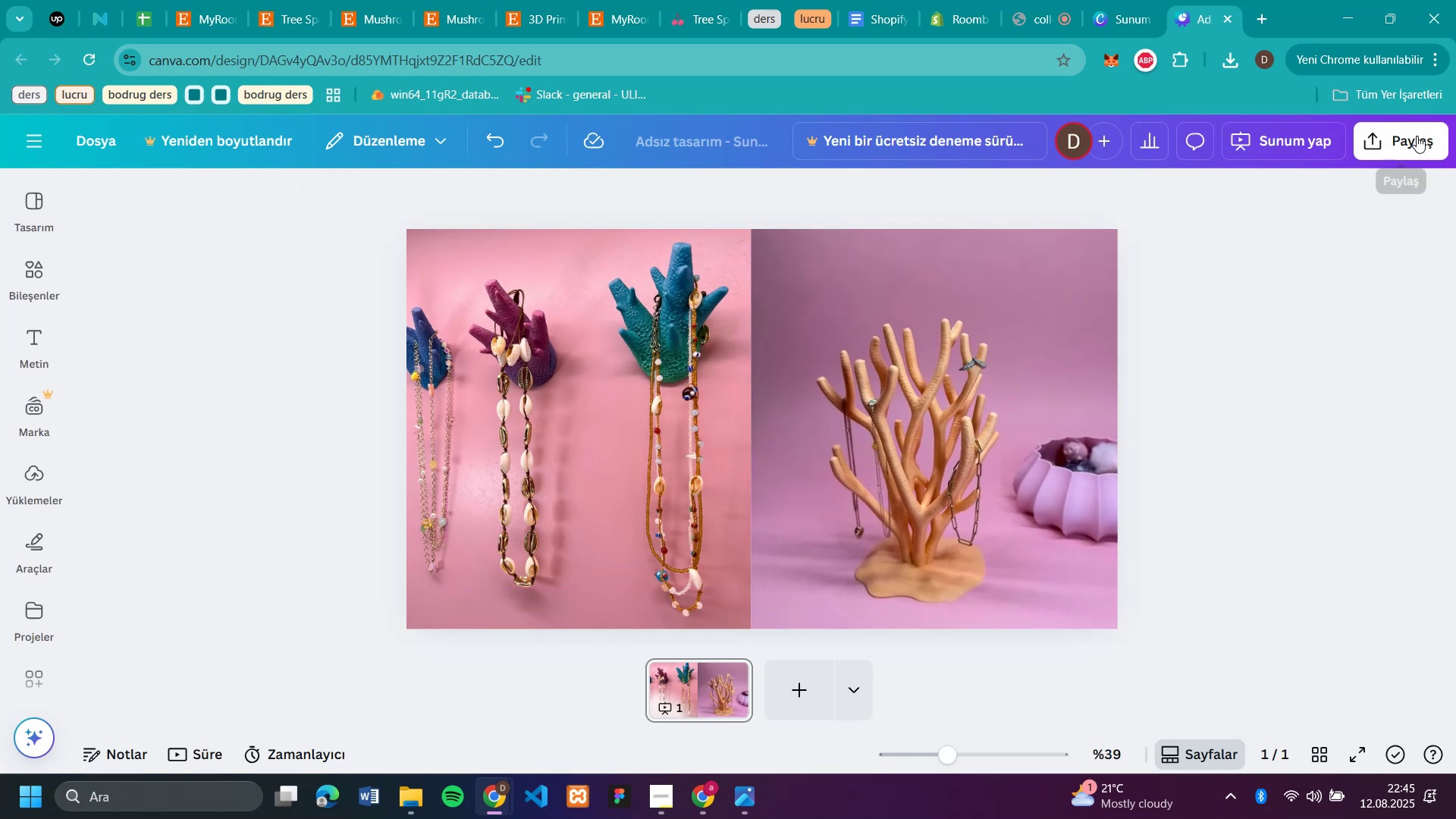 
left_click([1417, 136])
 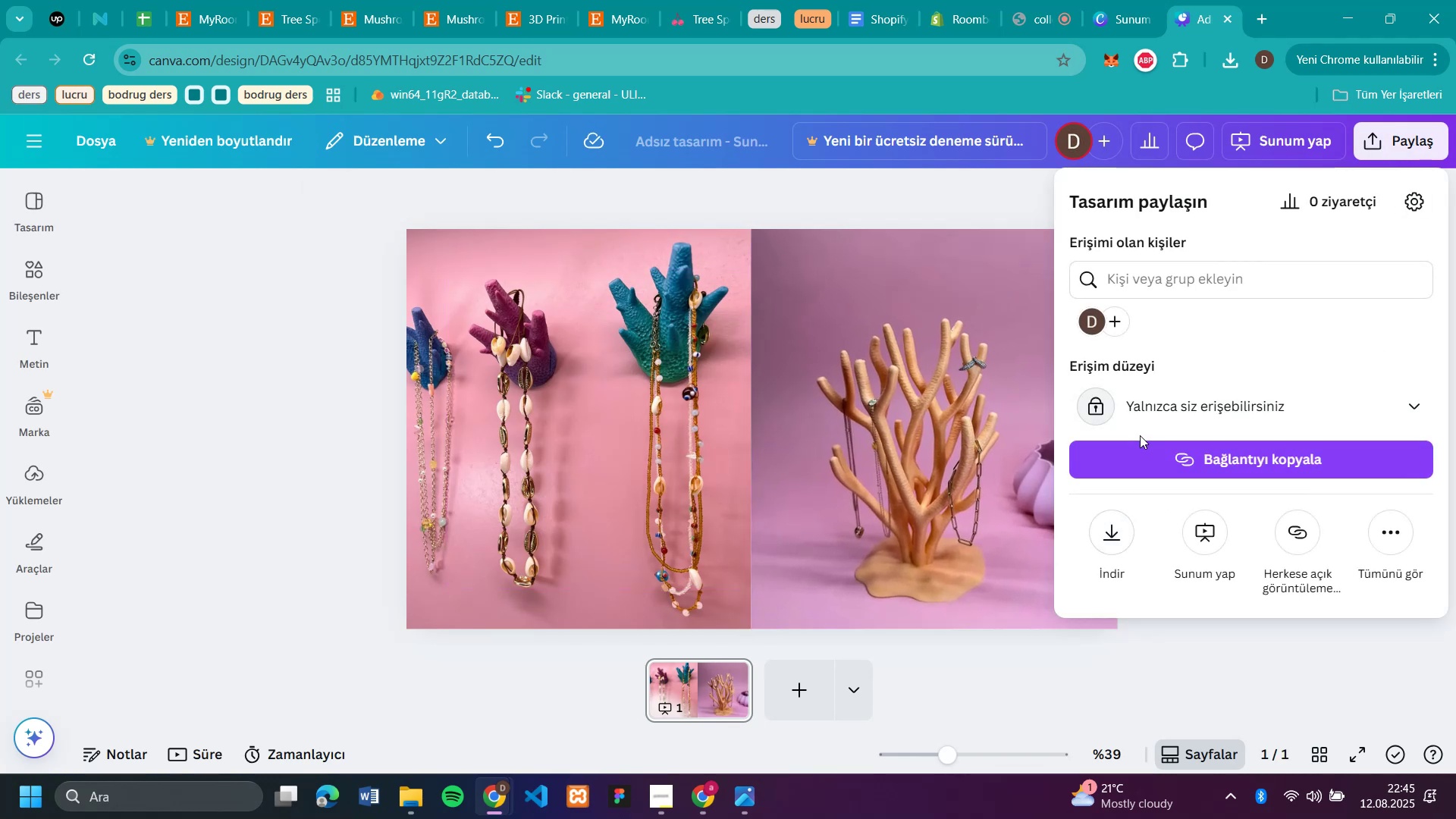 
left_click([1109, 555])
 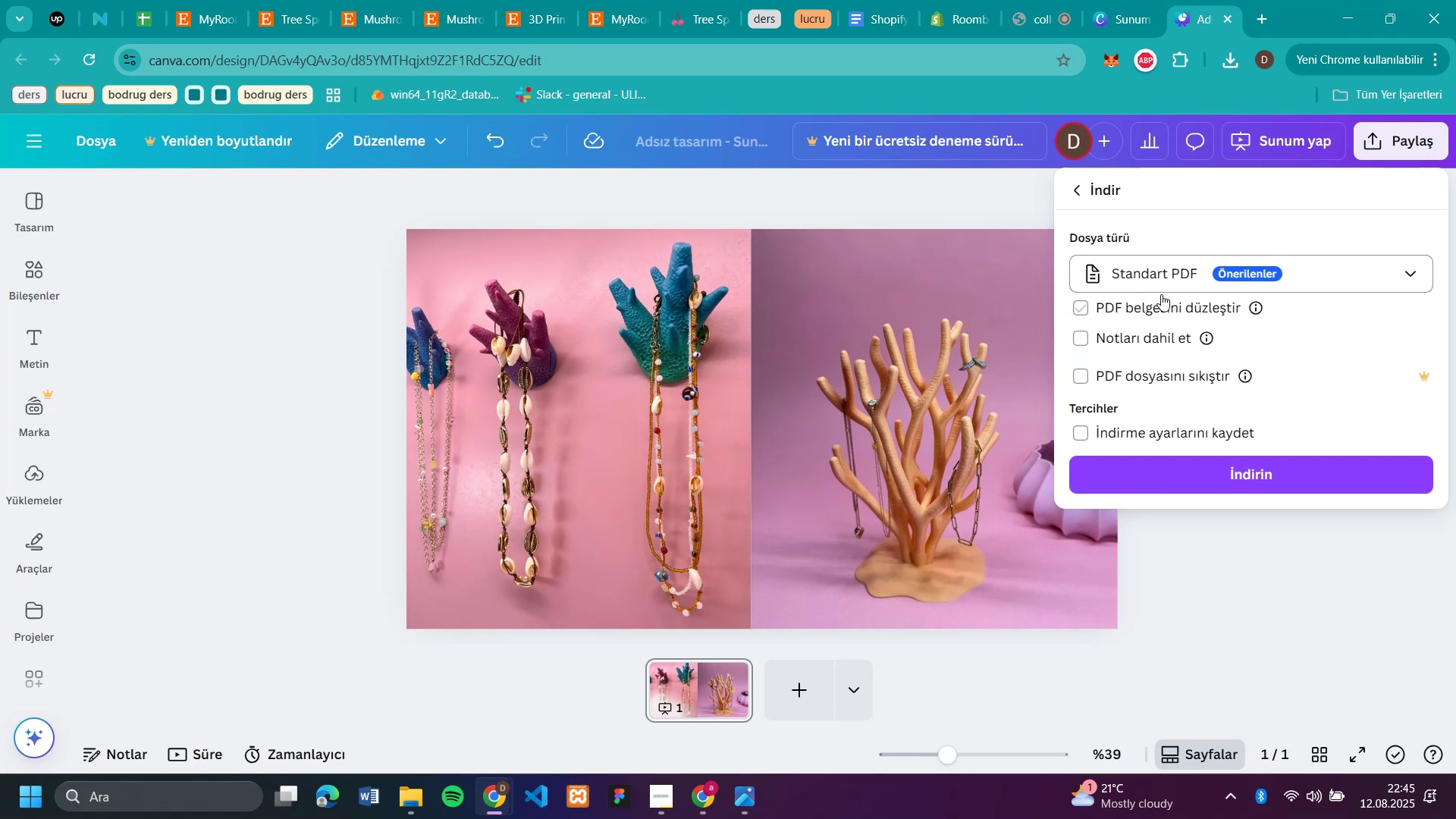 
left_click([1159, 267])
 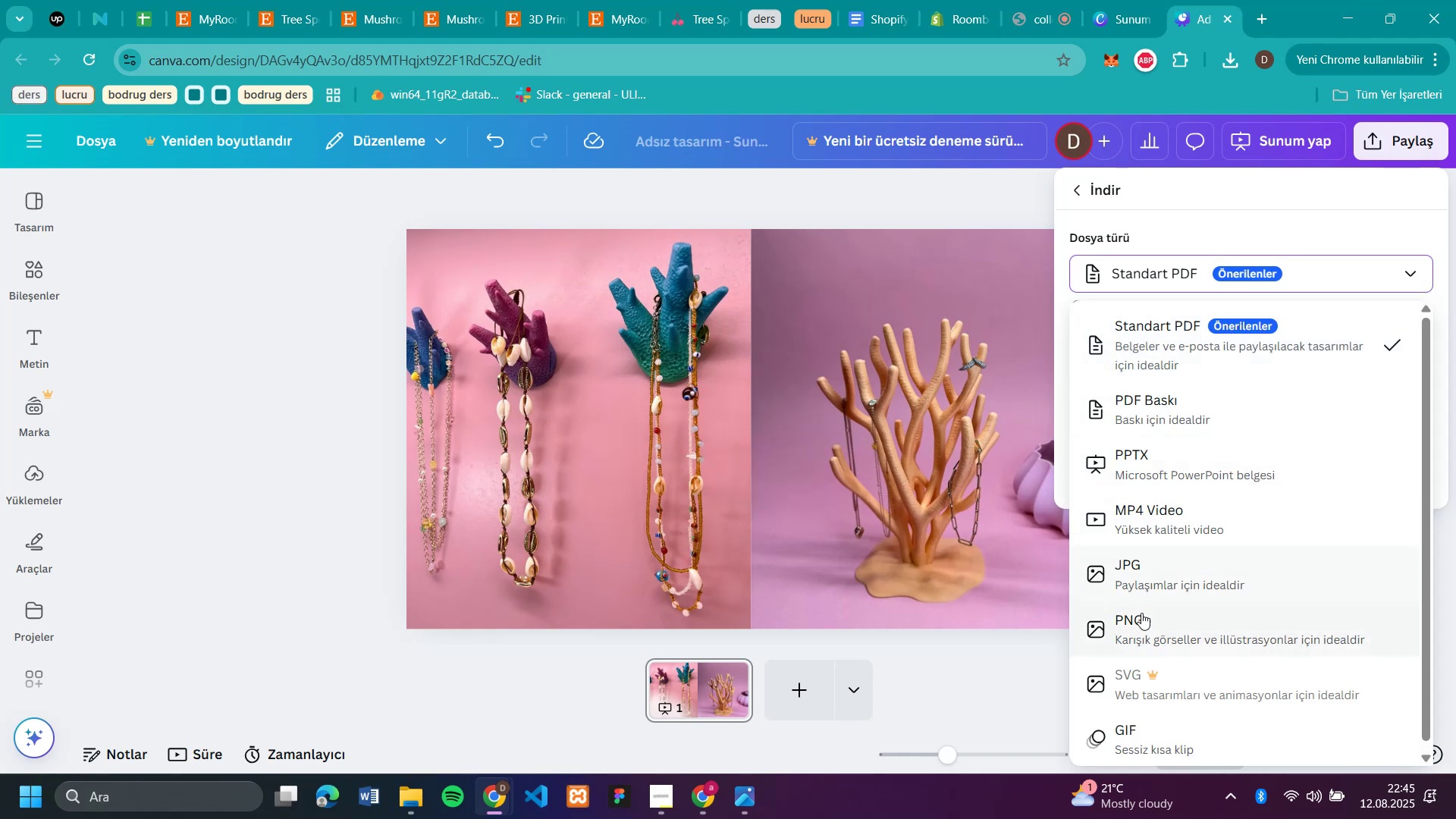 
left_click([1141, 622])
 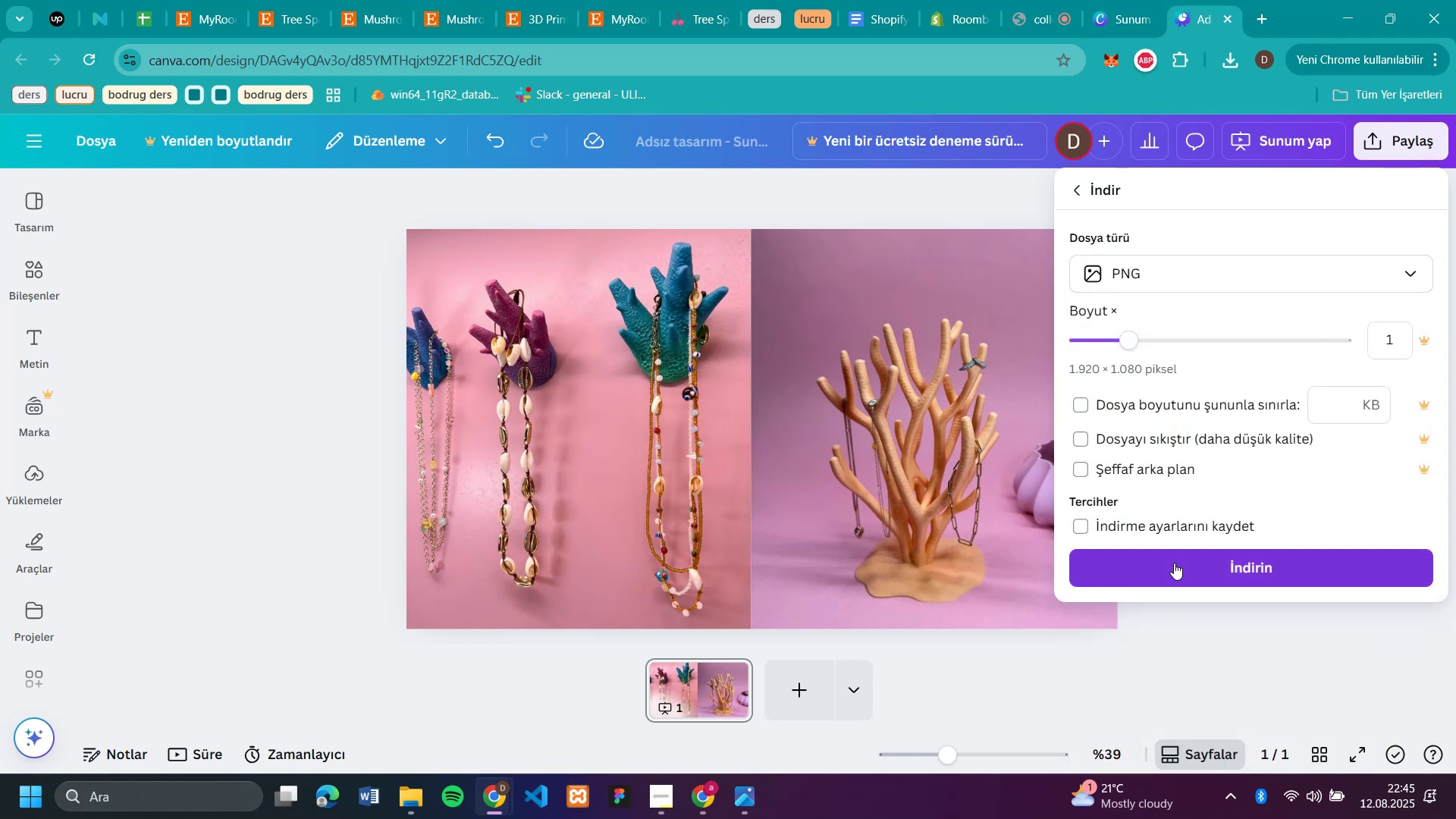 
left_click([1174, 563])
 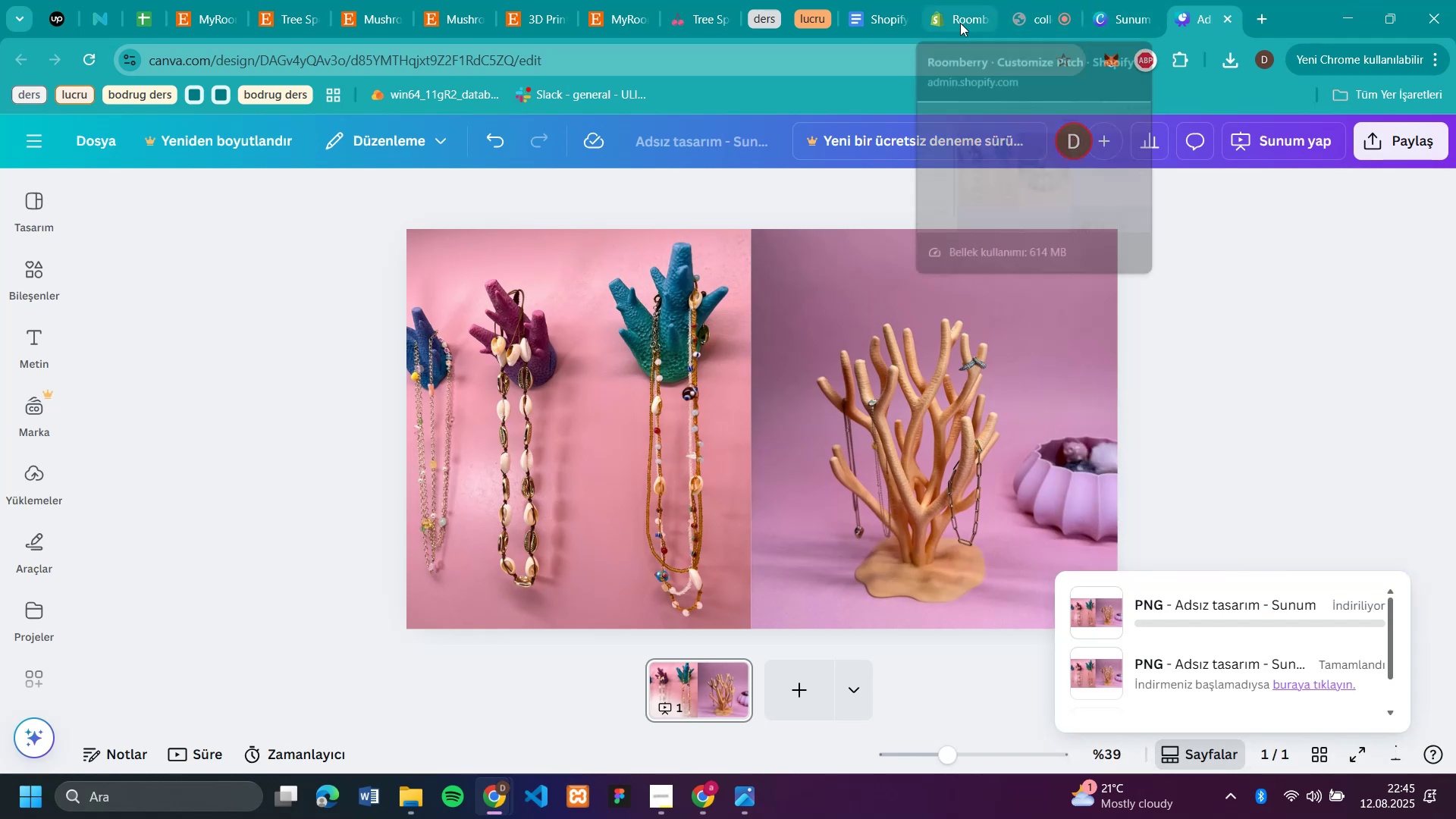 
left_click([960, 23])
 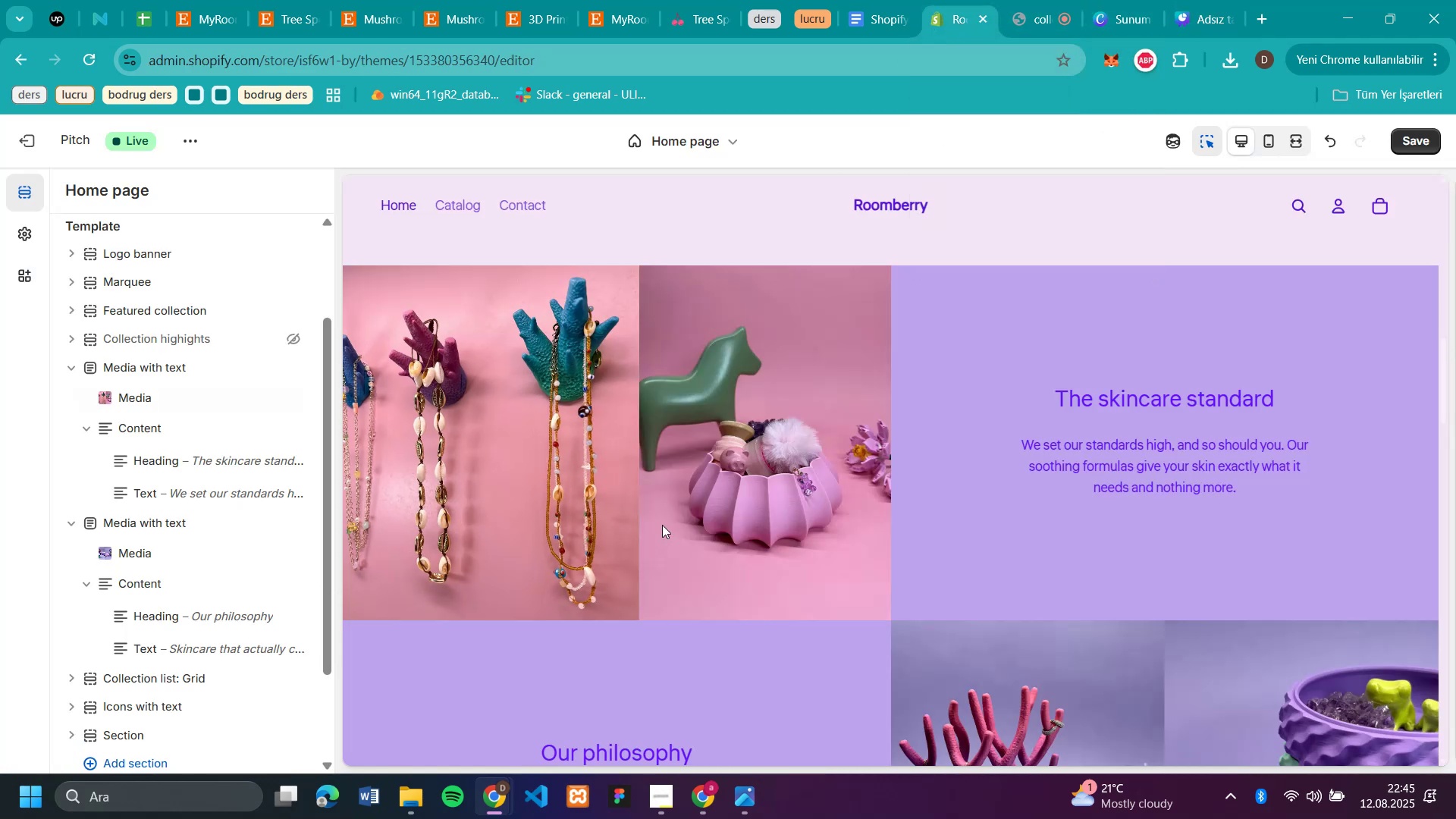 
left_click([682, 510])
 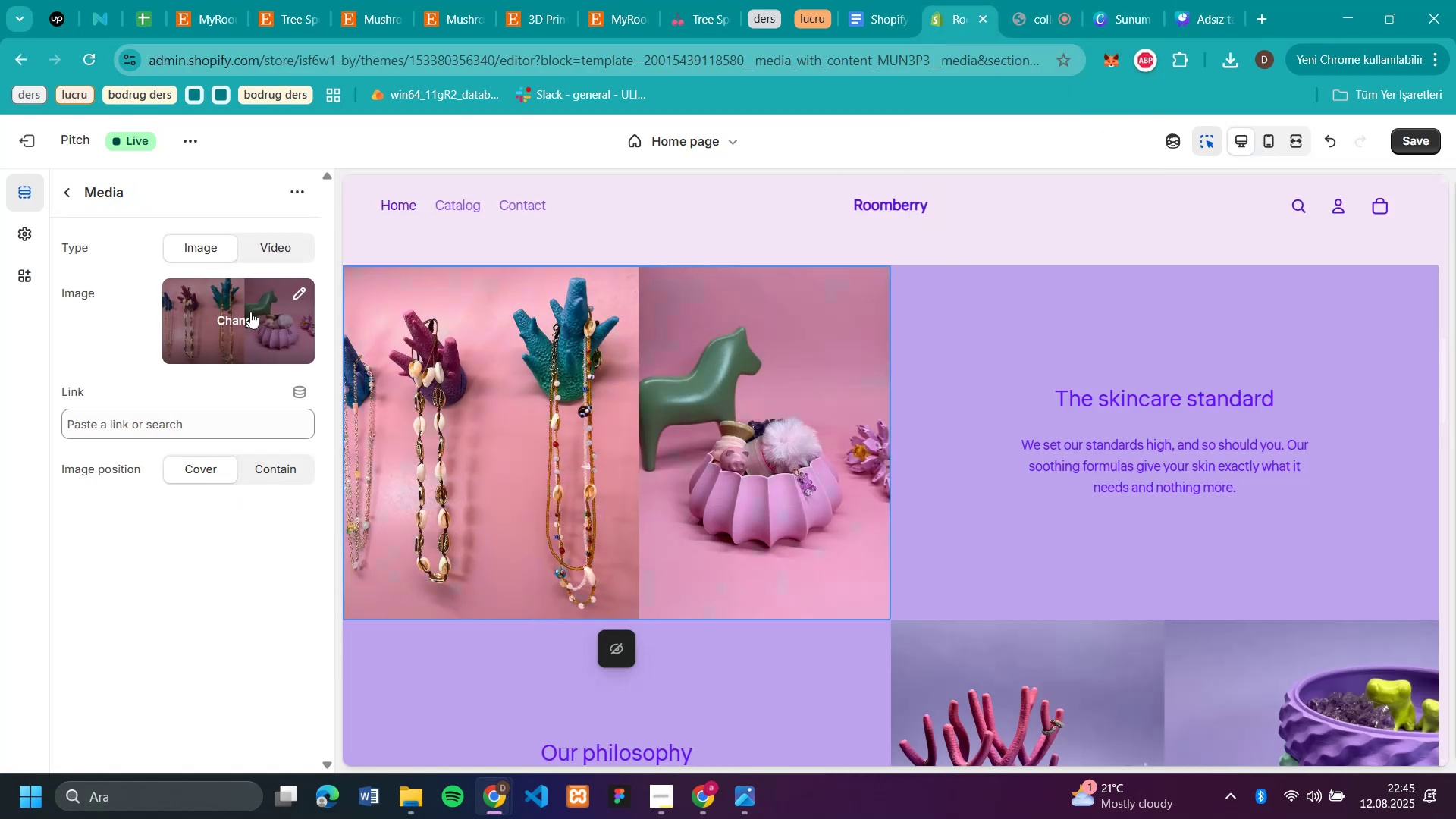 
left_click([251, 312])
 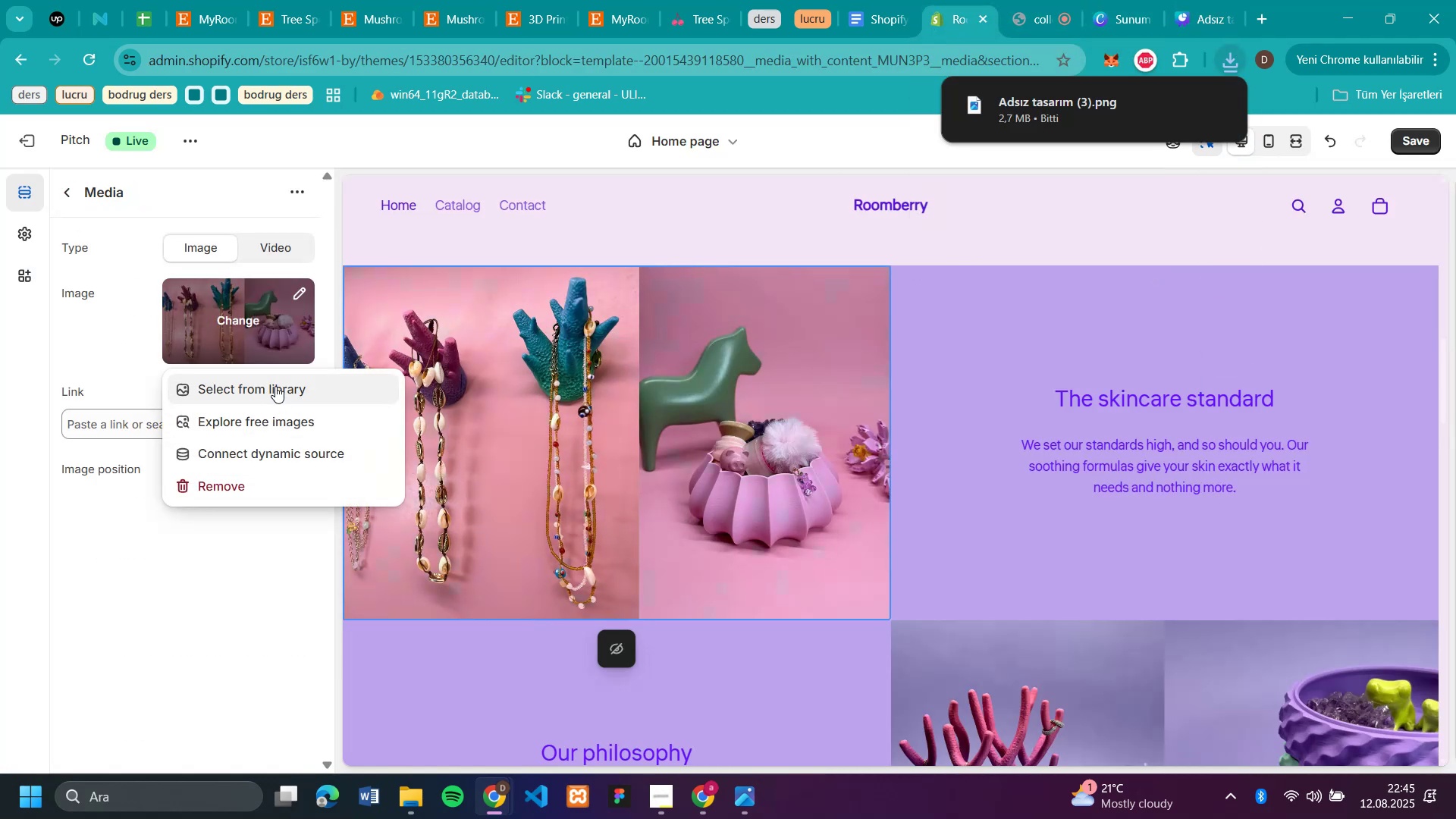 
left_click([275, 386])
 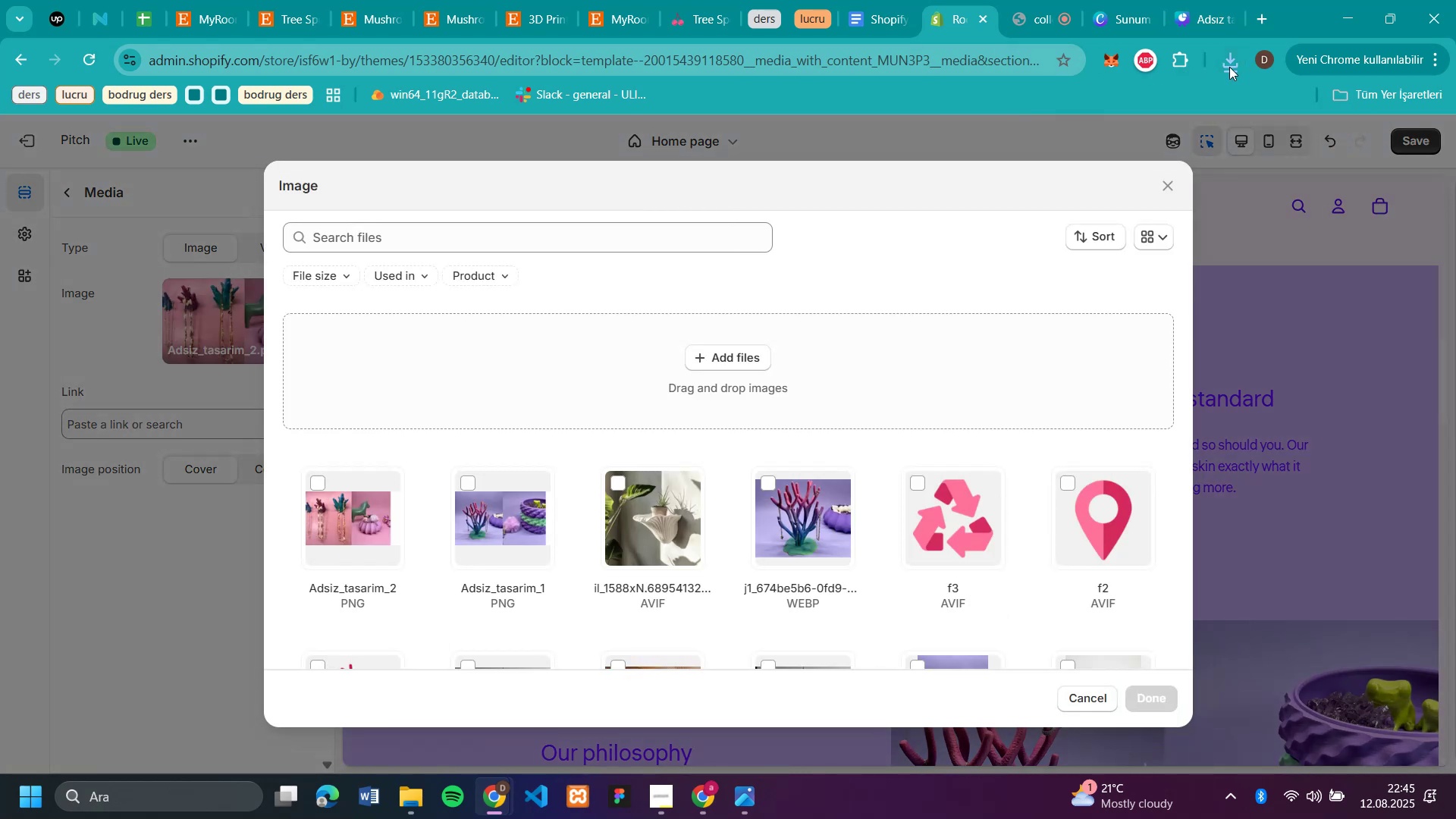 
left_click([1235, 66])
 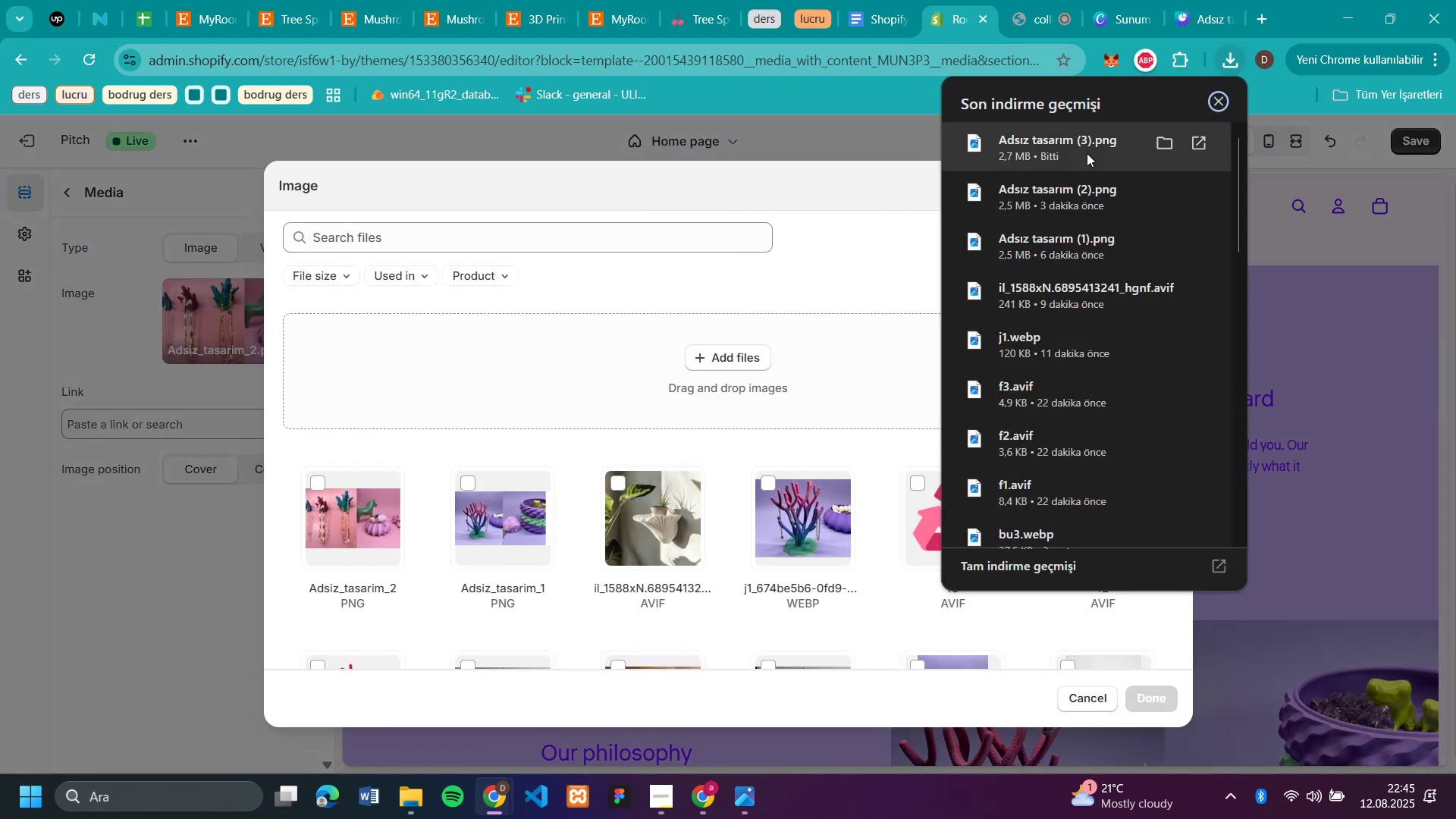 
left_click_drag(start_coordinate=[1087, 153], to_coordinate=[617, 421])
 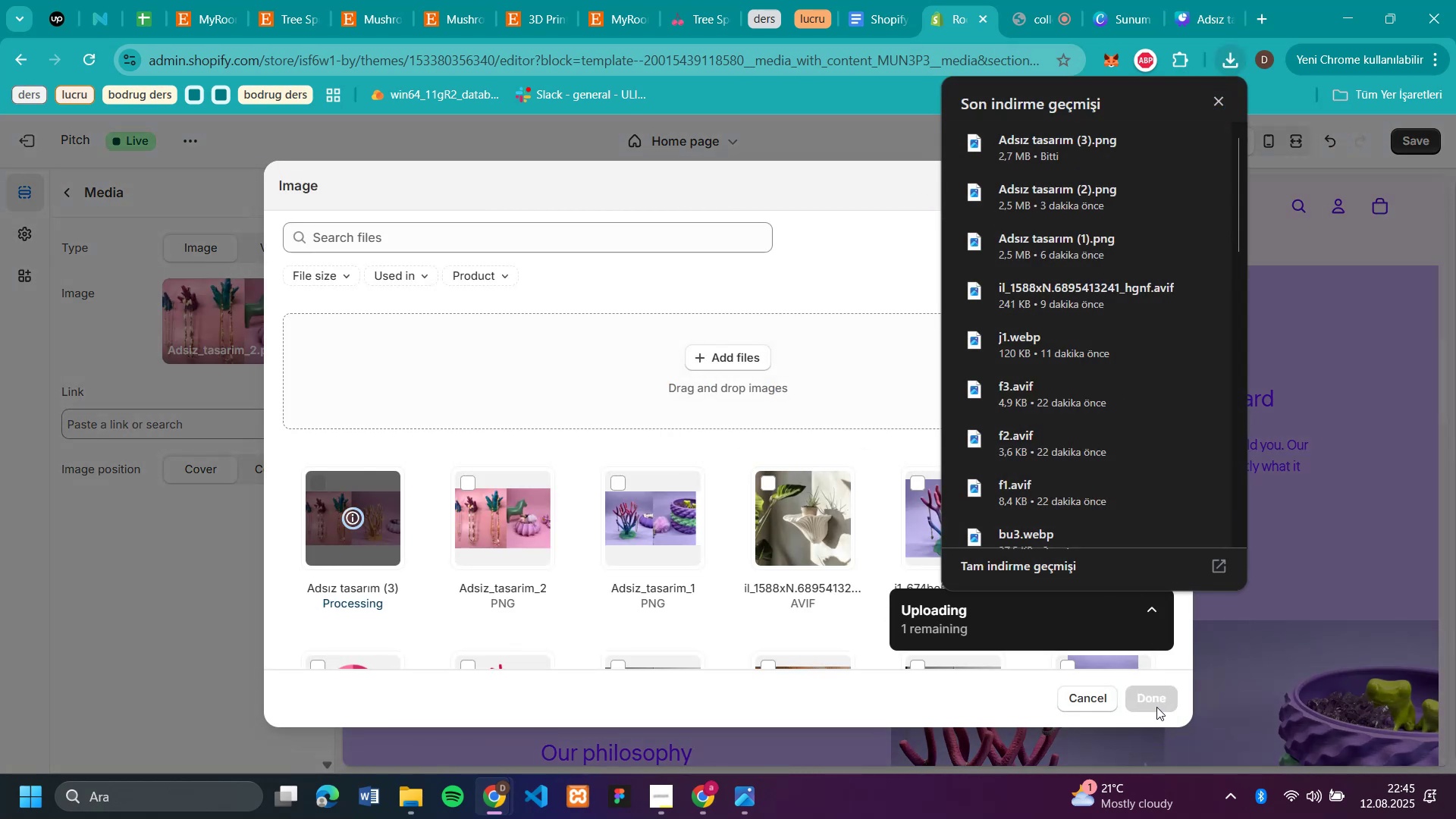 
wait(7.42)
 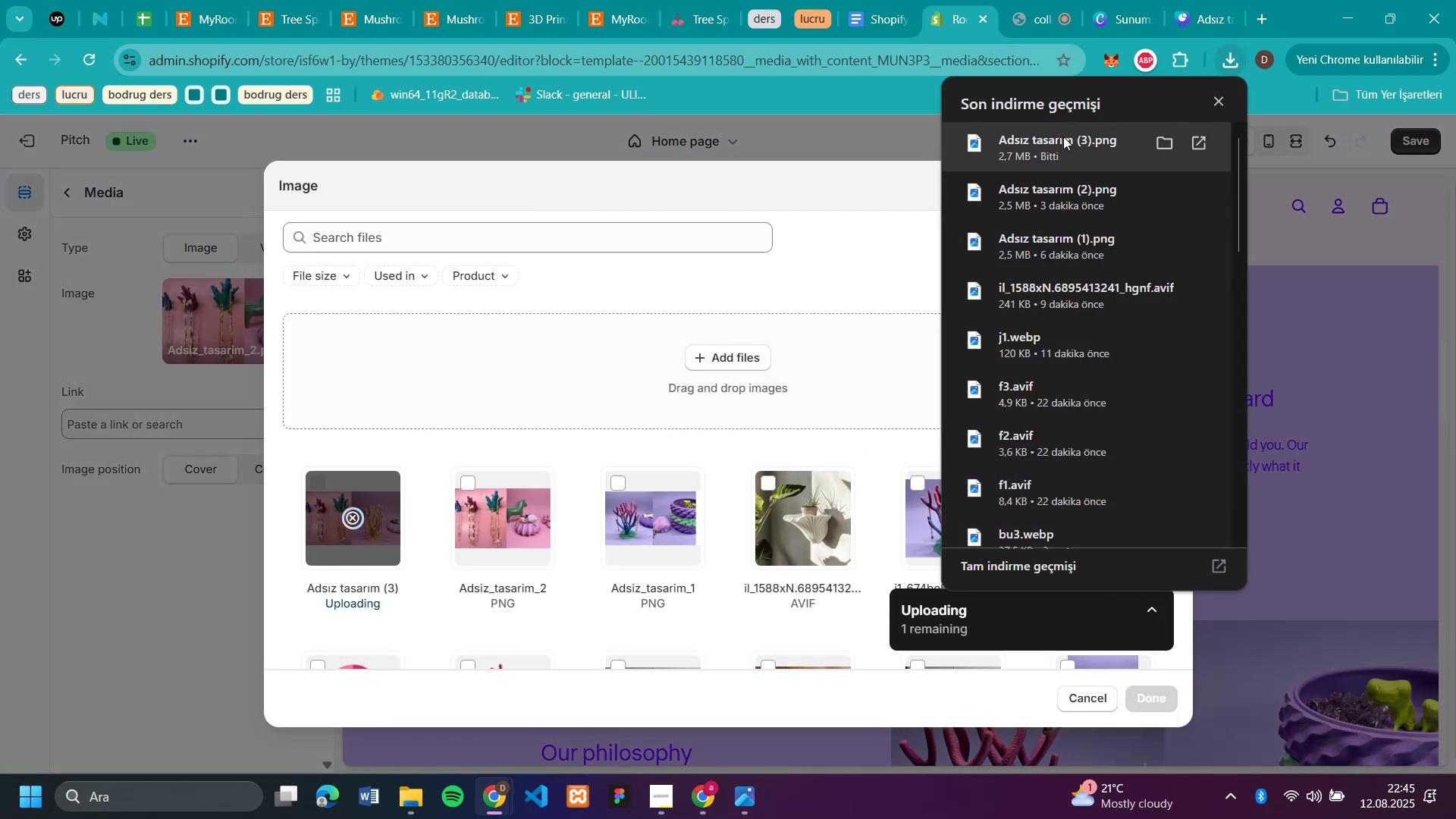 
left_click([1156, 707])
 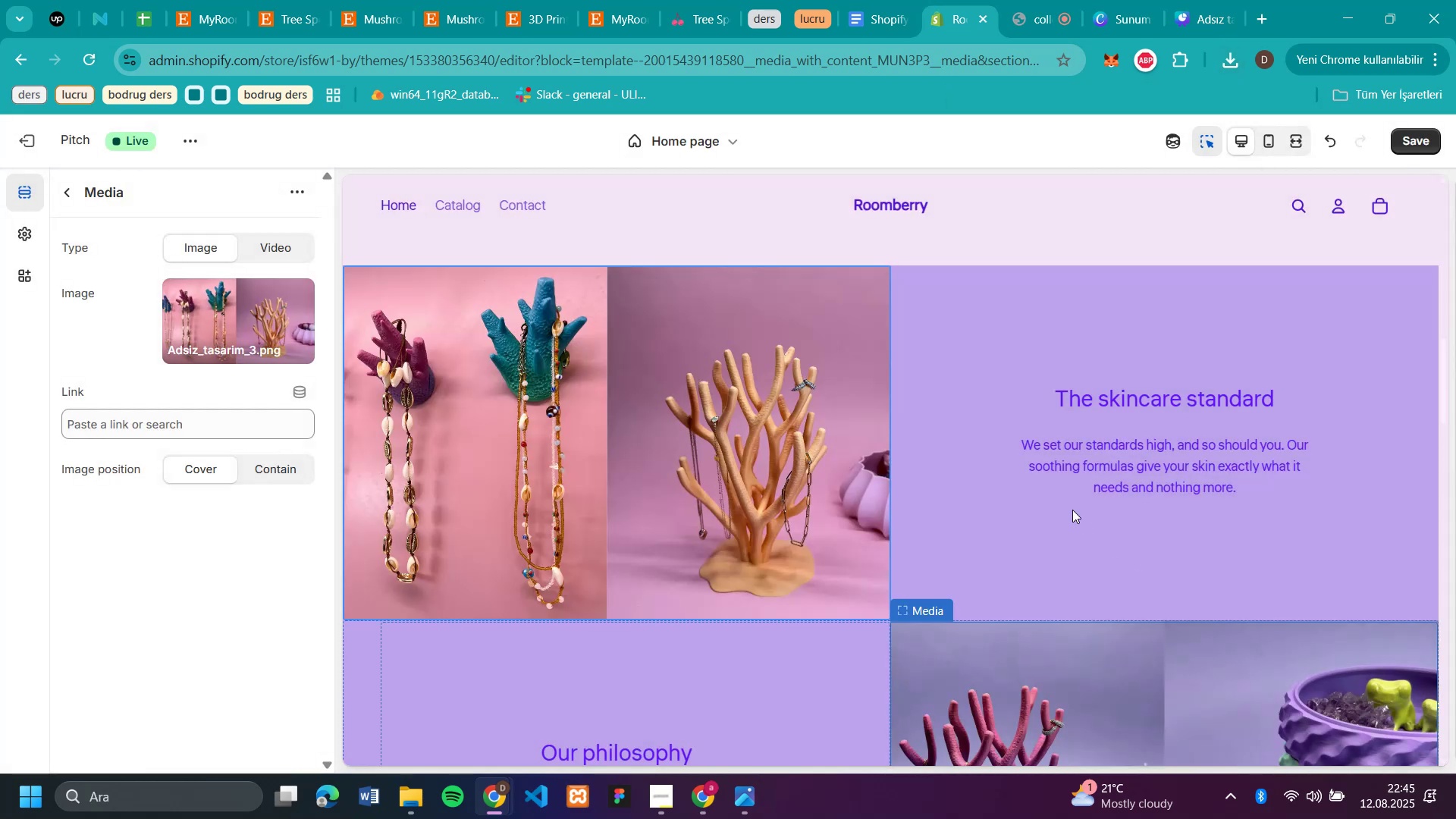 
scroll: coordinate [1156, 560], scroll_direction: down, amount: 5.0
 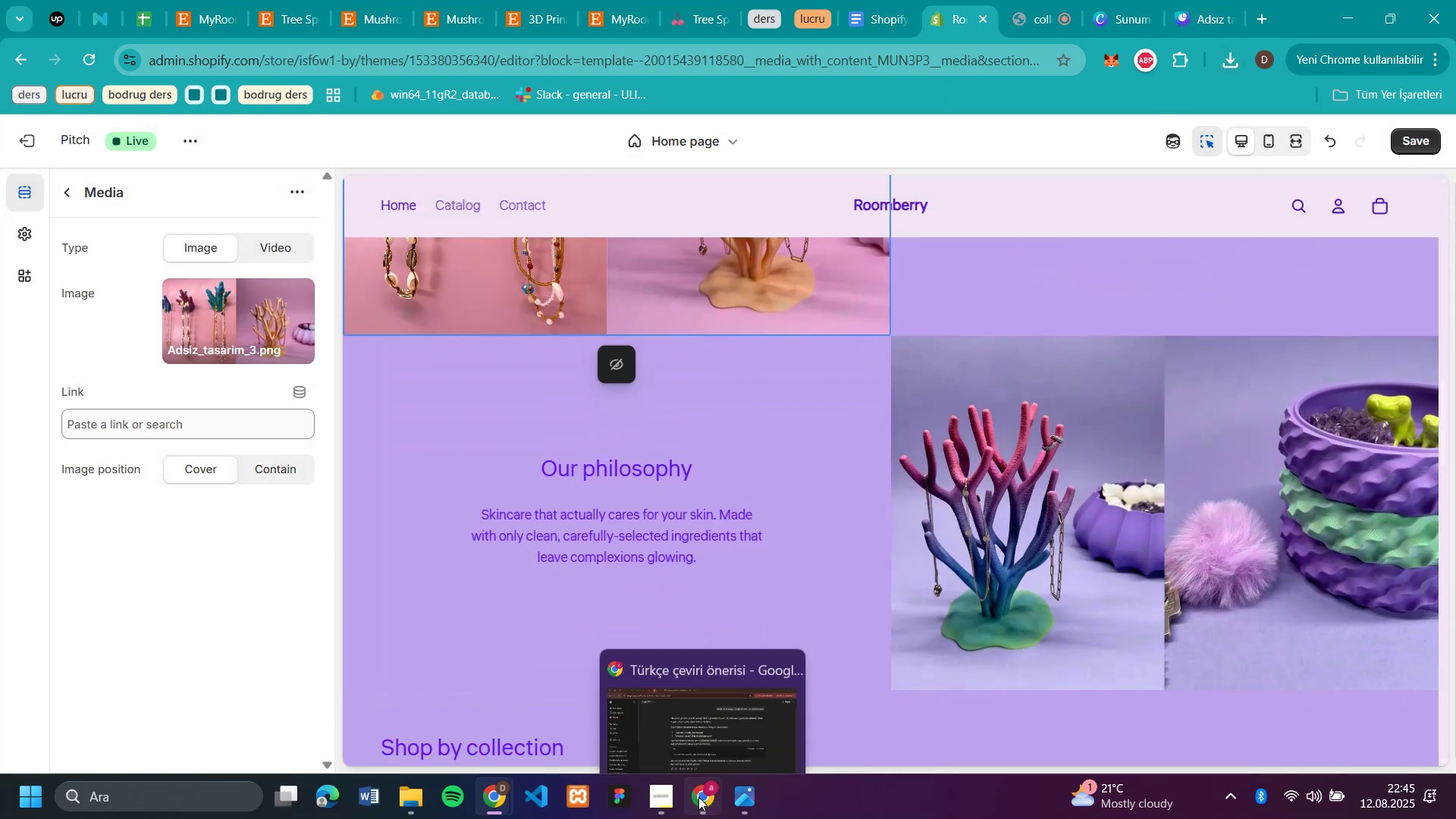 
left_click([749, 802])
 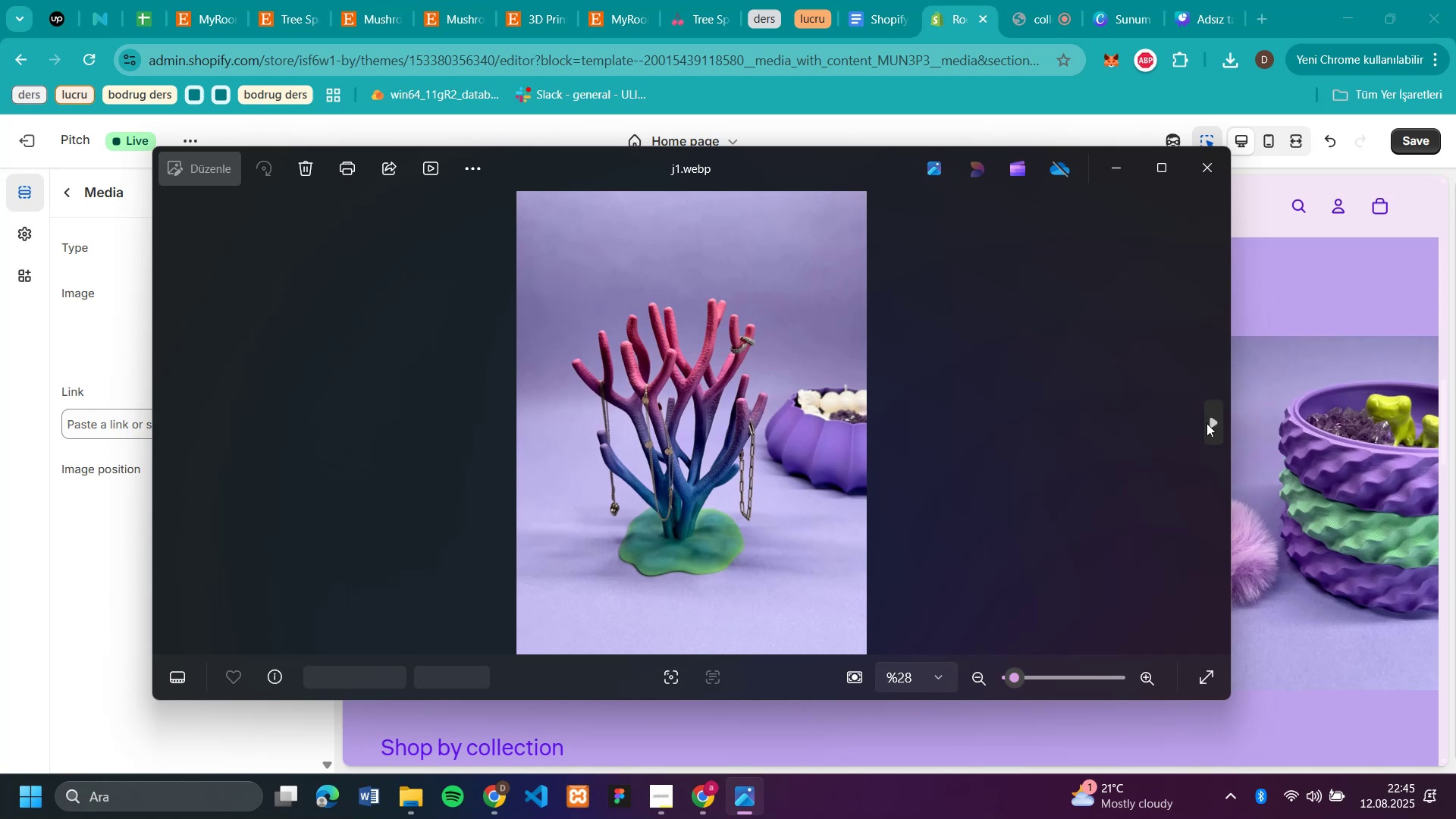 
double_click([1207, 423])
 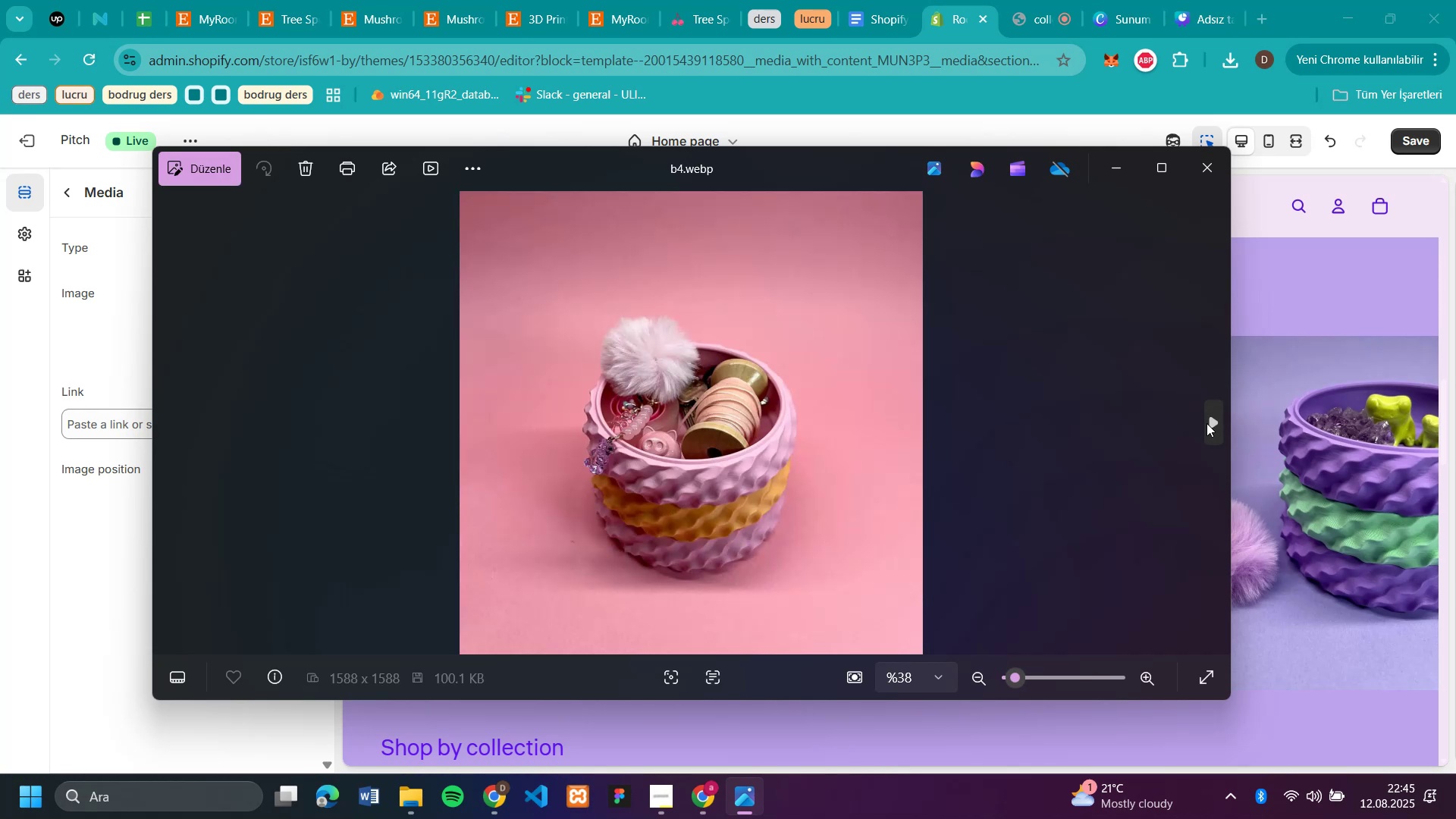 
triple_click([1207, 423])
 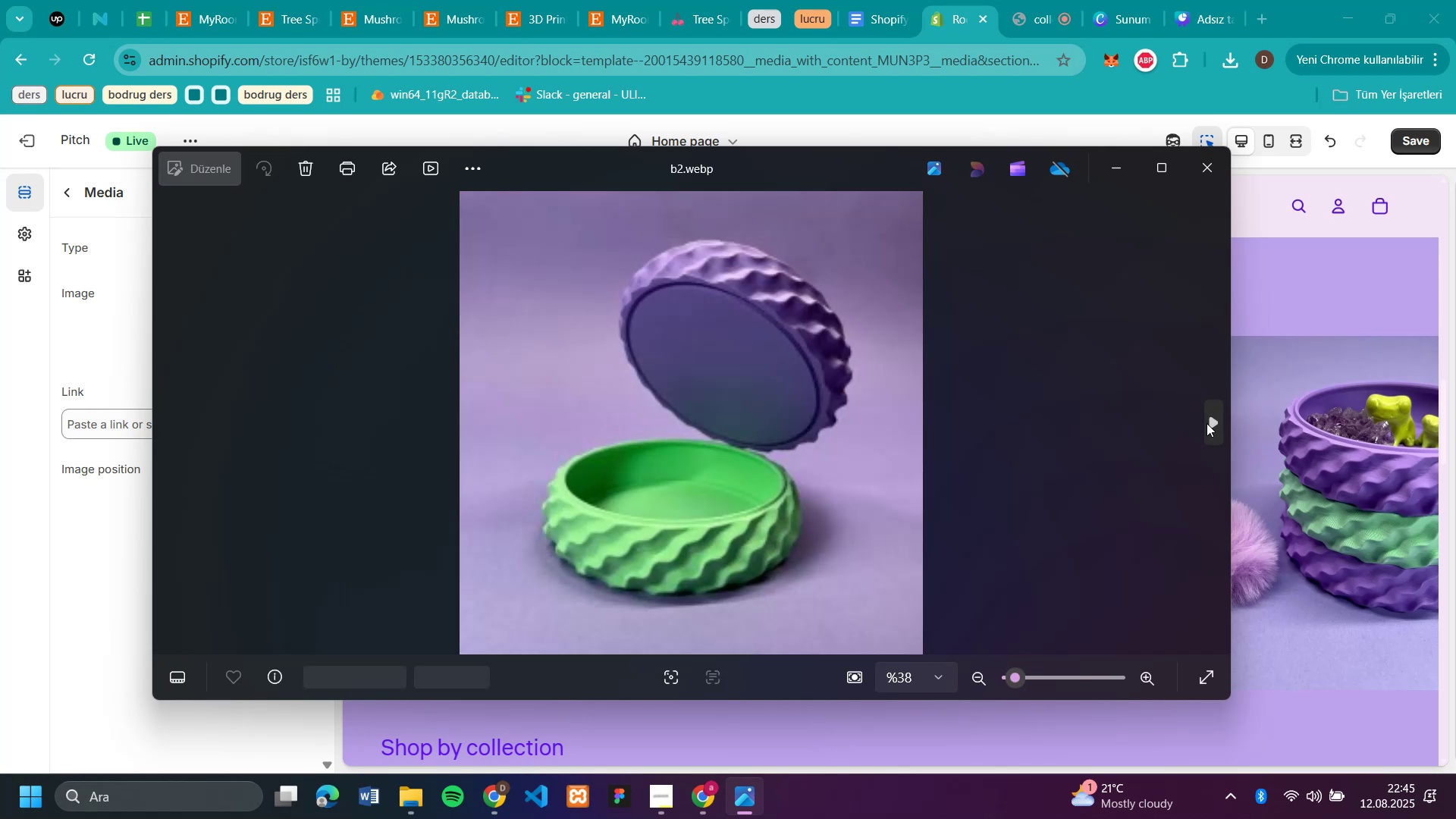 
triple_click([1207, 423])
 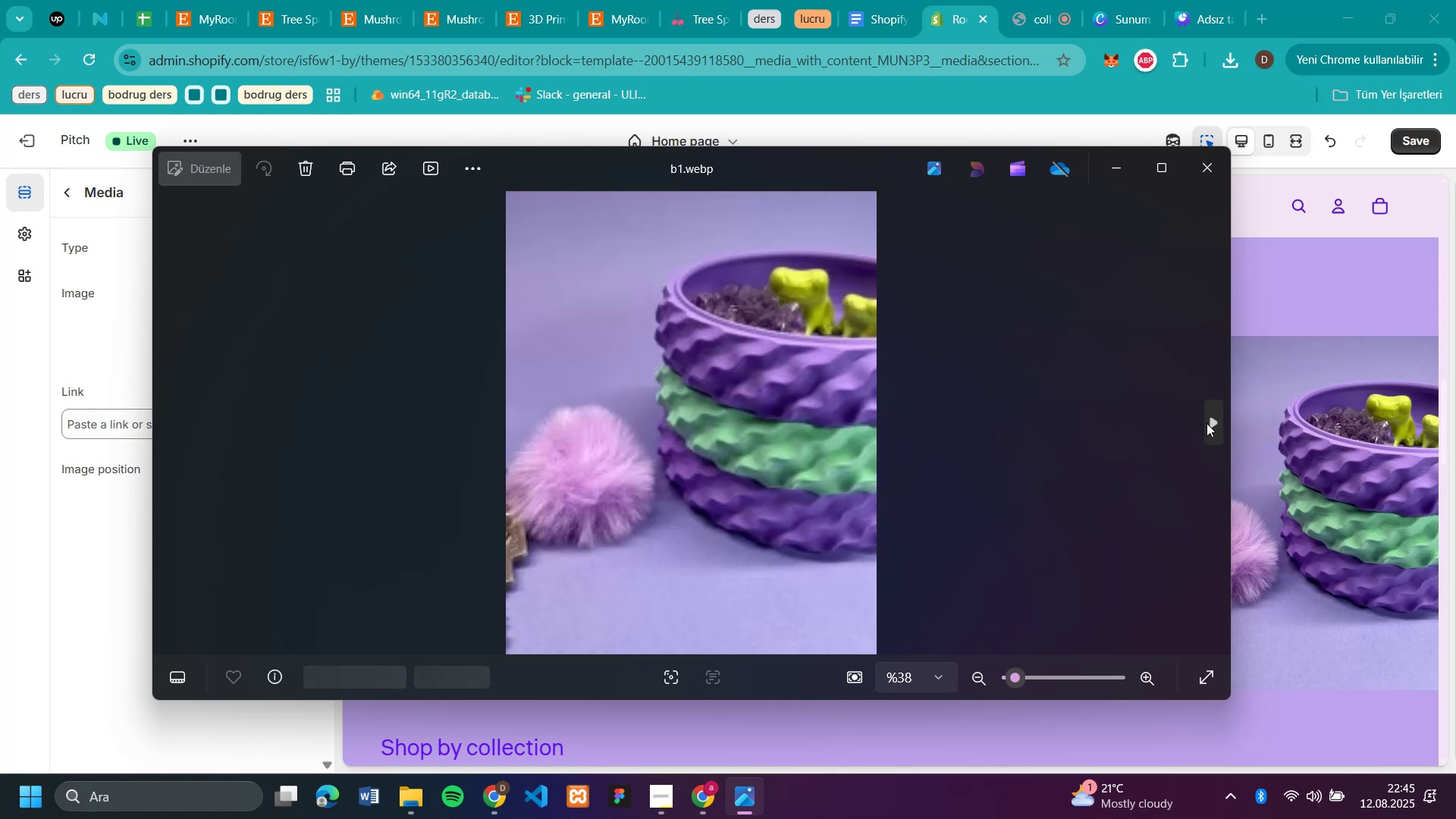 
triple_click([1207, 423])
 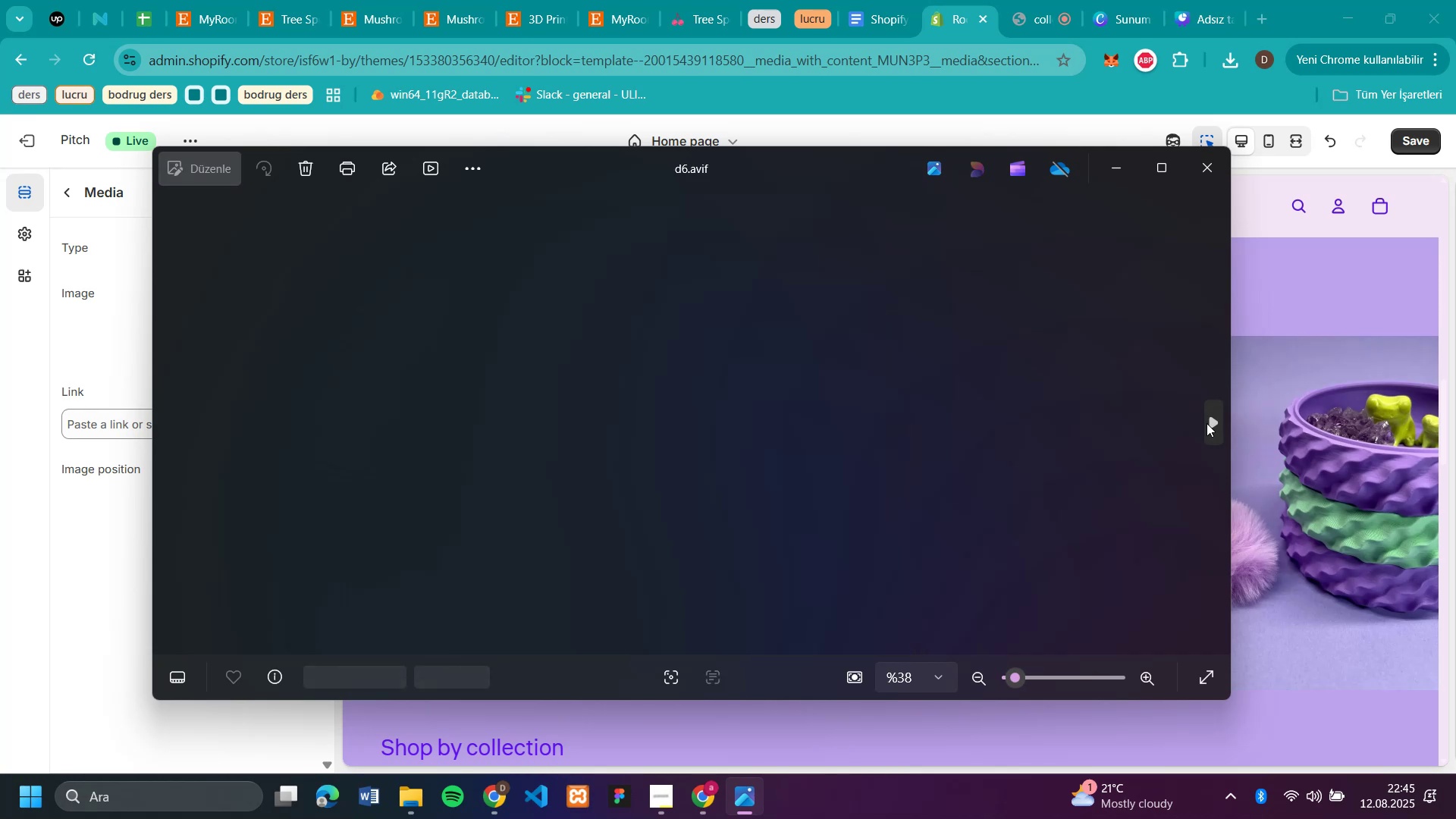 
triple_click([1207, 423])
 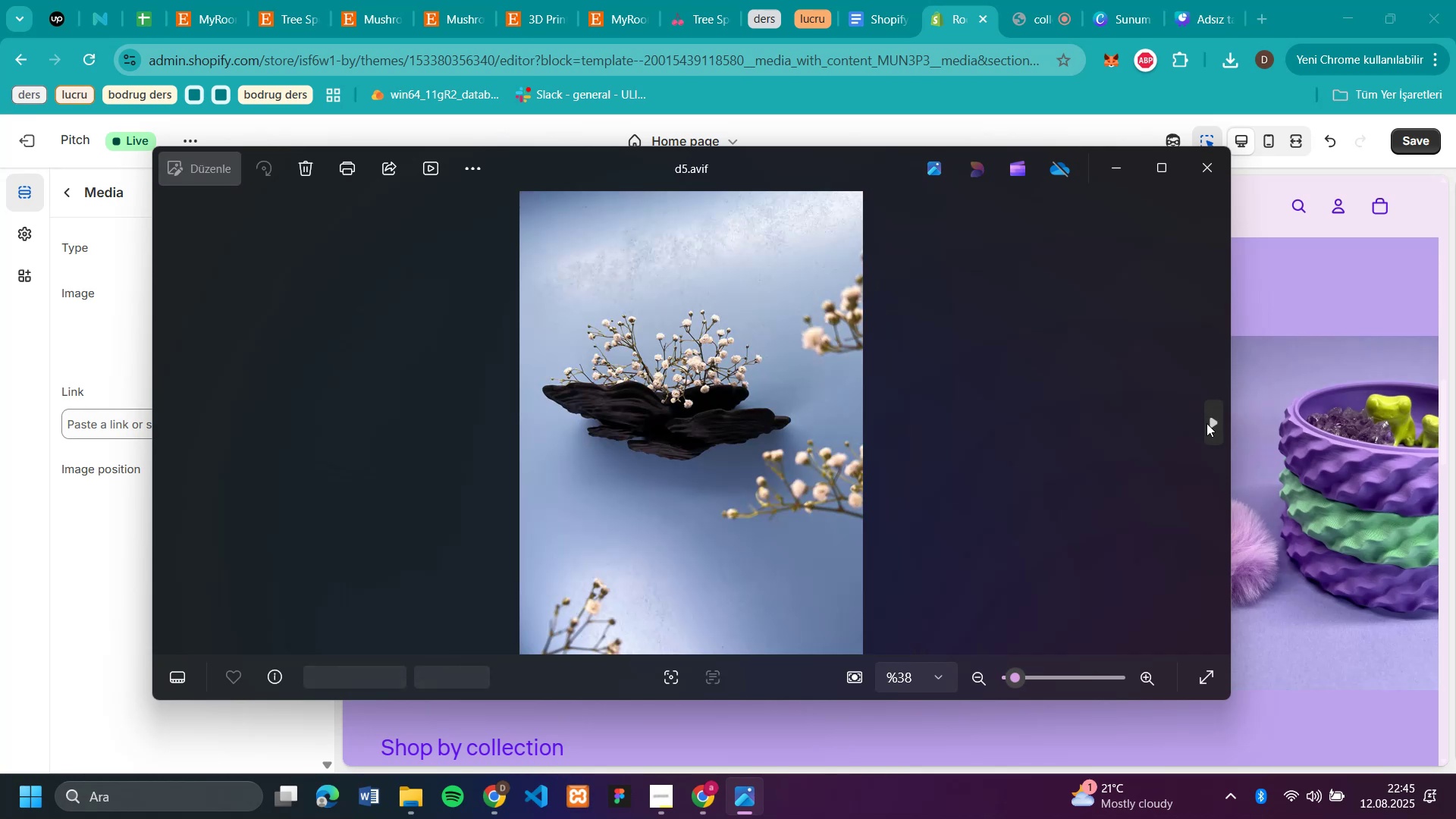 
triple_click([1207, 423])
 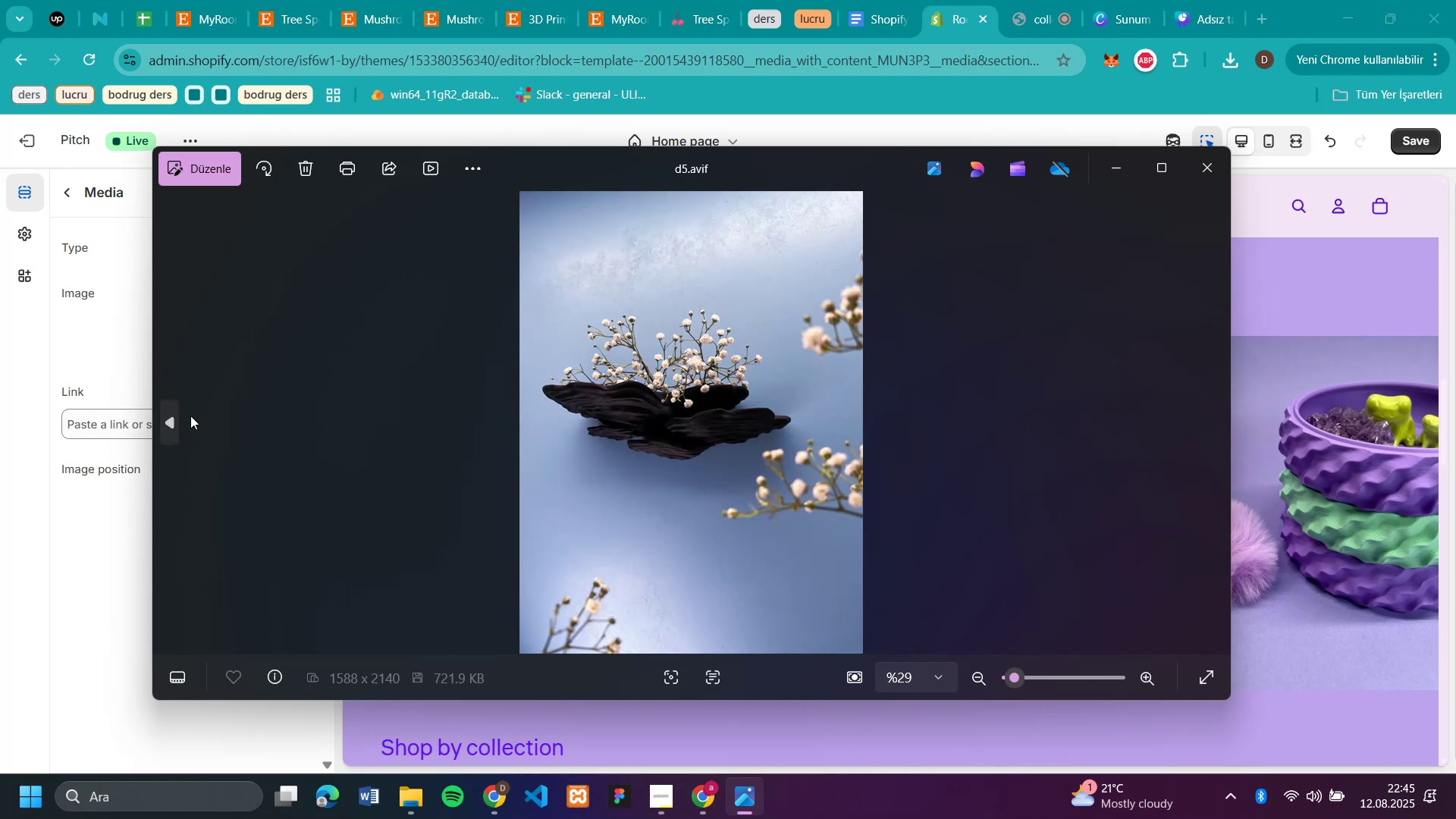 
left_click([167, 421])
 